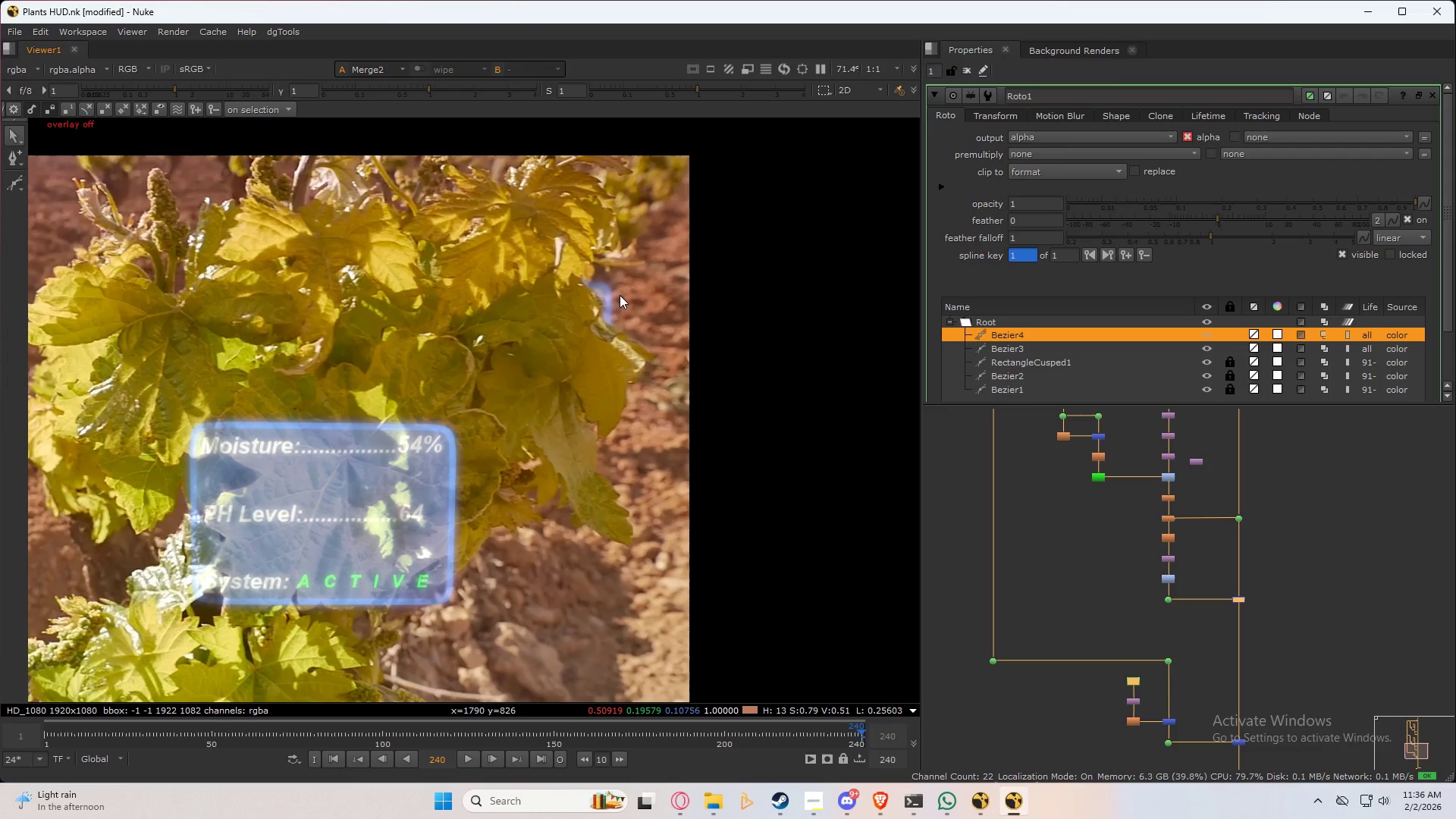 
scroll: coordinate [617, 304], scroll_direction: up, amount: 2.0
 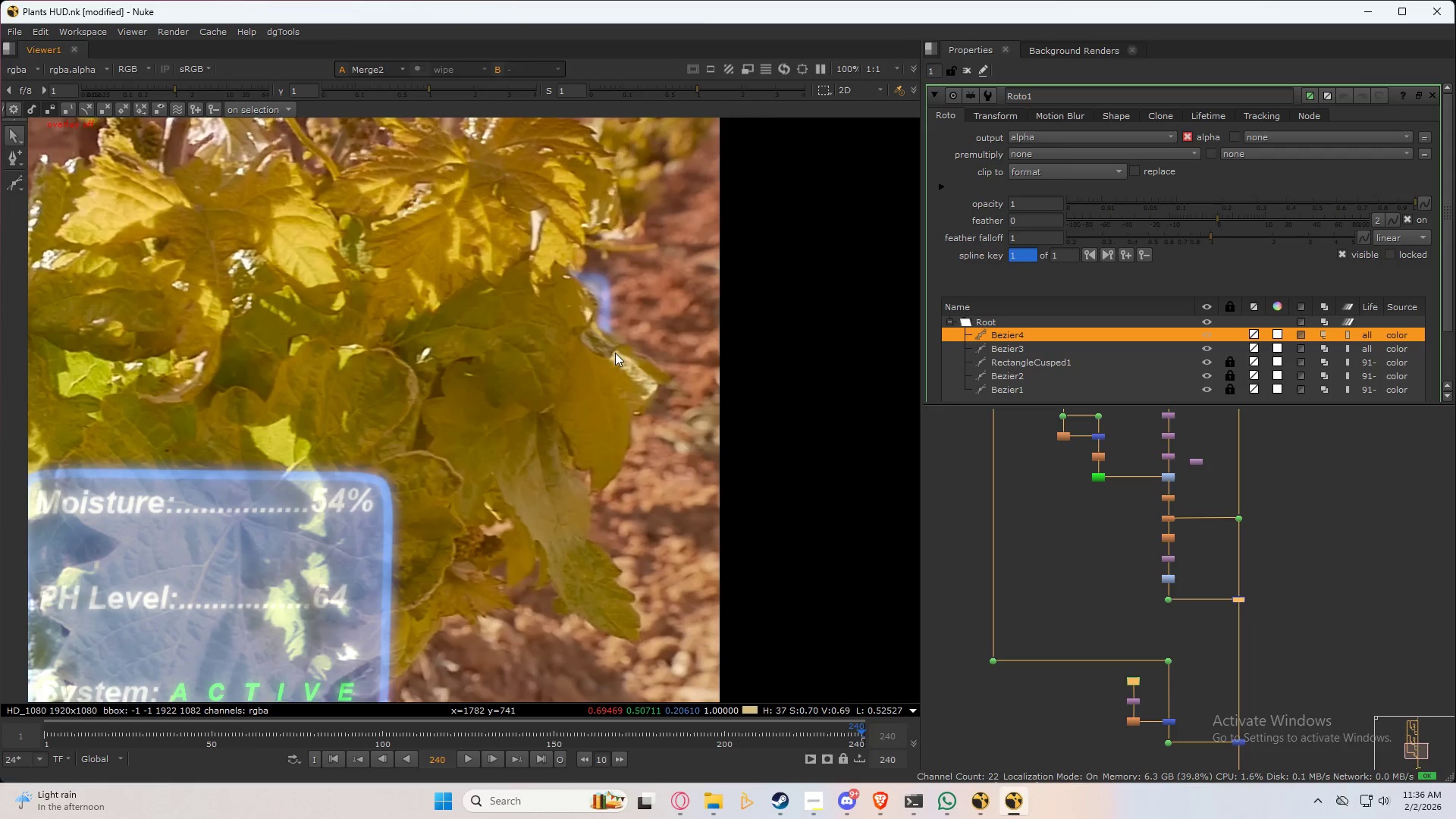 
type(32q)
 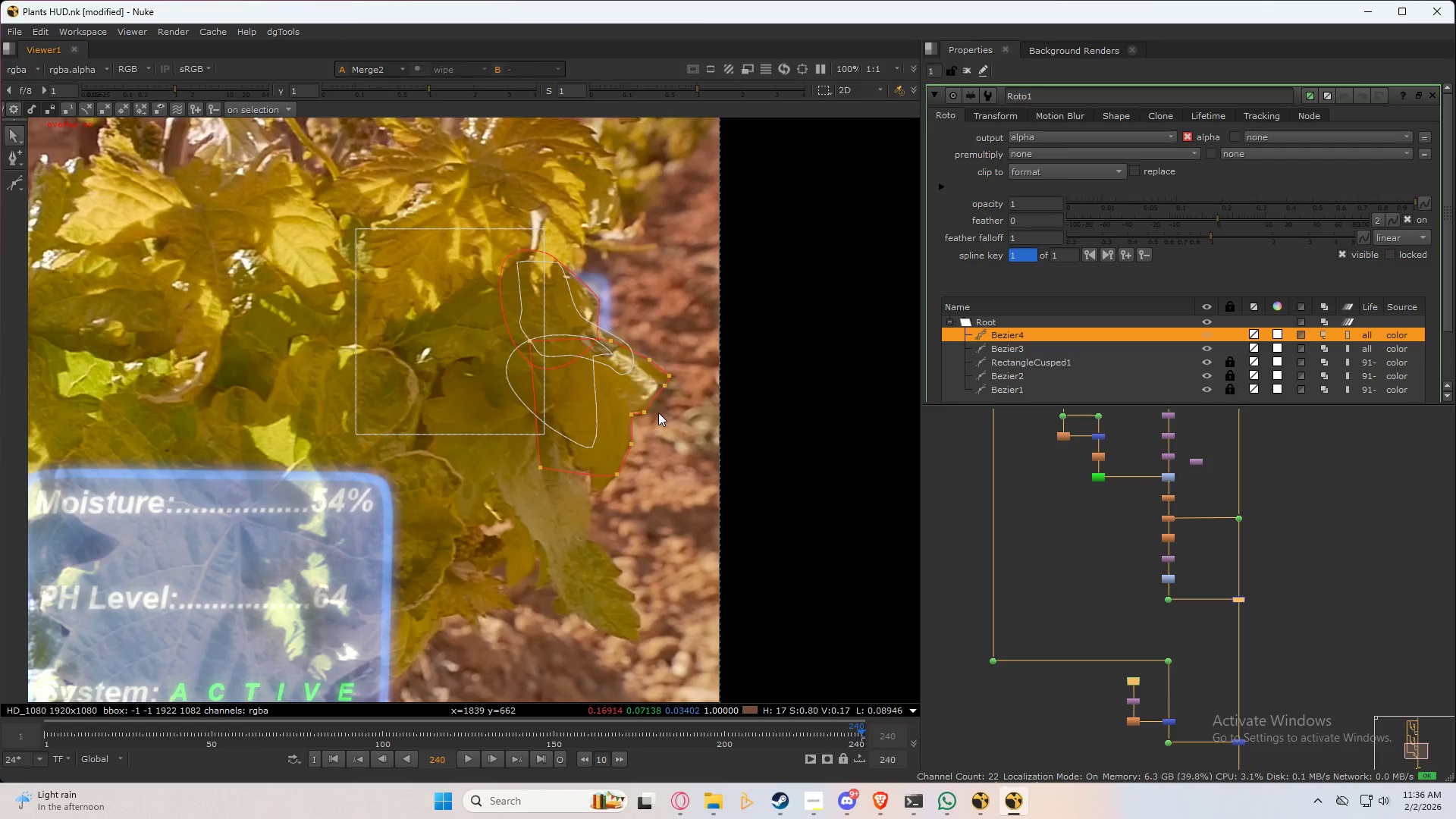 
scroll: coordinate [652, 407], scroll_direction: up, amount: 1.0
 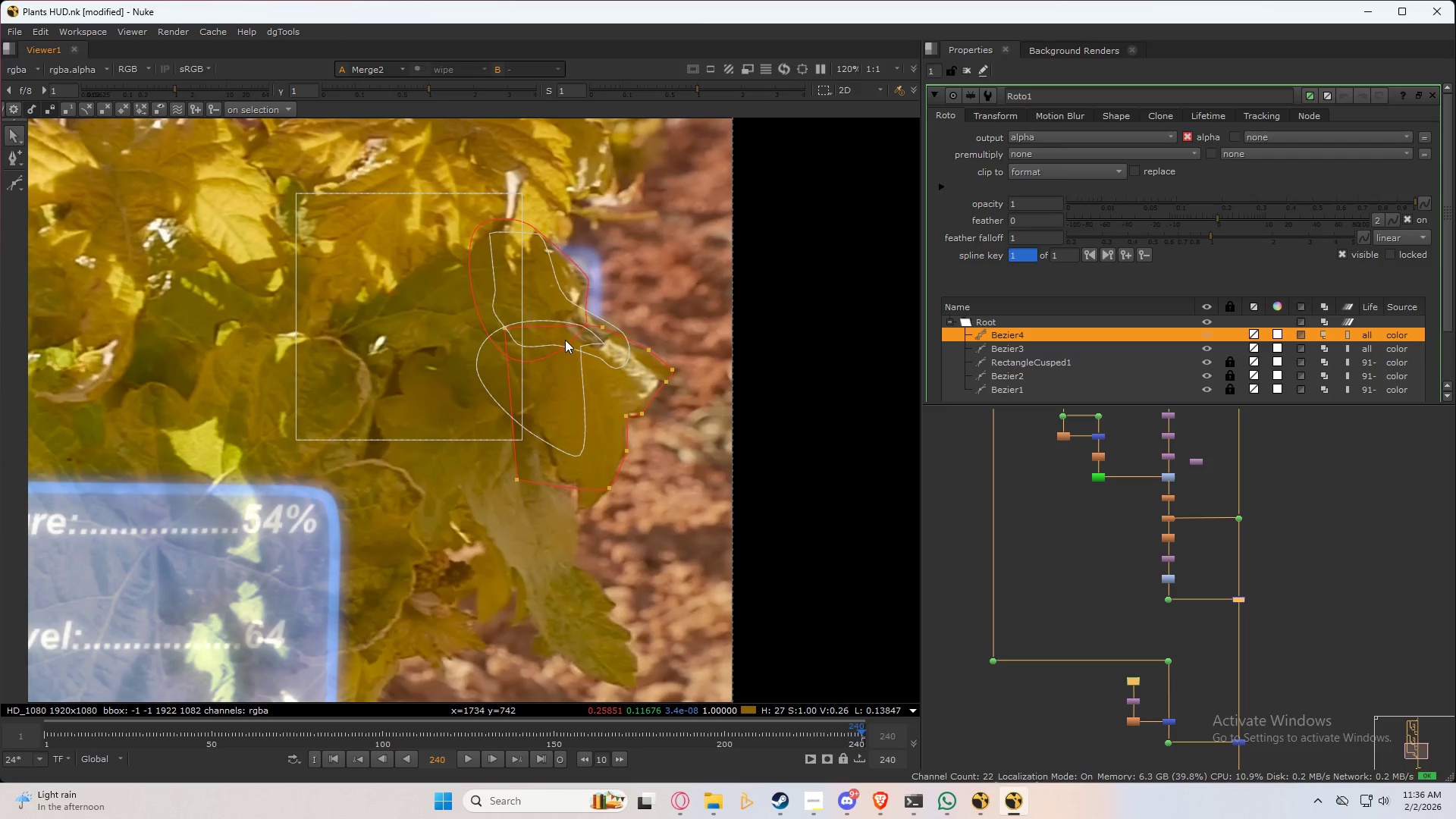 
left_click([583, 290])
 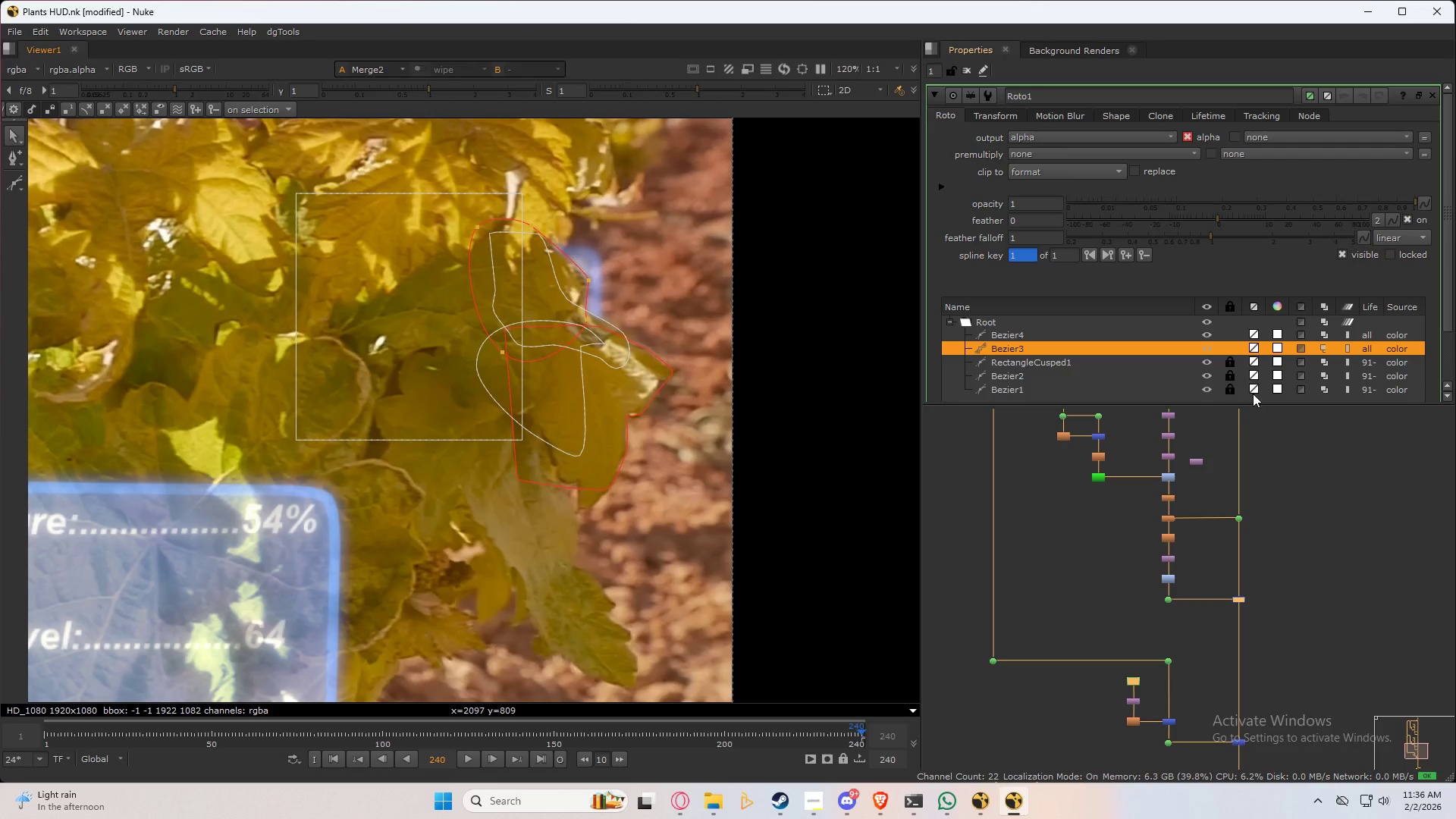 
left_click([1232, 364])
 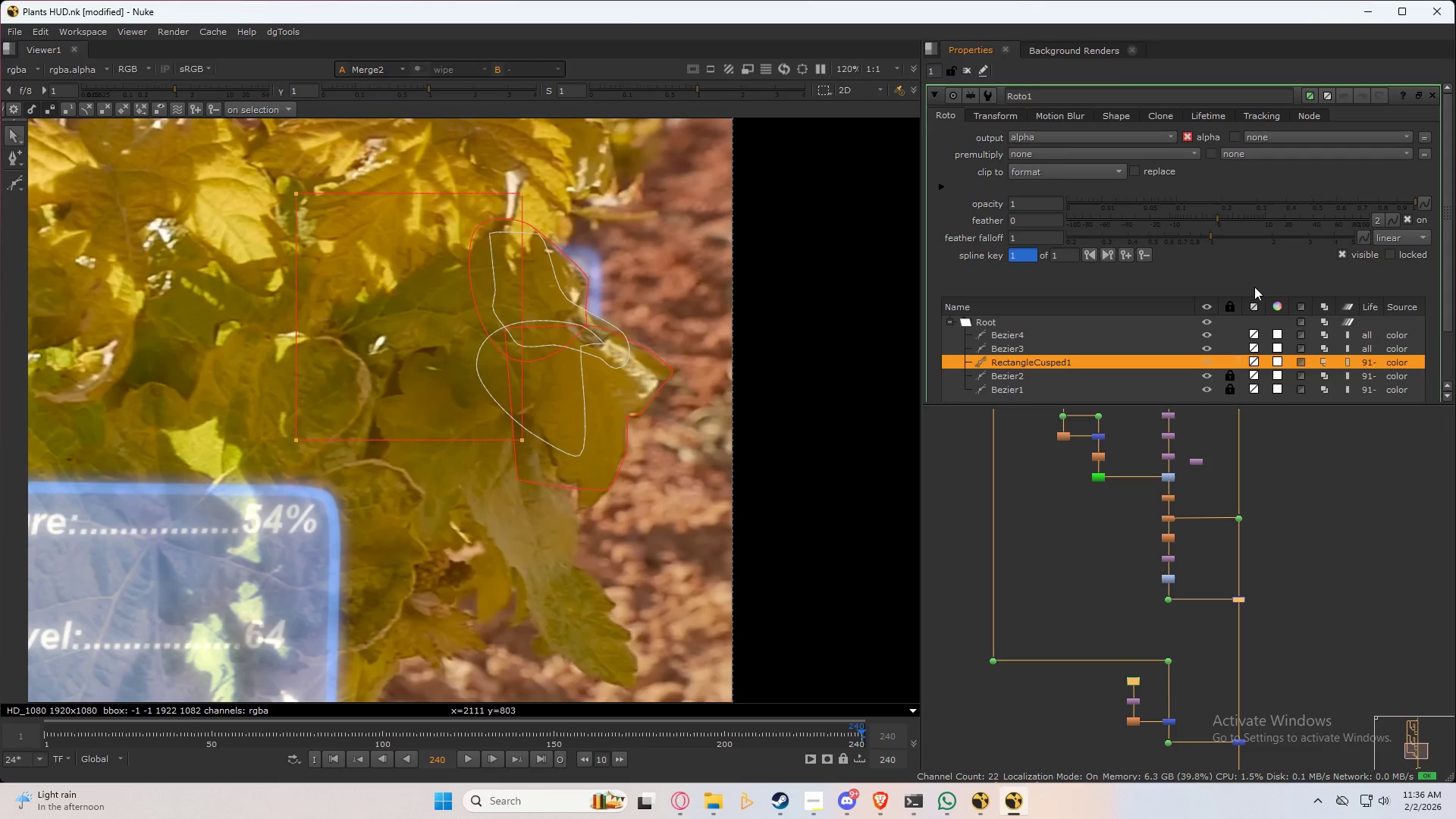 
double_click([1228, 377])
 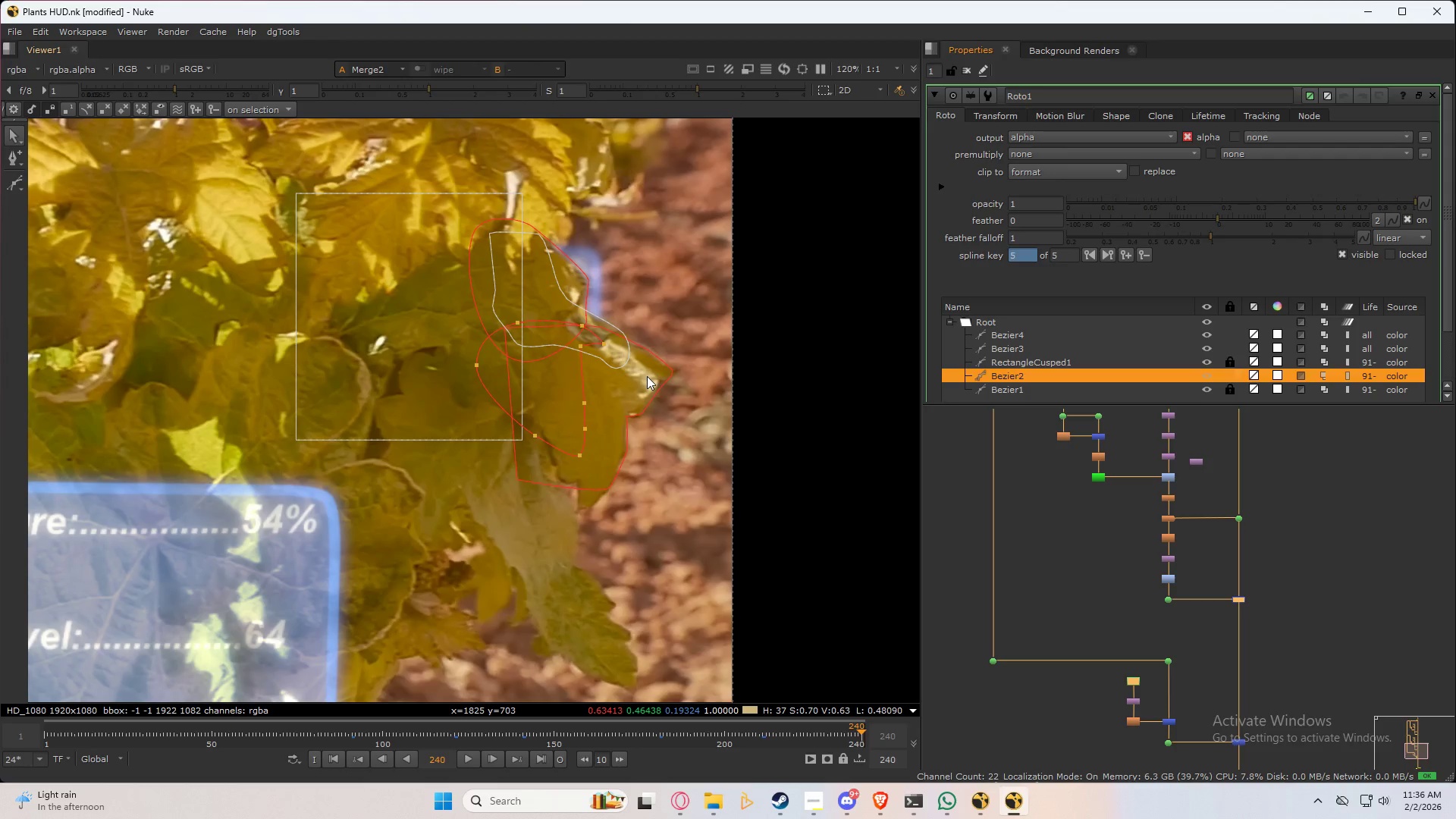 
key(Alt+ArrowLeft)
 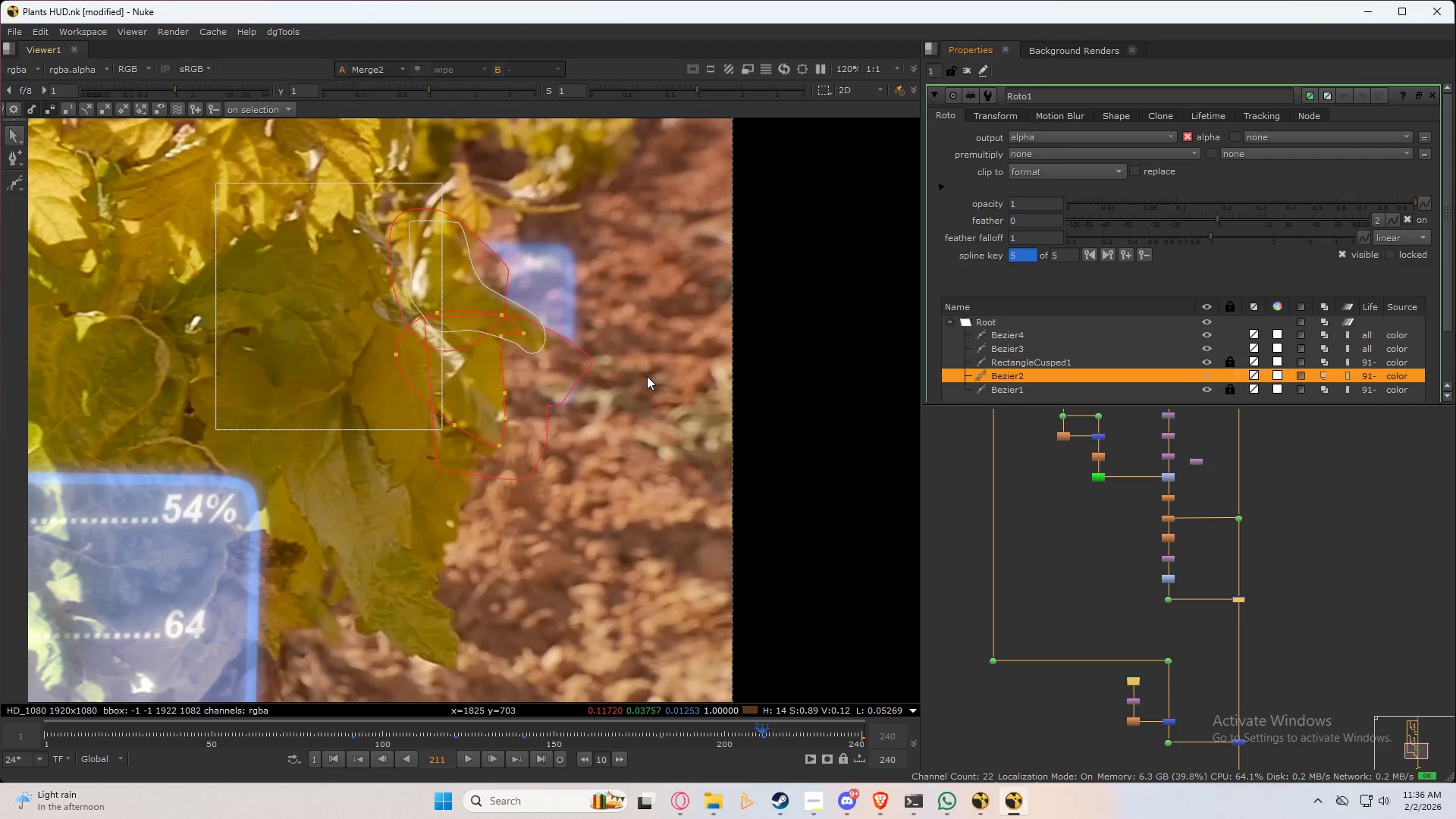 
scroll: coordinate [542, 320], scroll_direction: up, amount: 3.0
 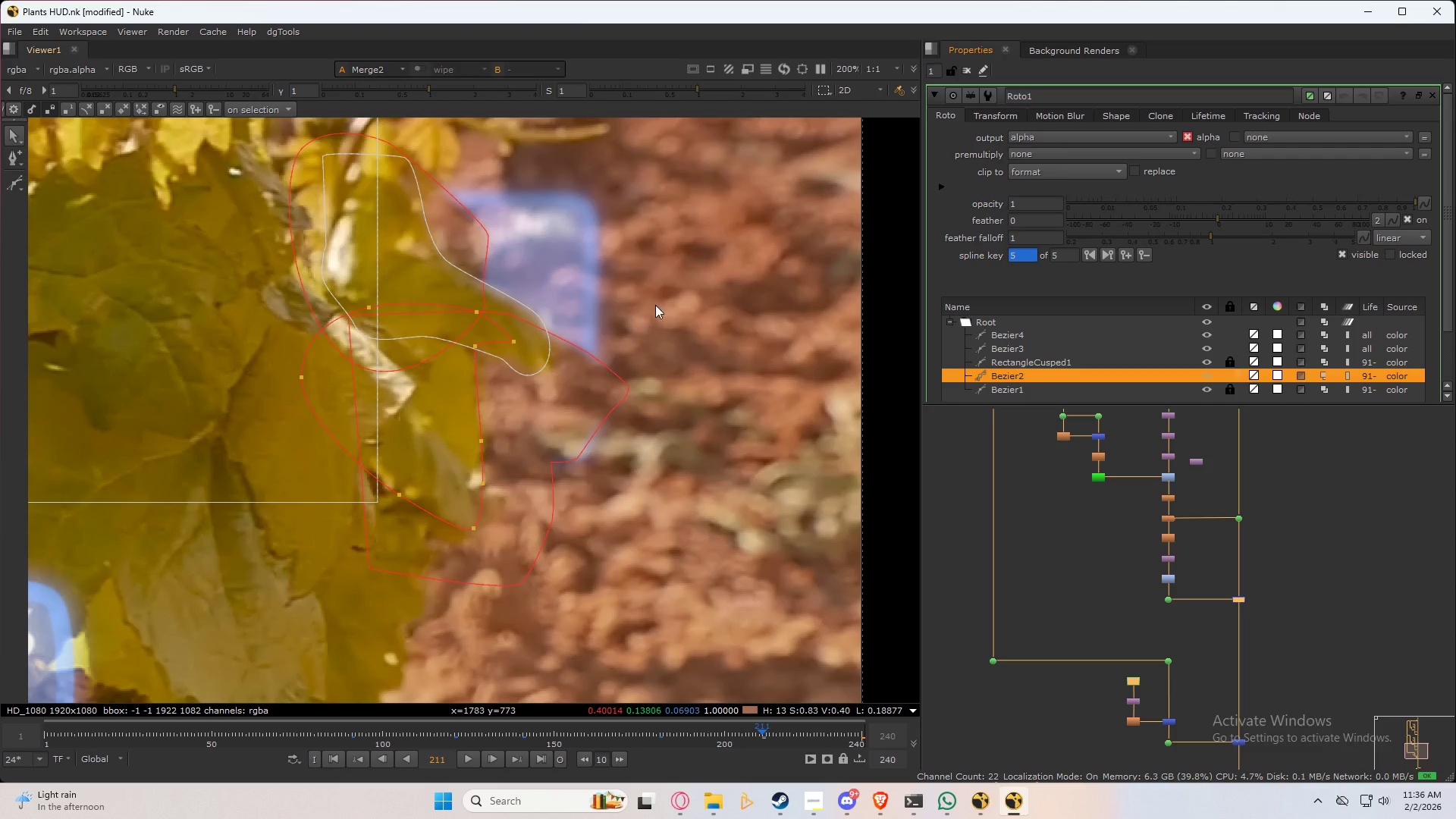 
double_click([655, 304])
 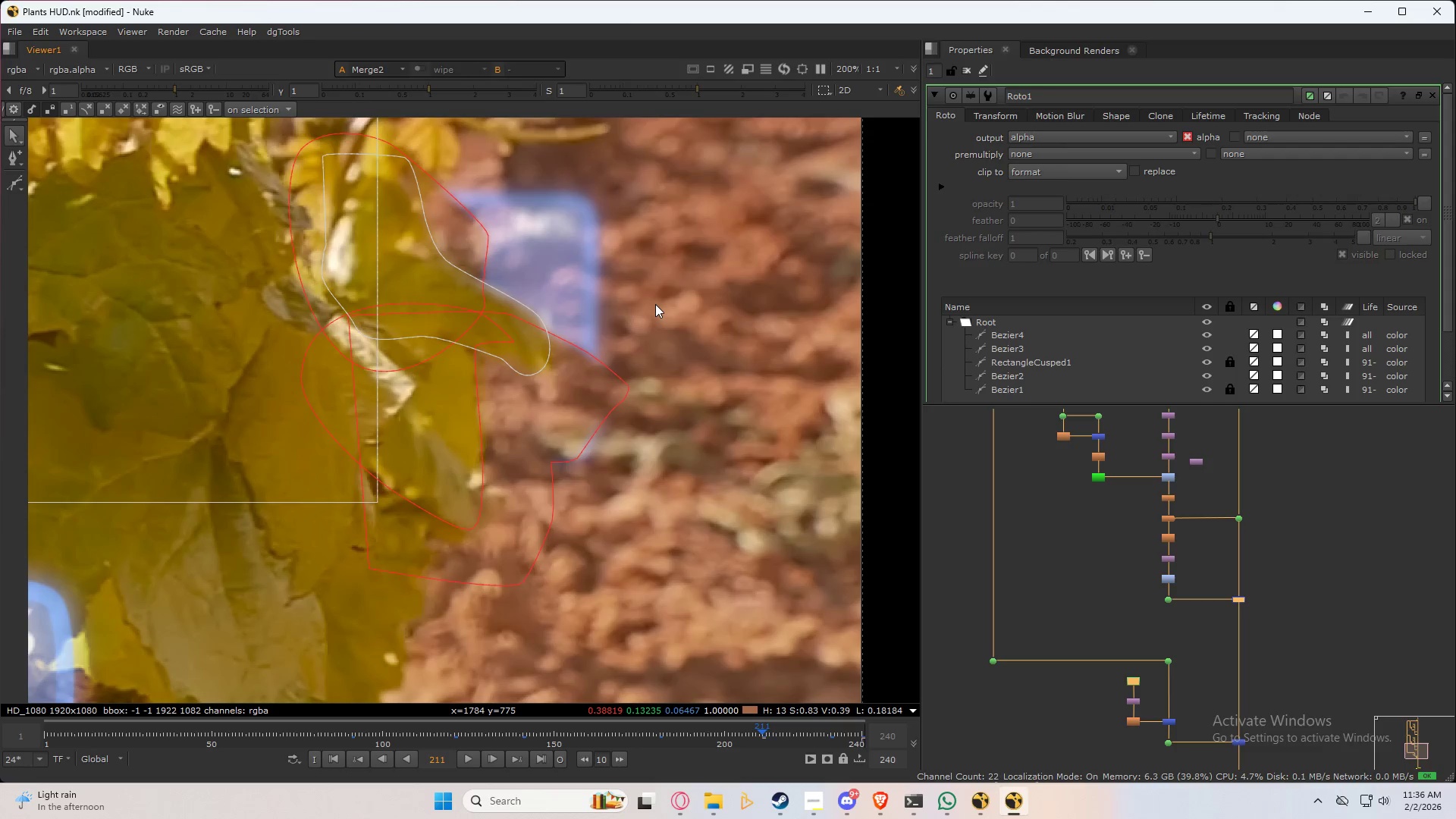 
triple_click([655, 304])
 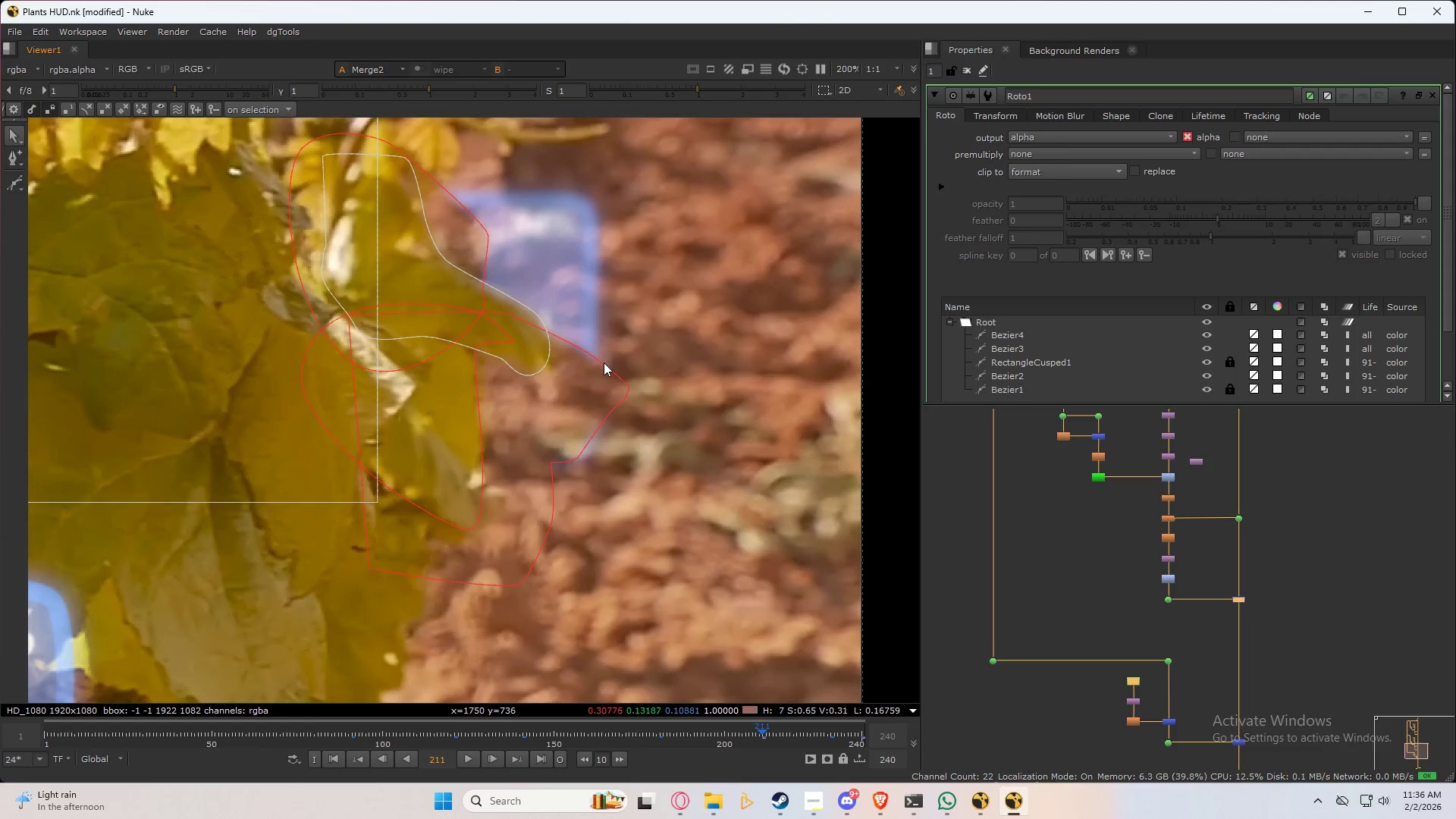 
left_click([604, 362])
 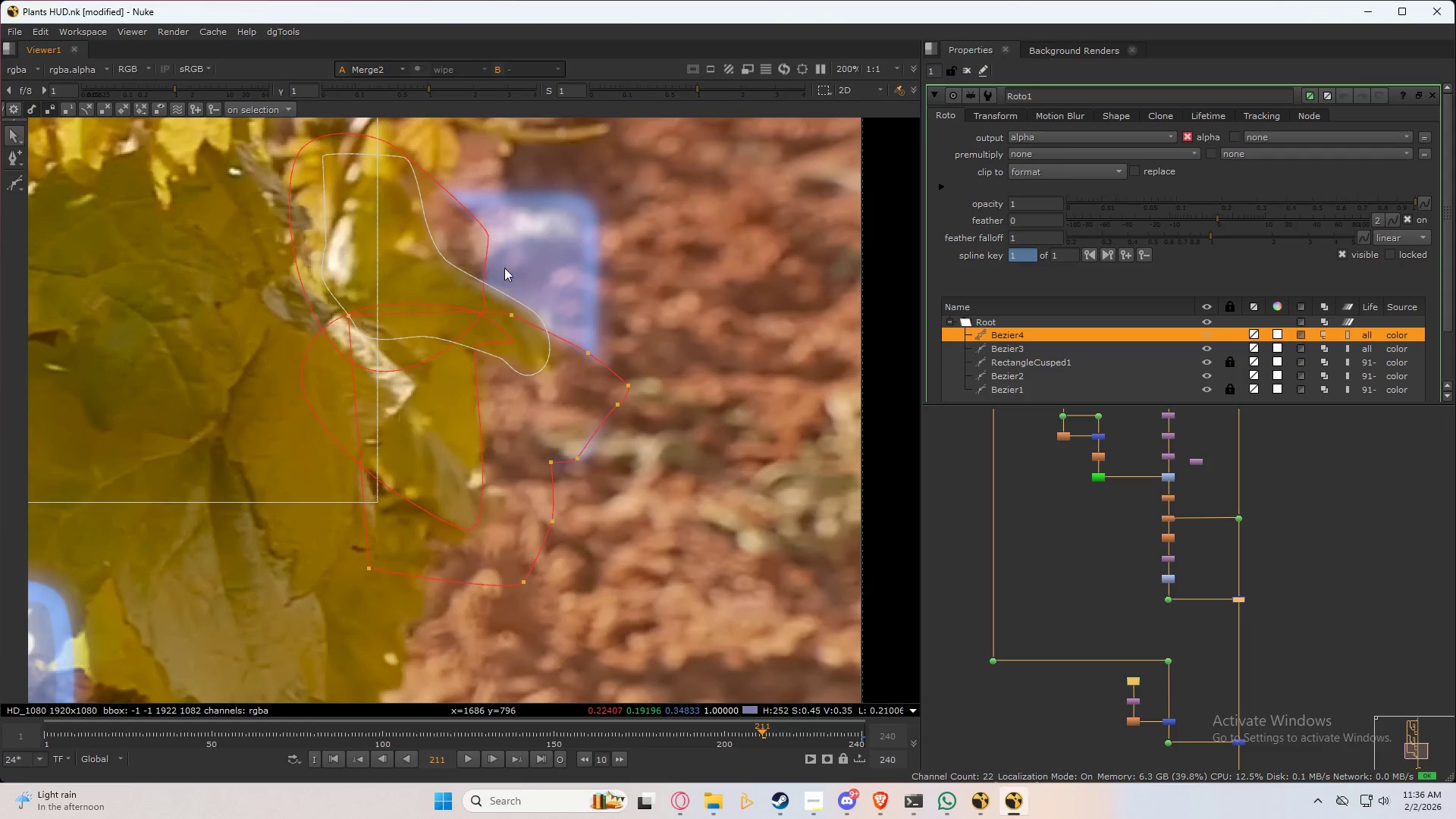 
hold_key(key=ShiftLeft, duration=0.64)
left_click([476, 231])
 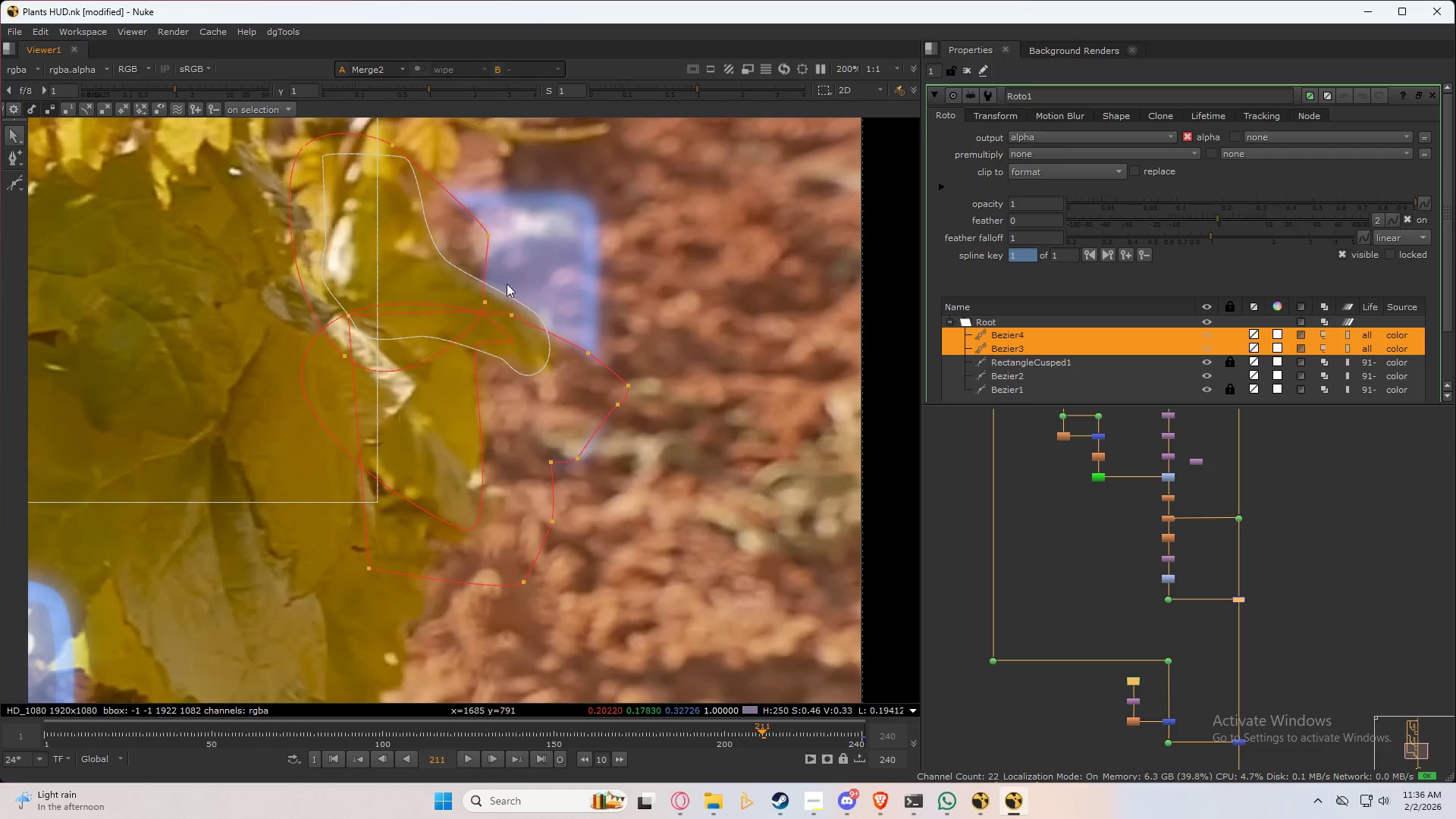 
key(Control+ControlLeft)
 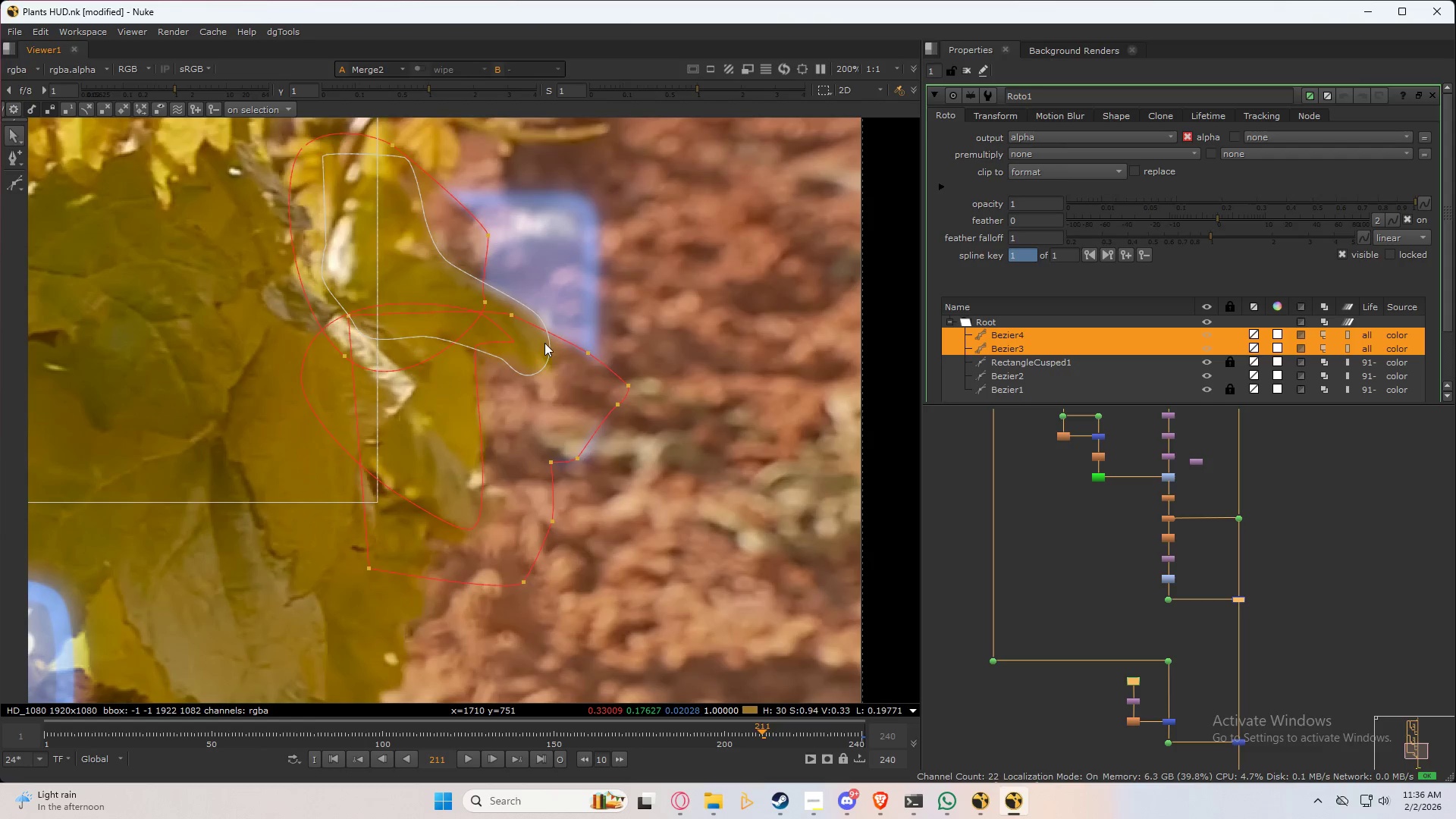 
key(Control+A)
 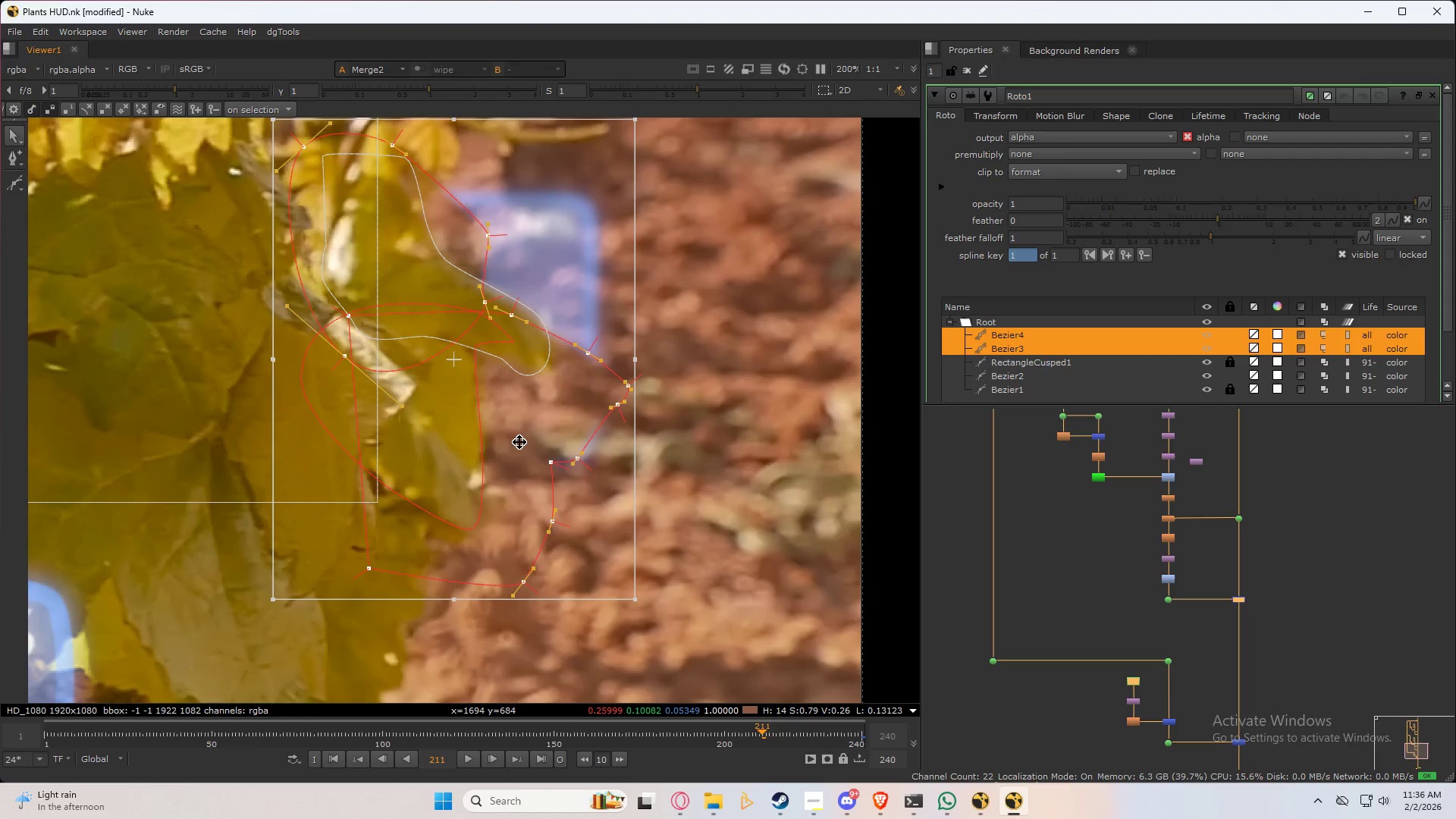 
left_click_drag(start_coordinate=[548, 428], to_coordinate=[337, 425])
 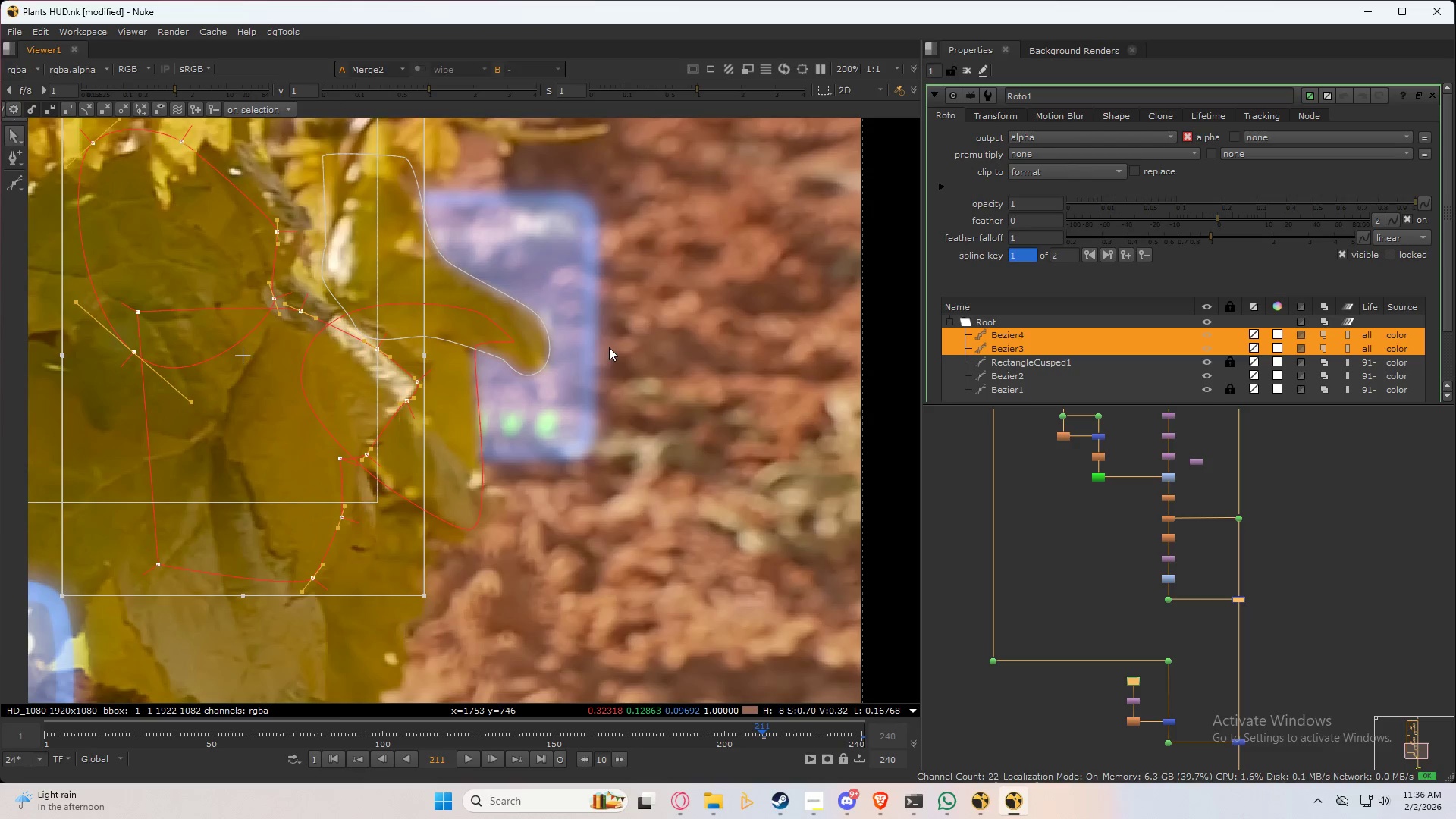 
key(Shift+ArrowRight)
 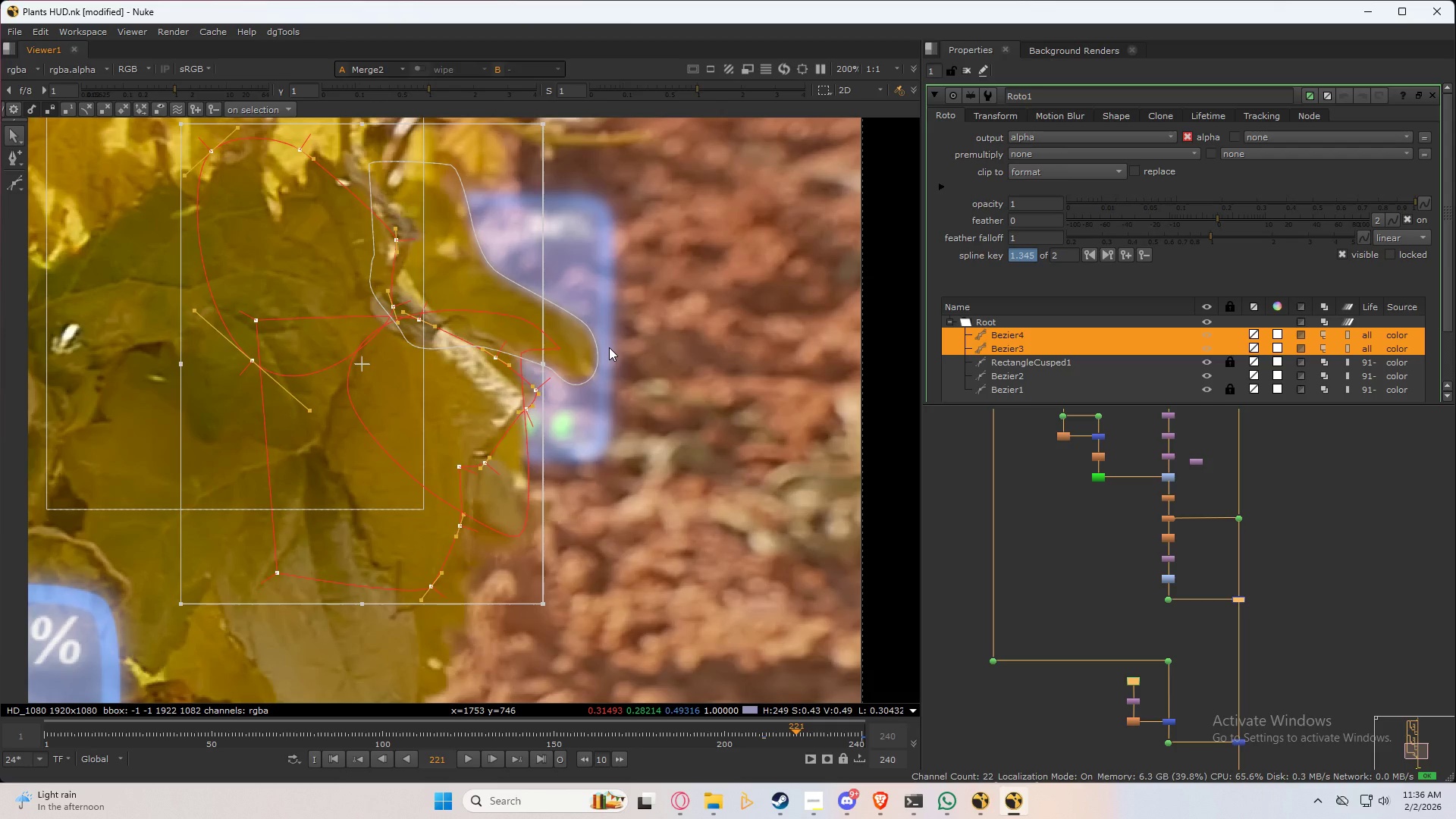 
key(Shift+ArrowRight)
 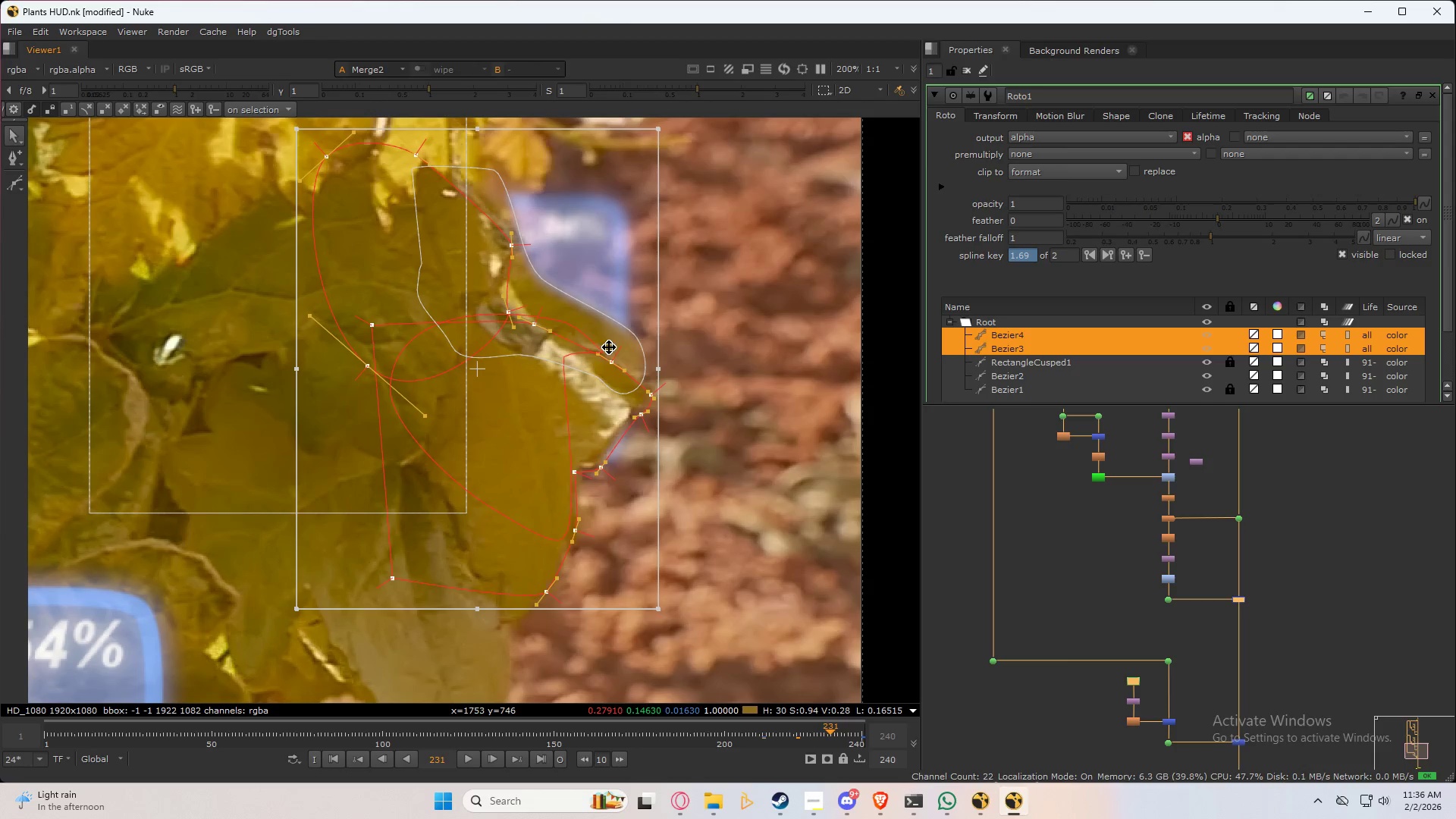 
left_click_drag(start_coordinate=[635, 580], to_coordinate=[632, 567])
 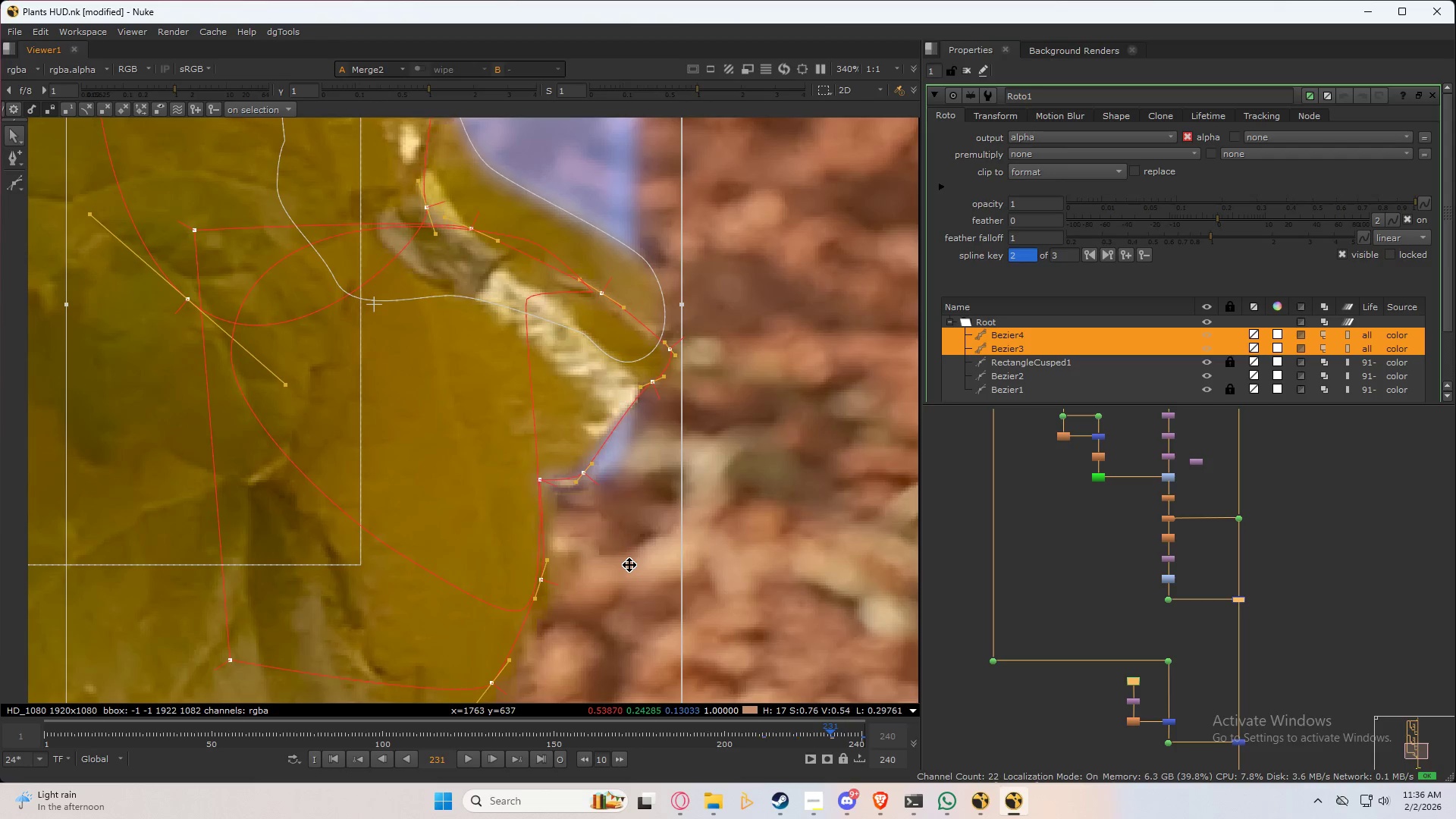 
scroll: coordinate [615, 441], scroll_direction: up, amount: 3.0
 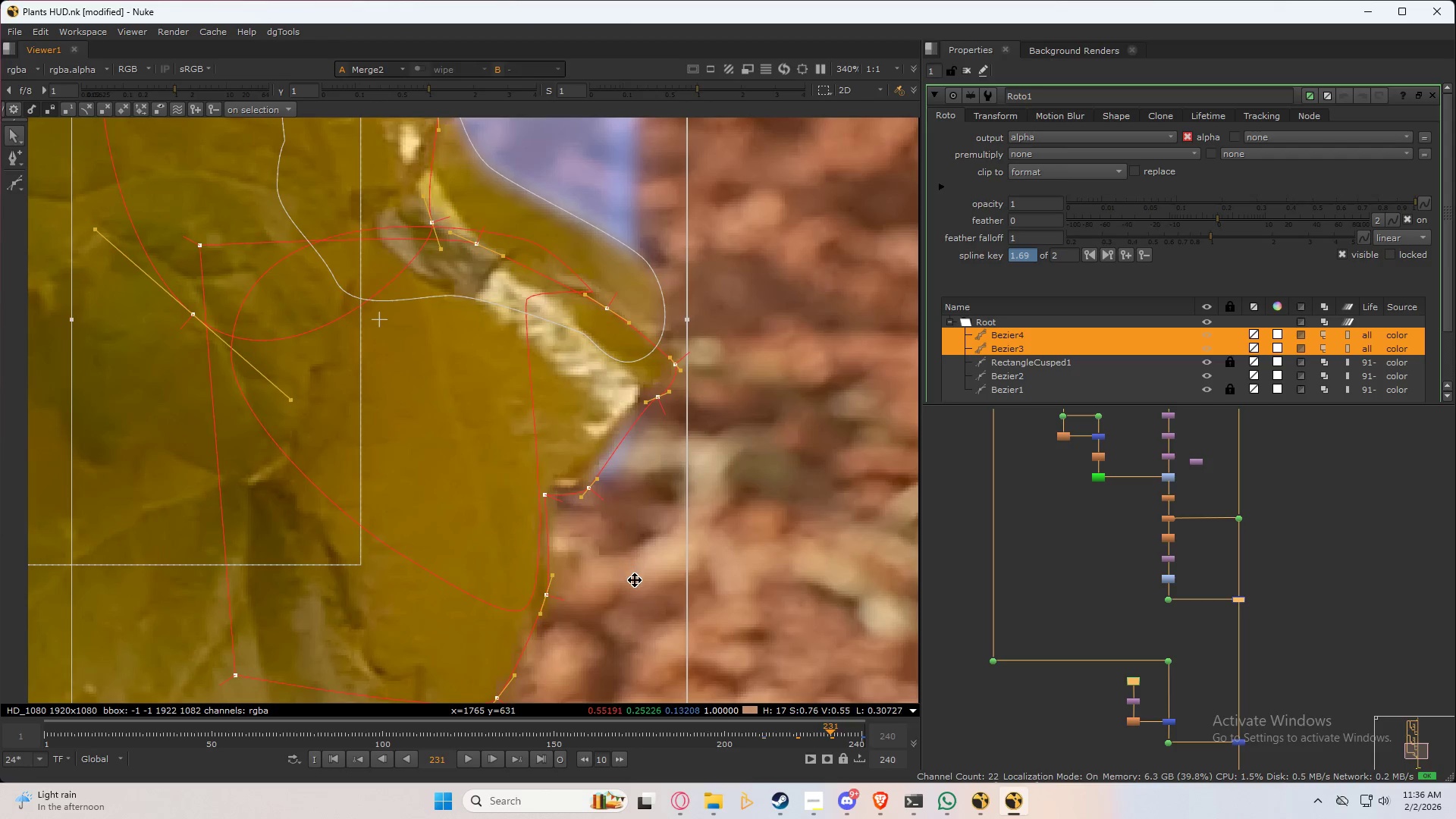 
scroll: coordinate [620, 531], scroll_direction: down, amount: 4.0
 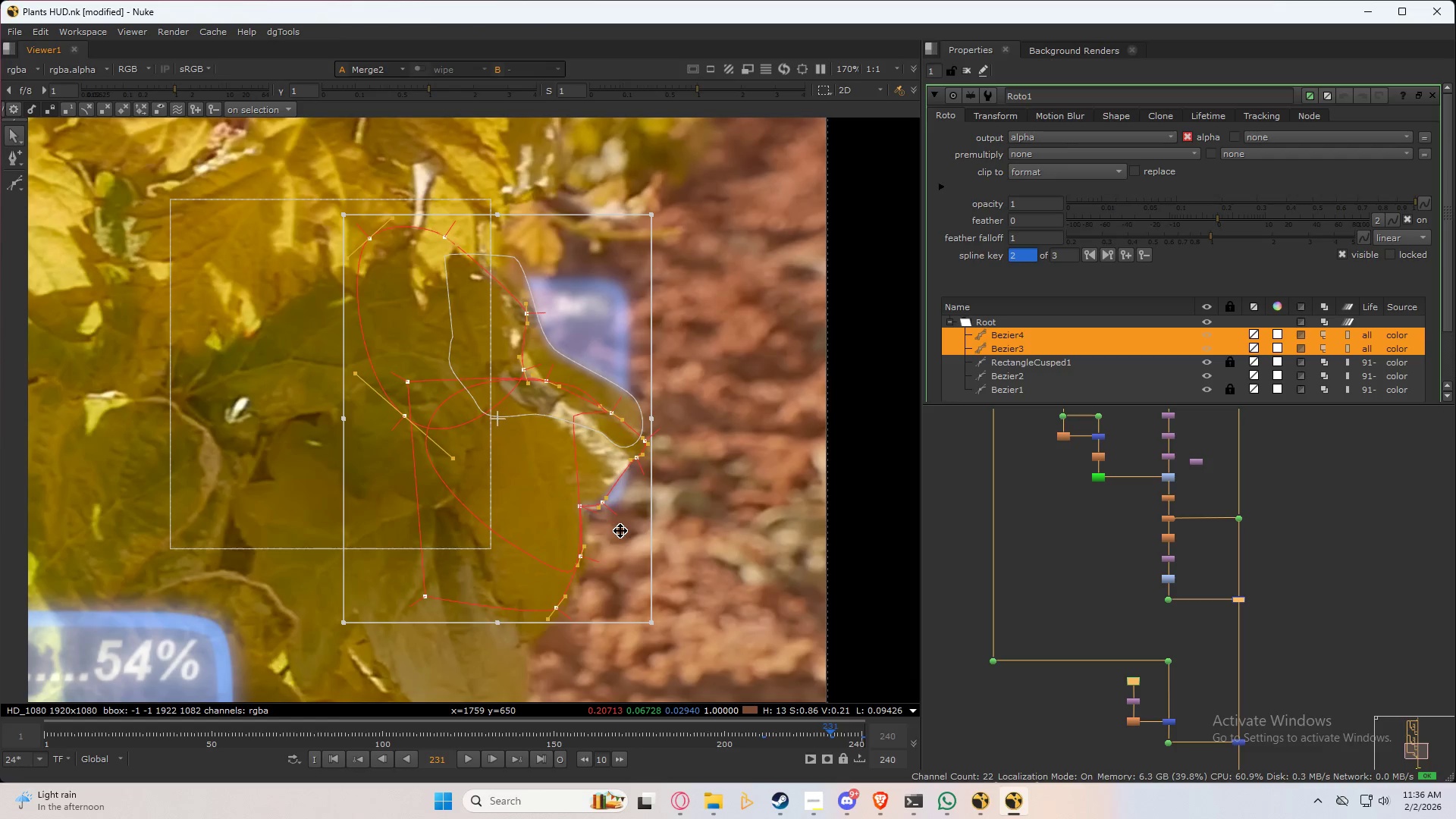 
key(Shift+ArrowRight)
 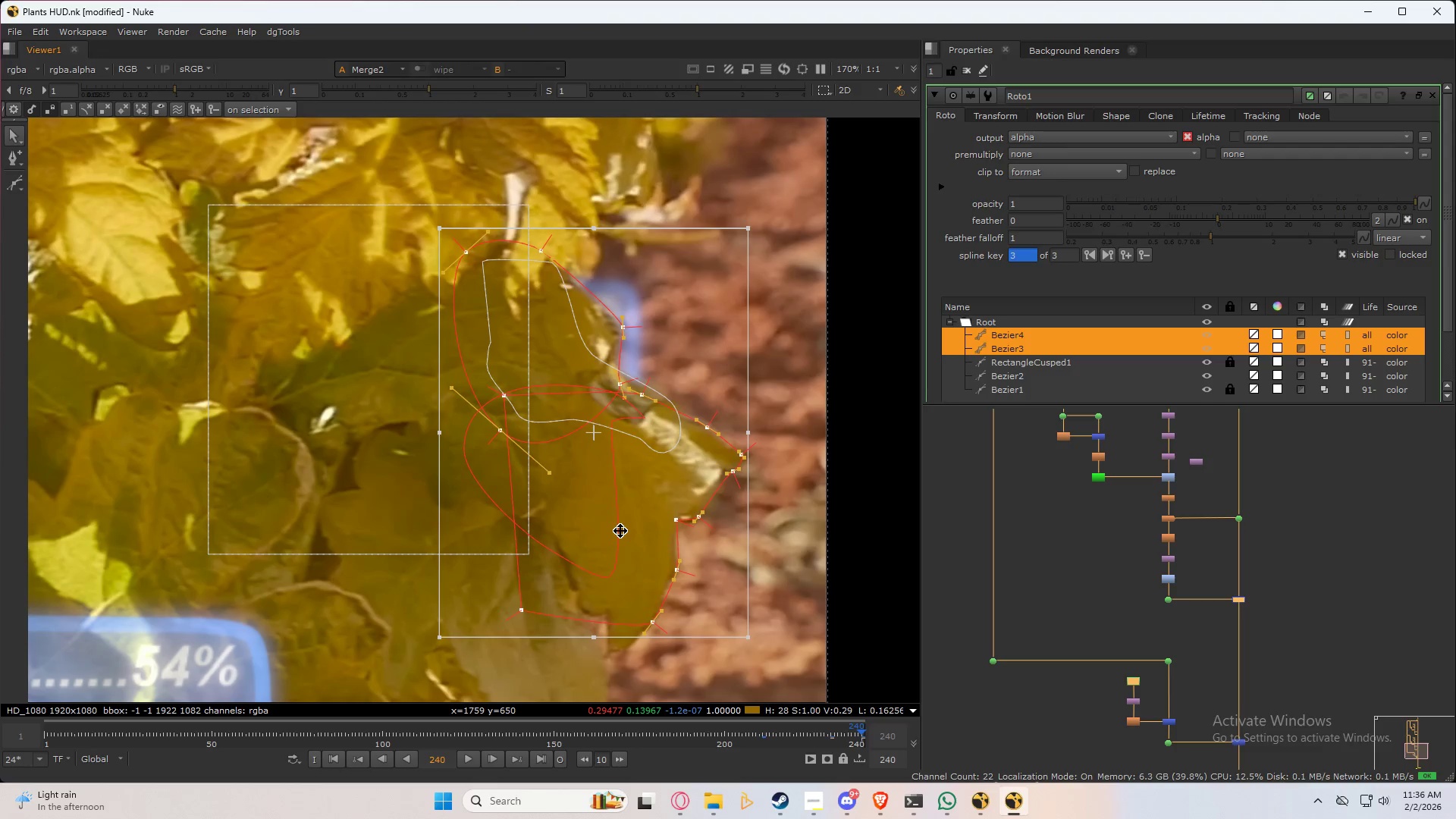 
key(Shift+ArrowLeft)
 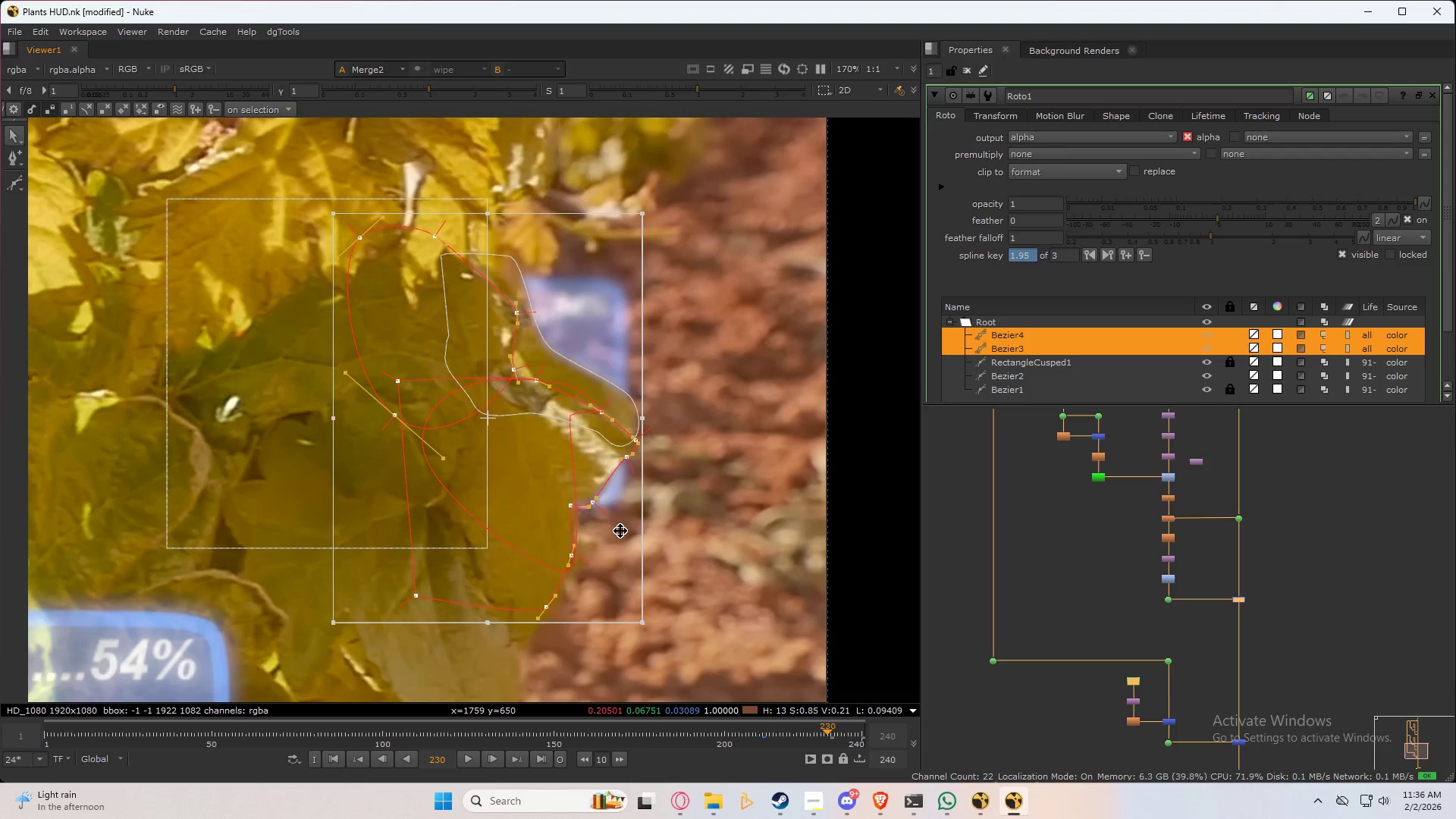 
key(Shift+ArrowLeft)
 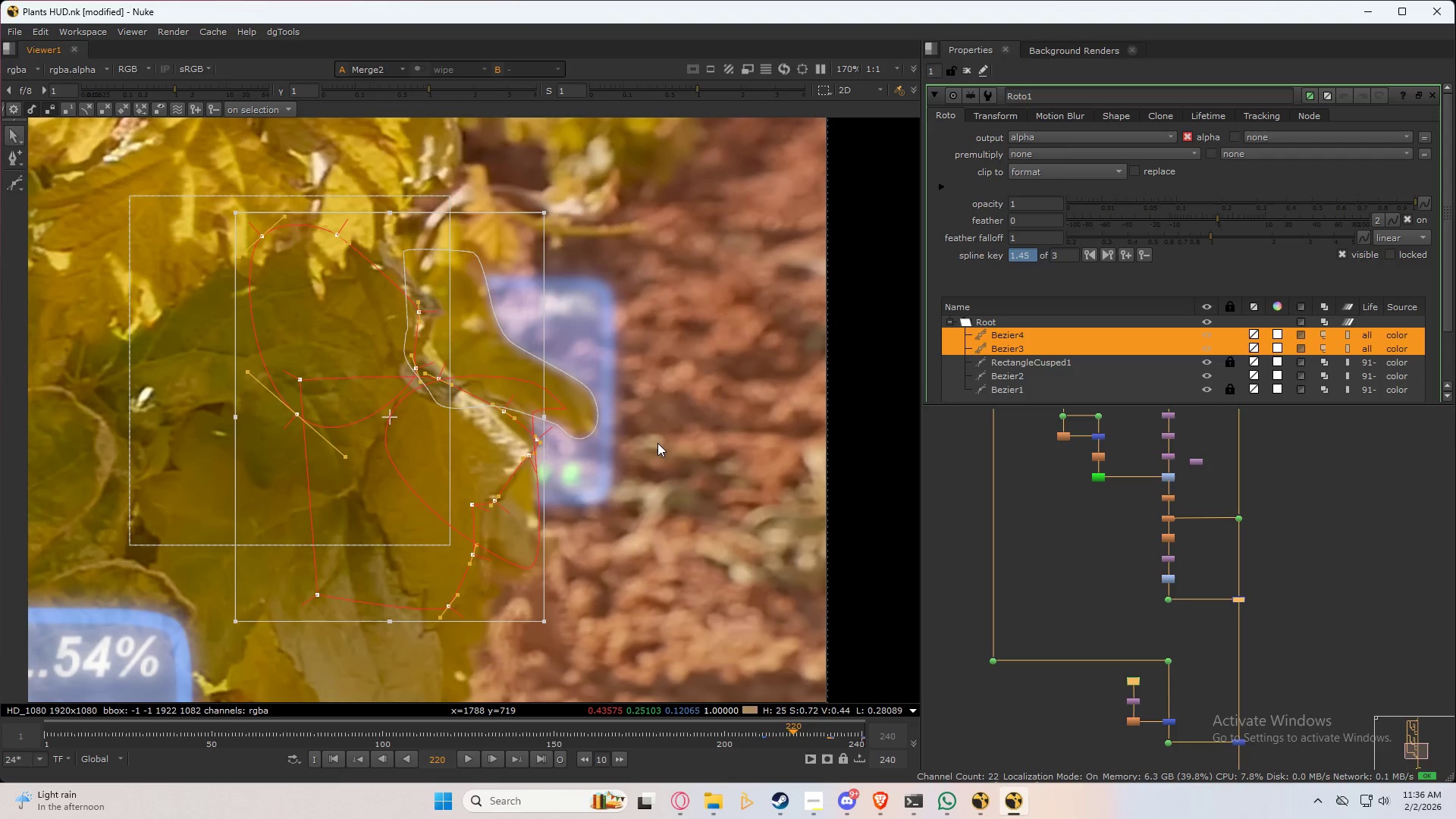 
key(Alt+ArrowLeft)
 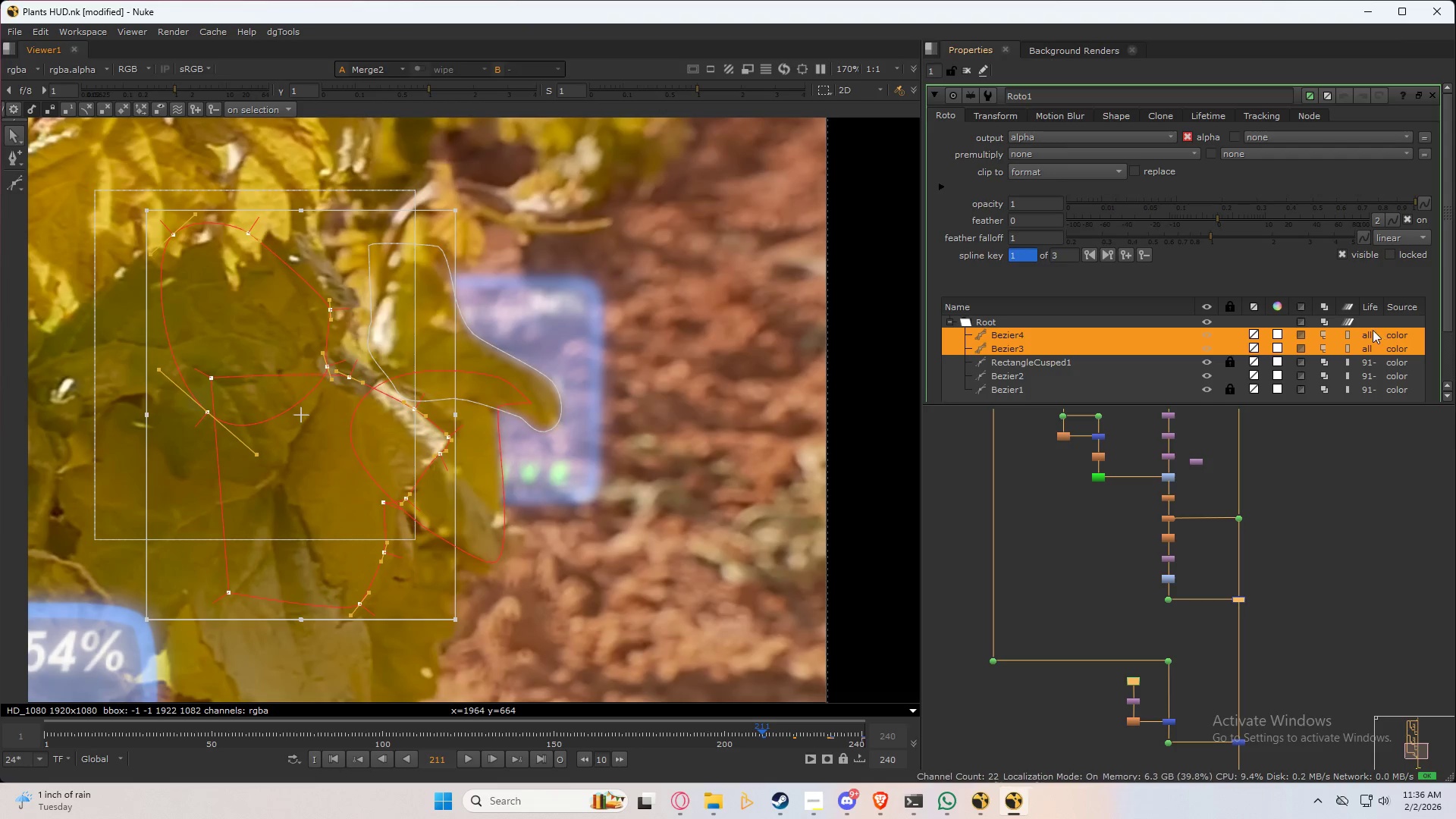 
left_click([1371, 337])
 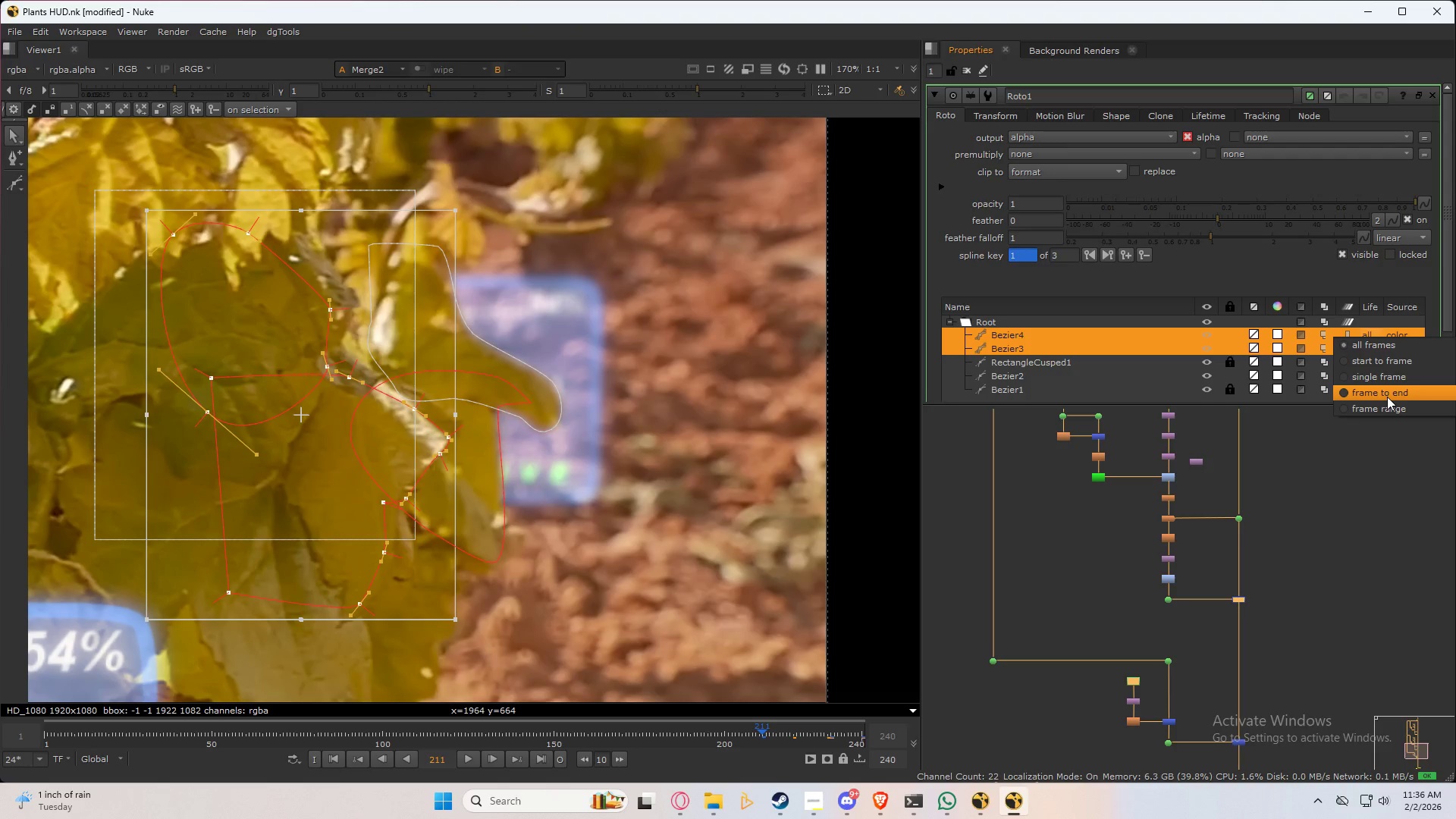 
left_click([1387, 397])
 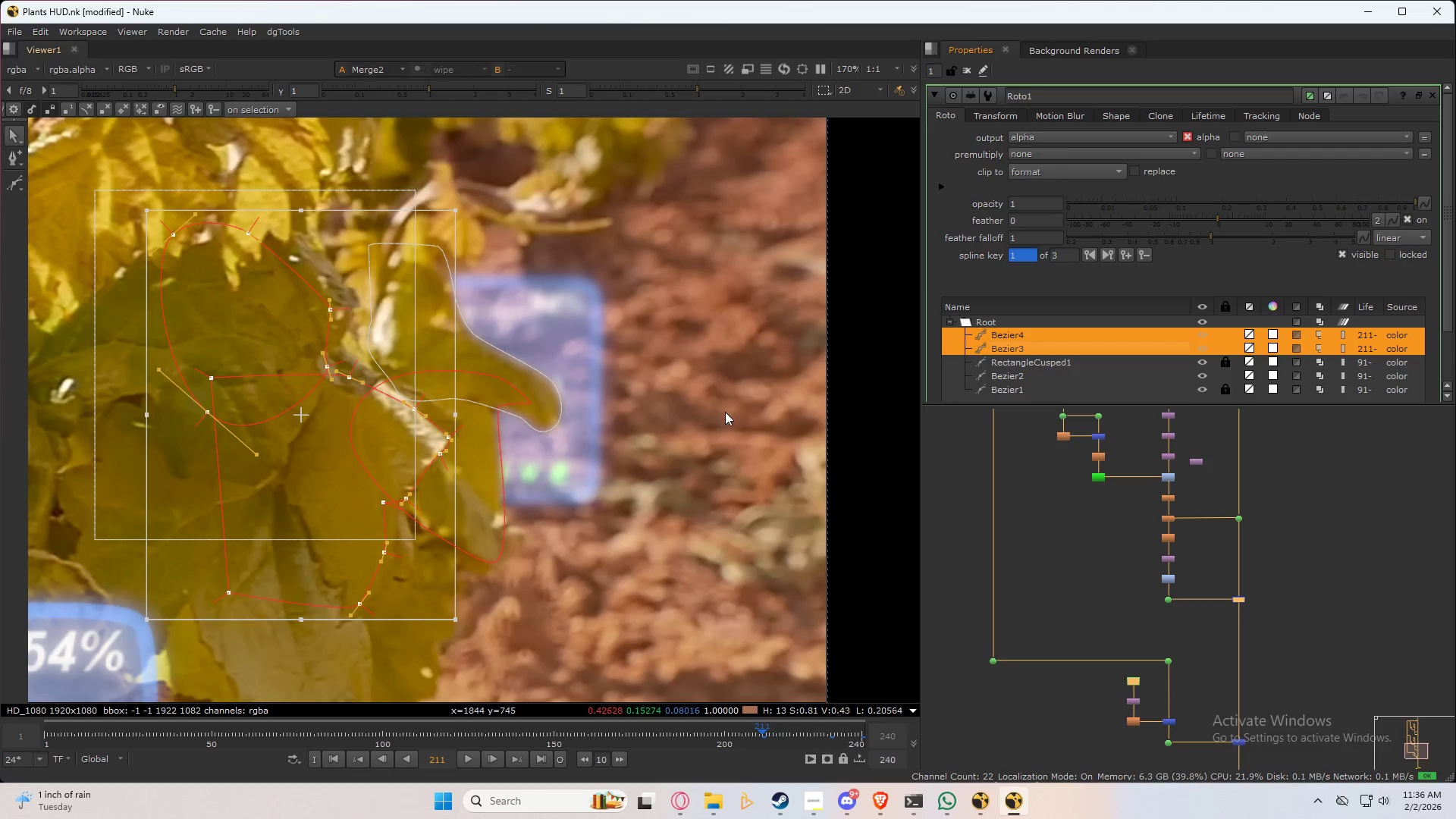 
double_click([716, 418])
 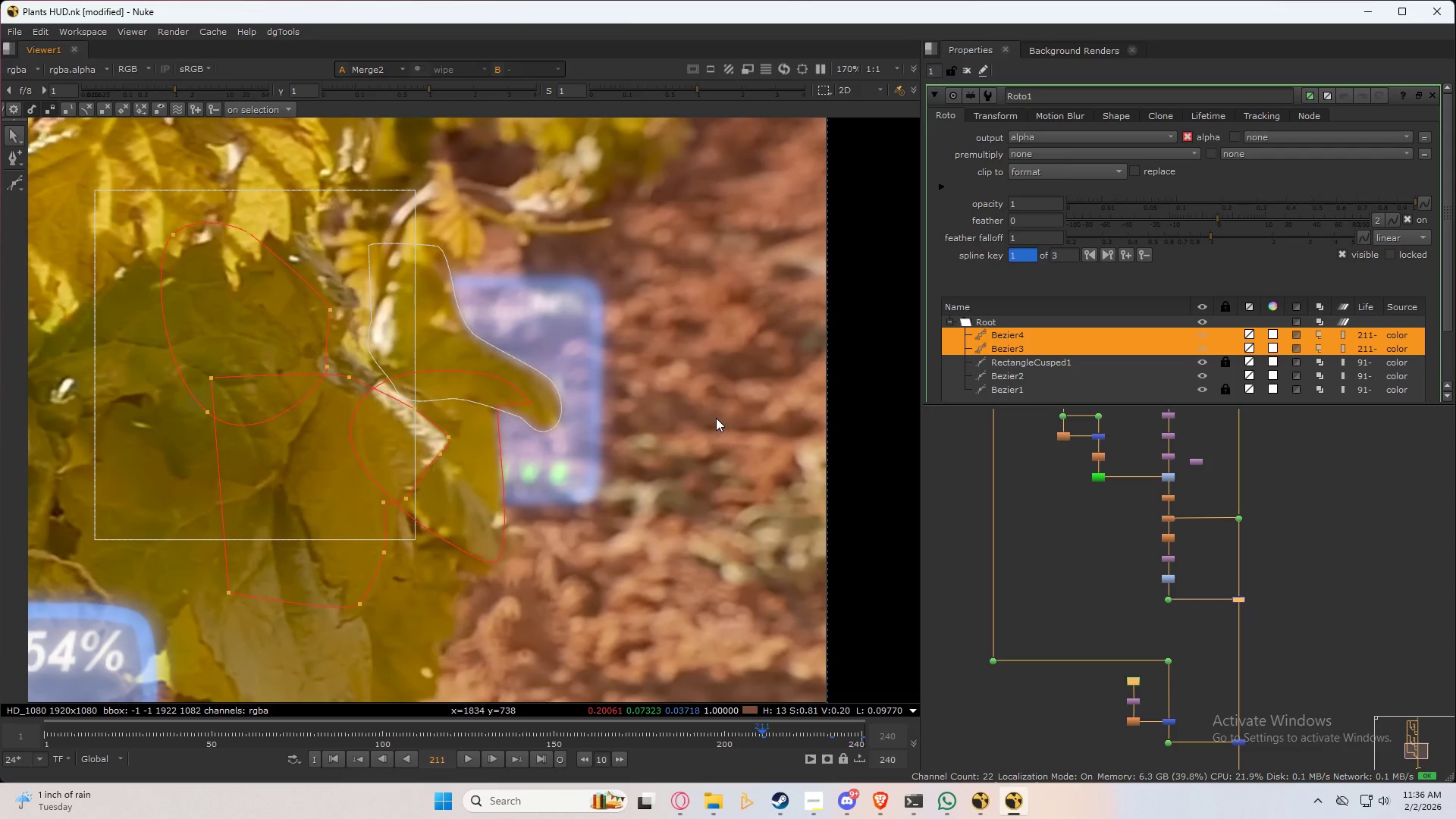 
triple_click([716, 418])
 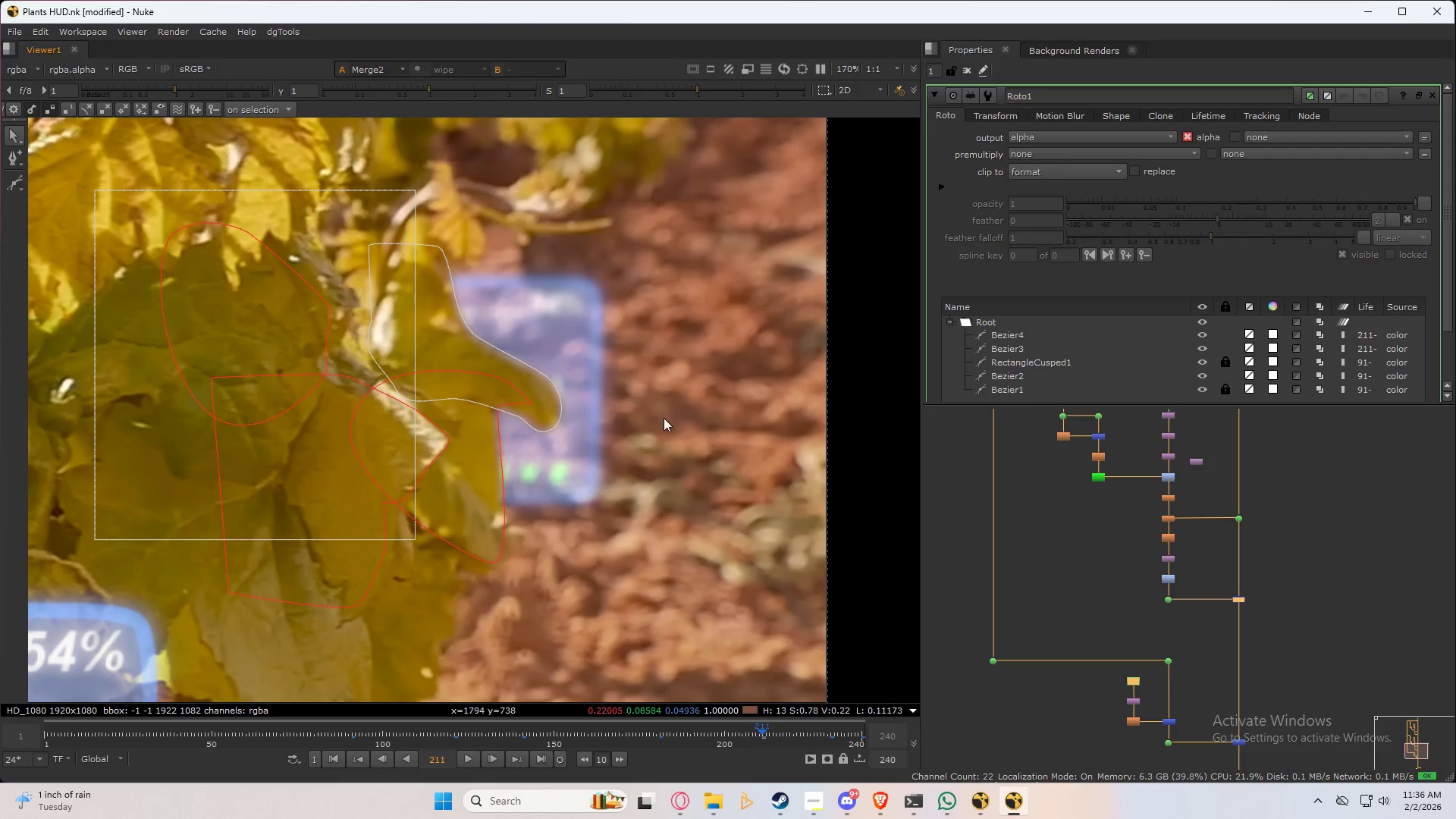 
key(Q)
 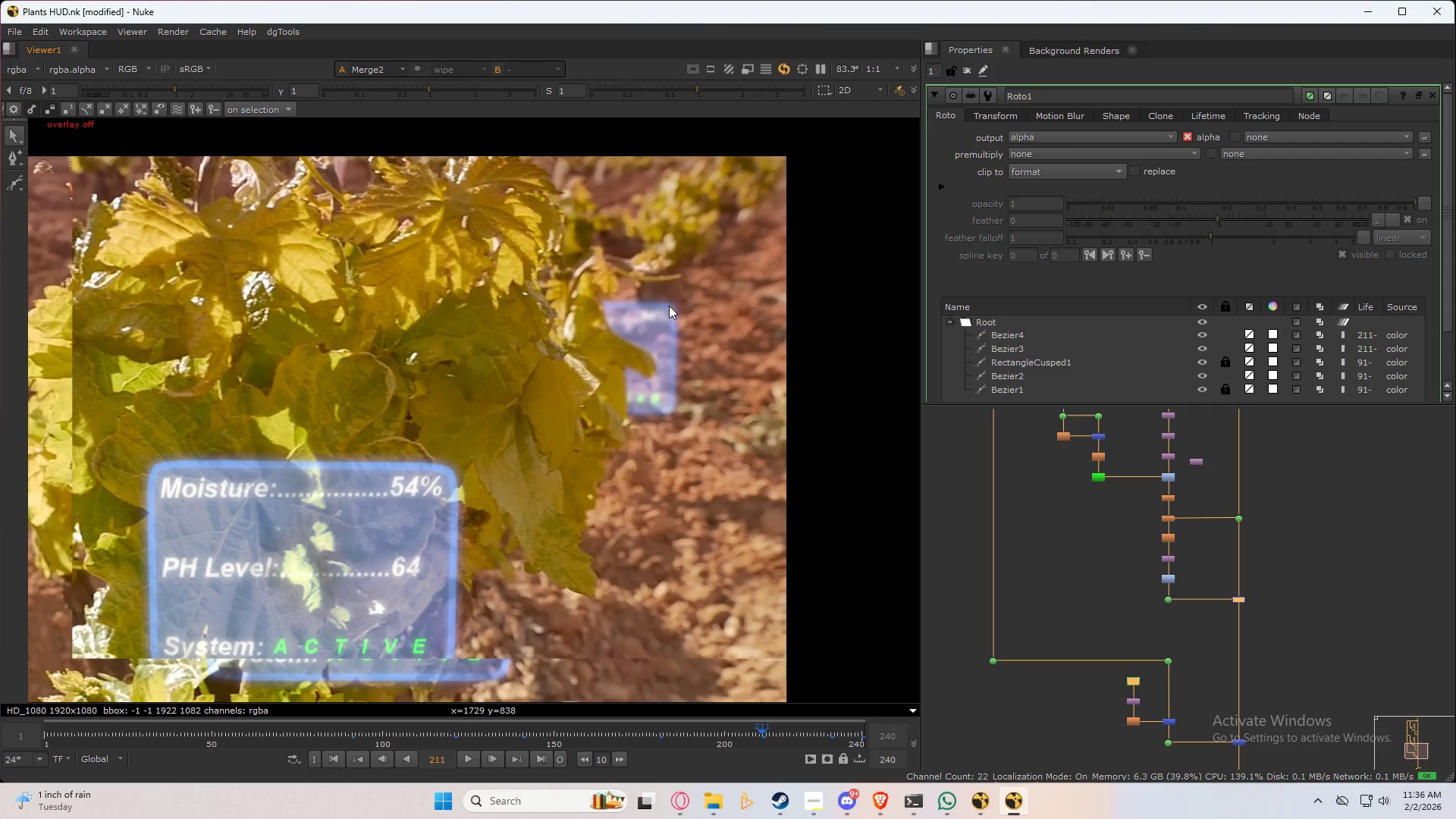 
scroll: coordinate [644, 330], scroll_direction: down, amount: 7.0
 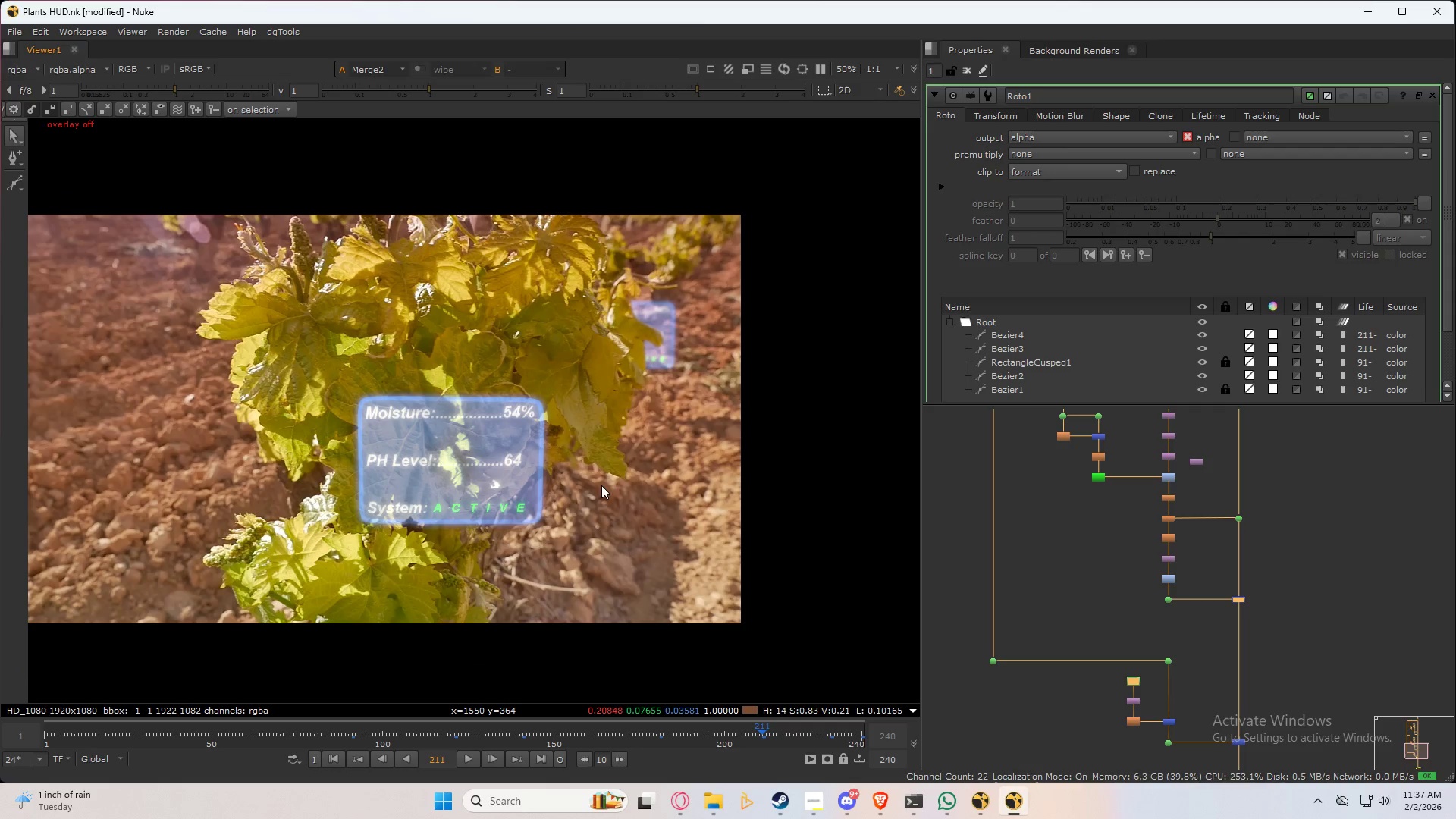 
scroll: coordinate [479, 488], scroll_direction: up, amount: 4.0
 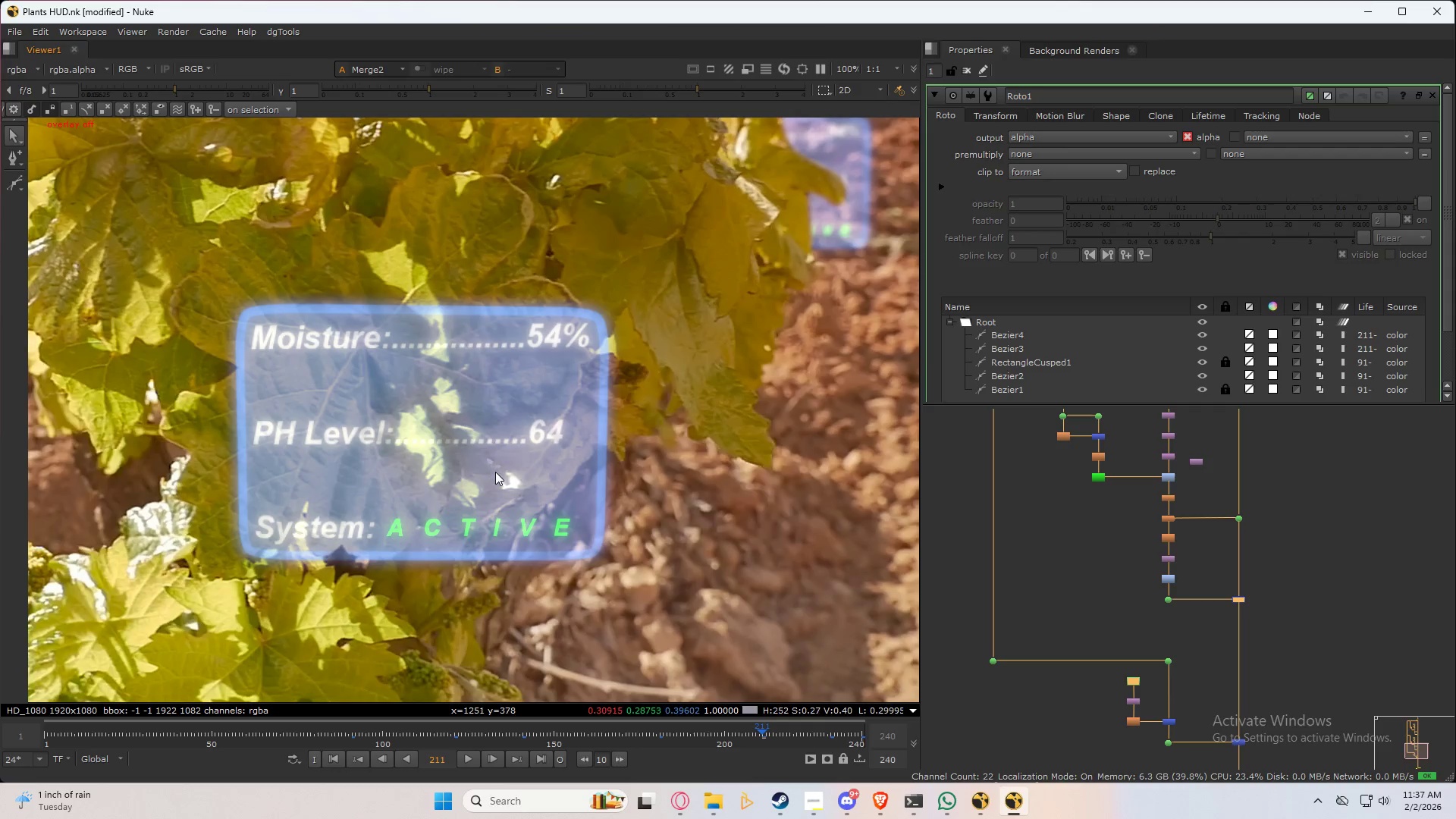 
scroll: coordinate [1091, 598], scroll_direction: down, amount: 5.0
 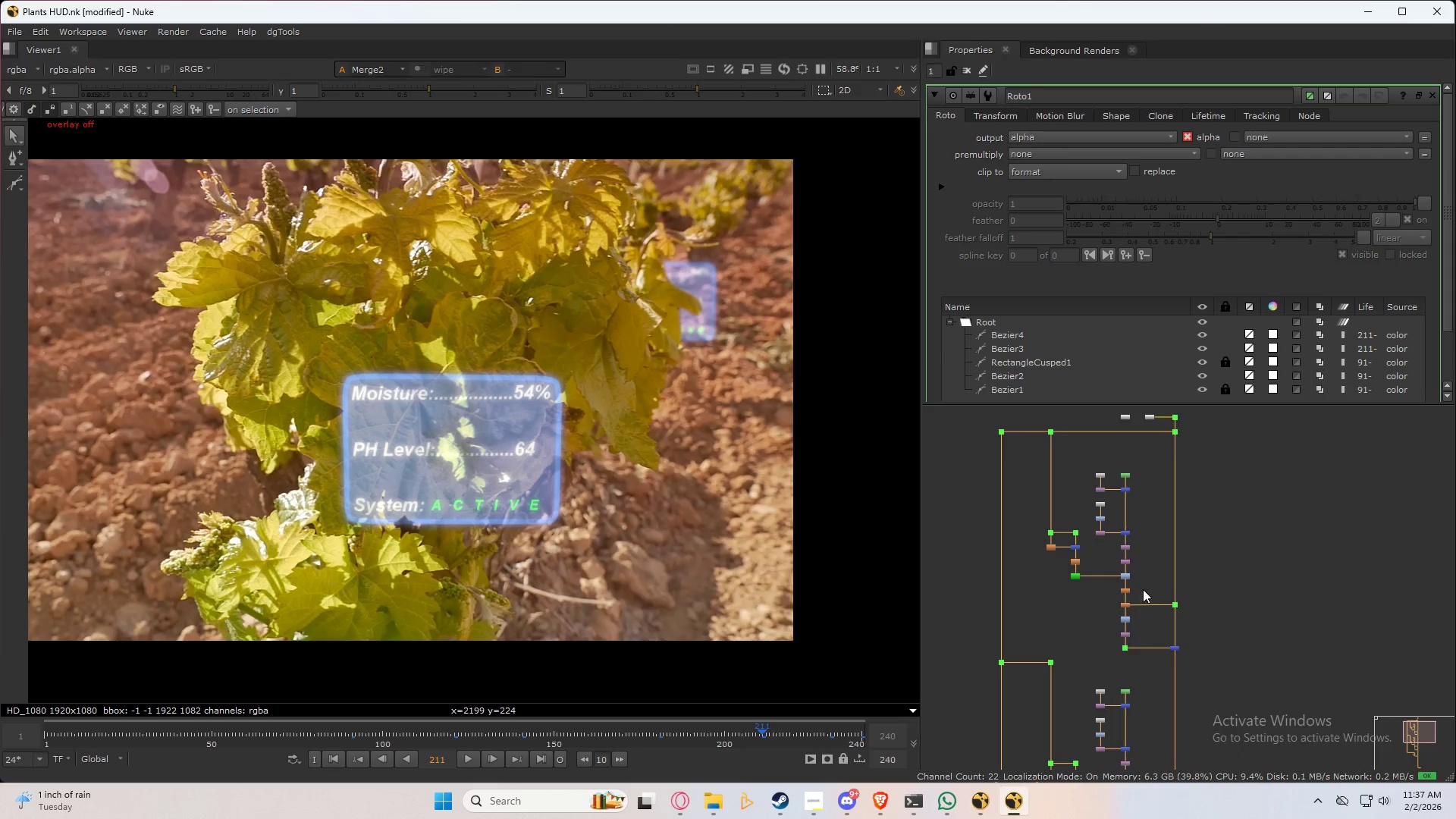 
scroll: coordinate [1144, 603], scroll_direction: up, amount: 3.0
 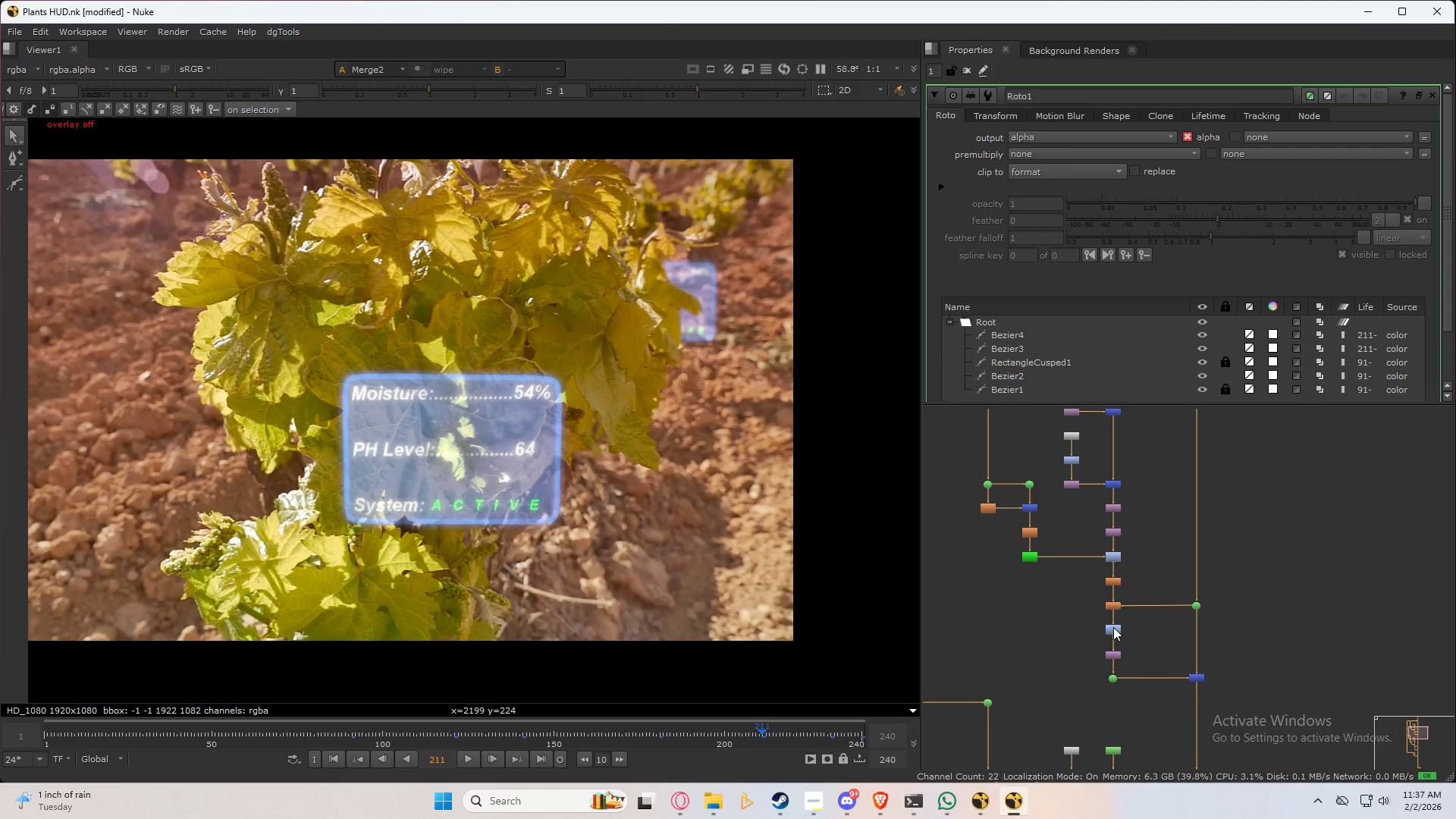 
double_click([1113, 627])
 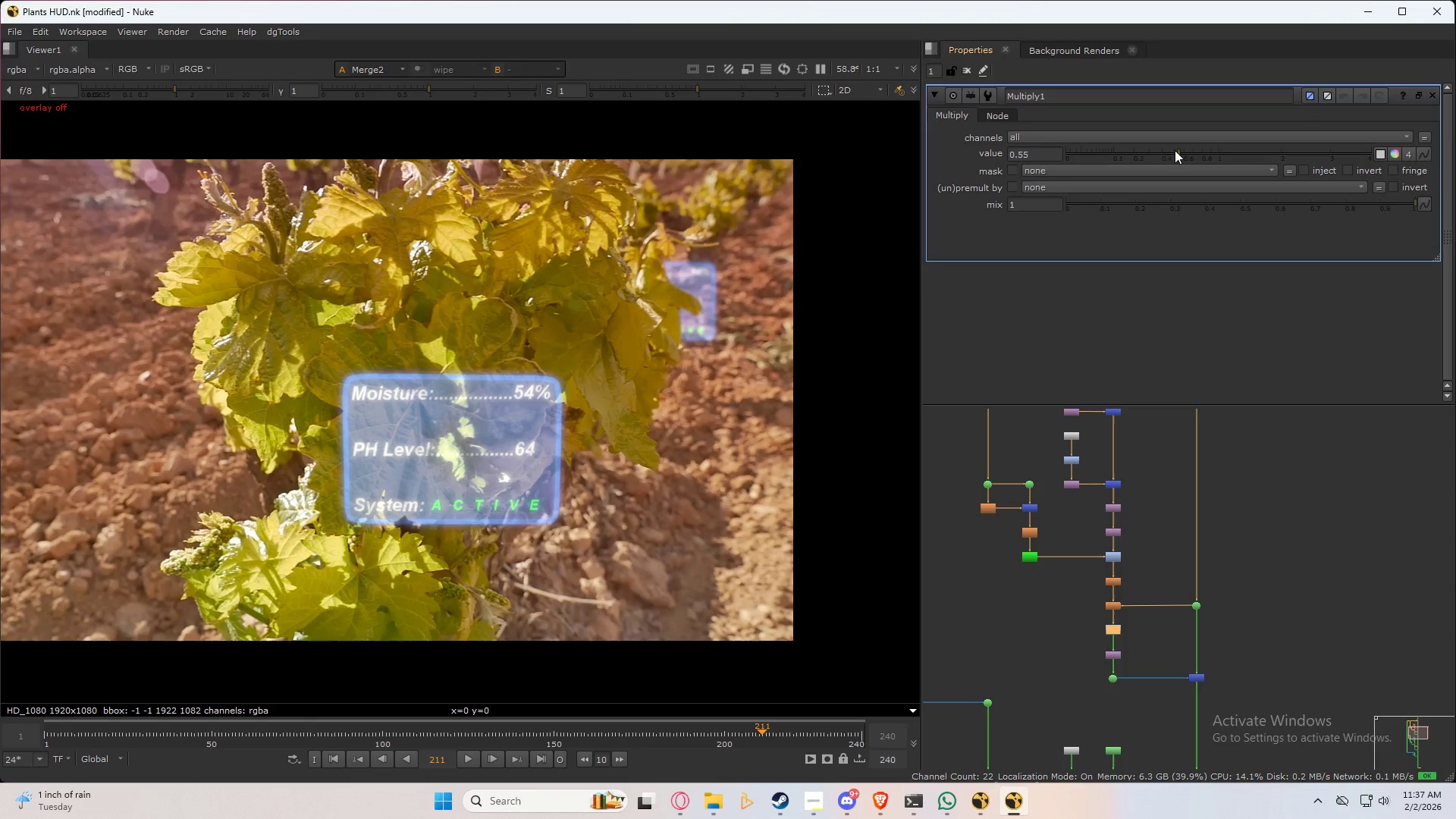 
left_click_drag(start_coordinate=[1178, 151], to_coordinate=[1160, 157])
 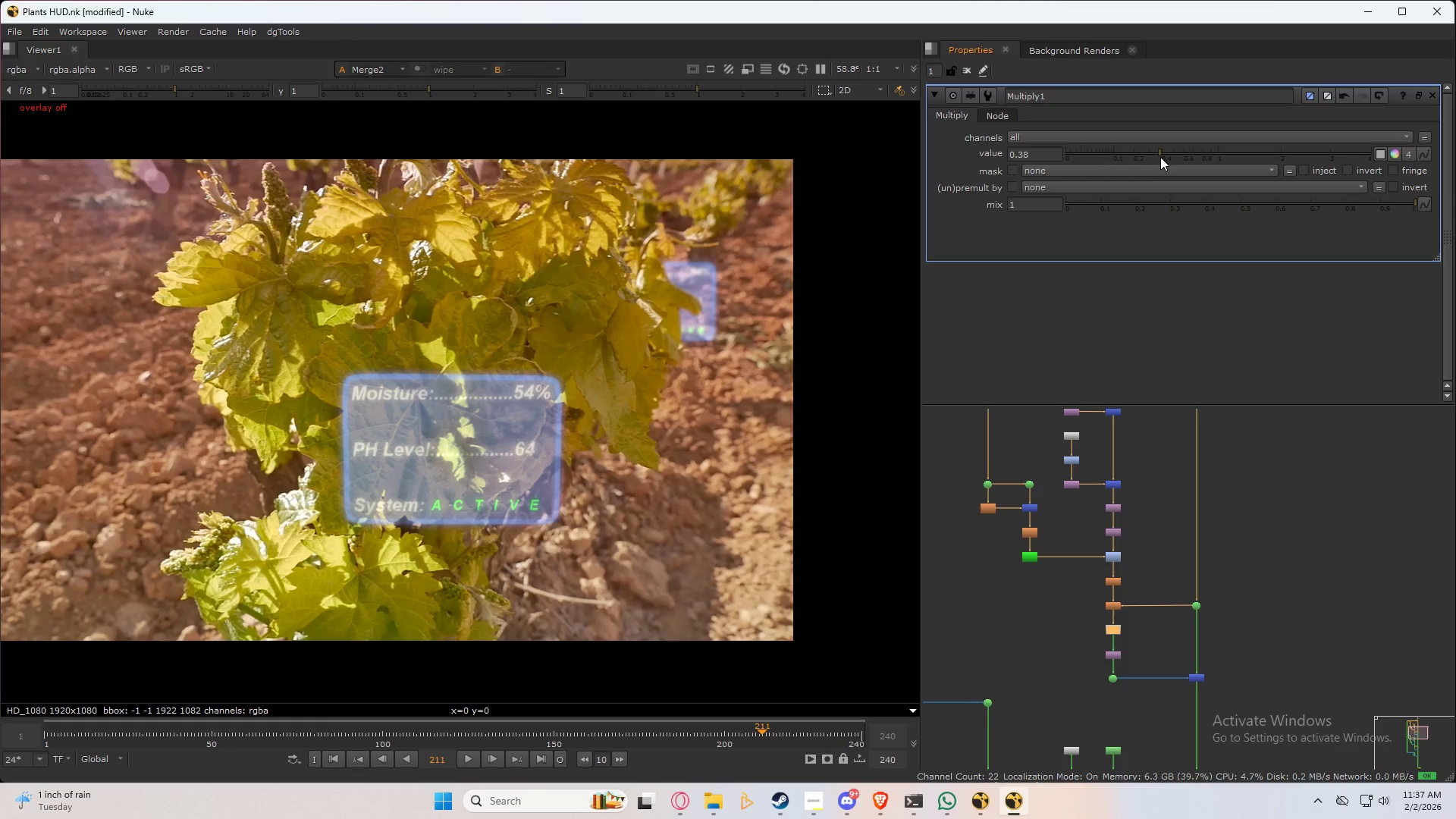 
key(Control+ControlLeft)
 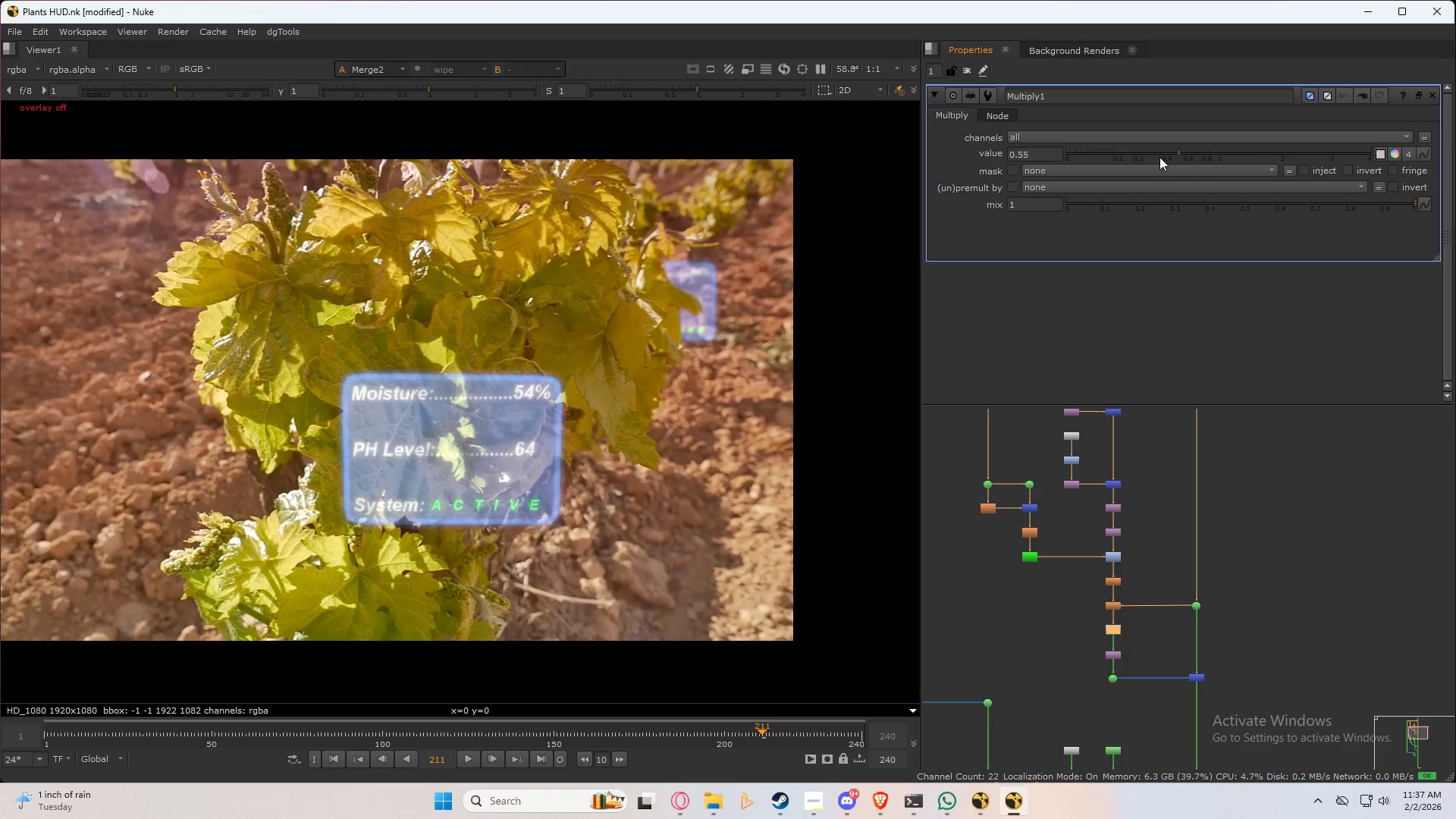 
key(Control+Z)
 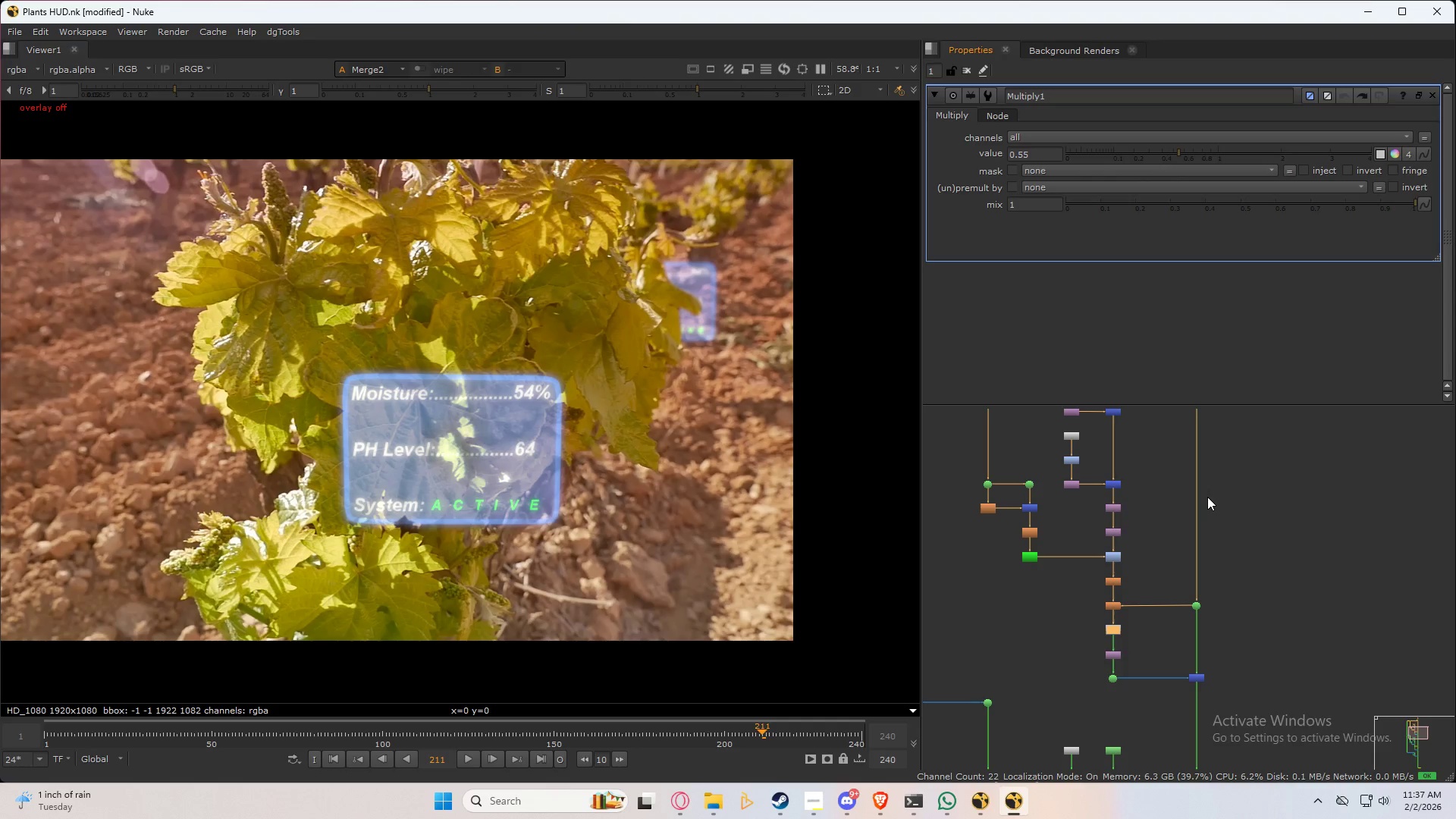 
scroll: coordinate [1127, 515], scroll_direction: down, amount: 3.0
 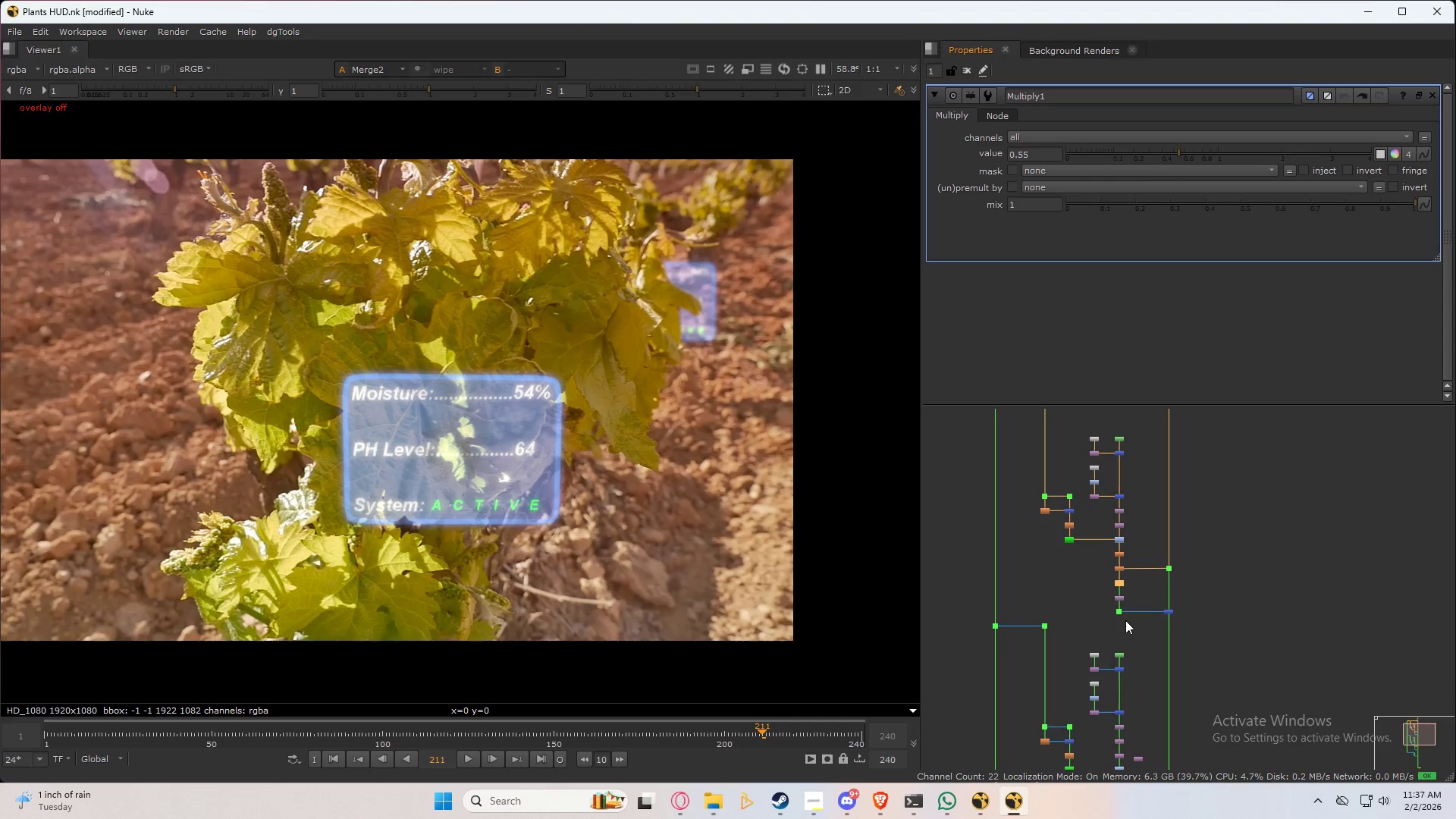 
scroll: coordinate [1090, 581], scroll_direction: up, amount: 5.0
 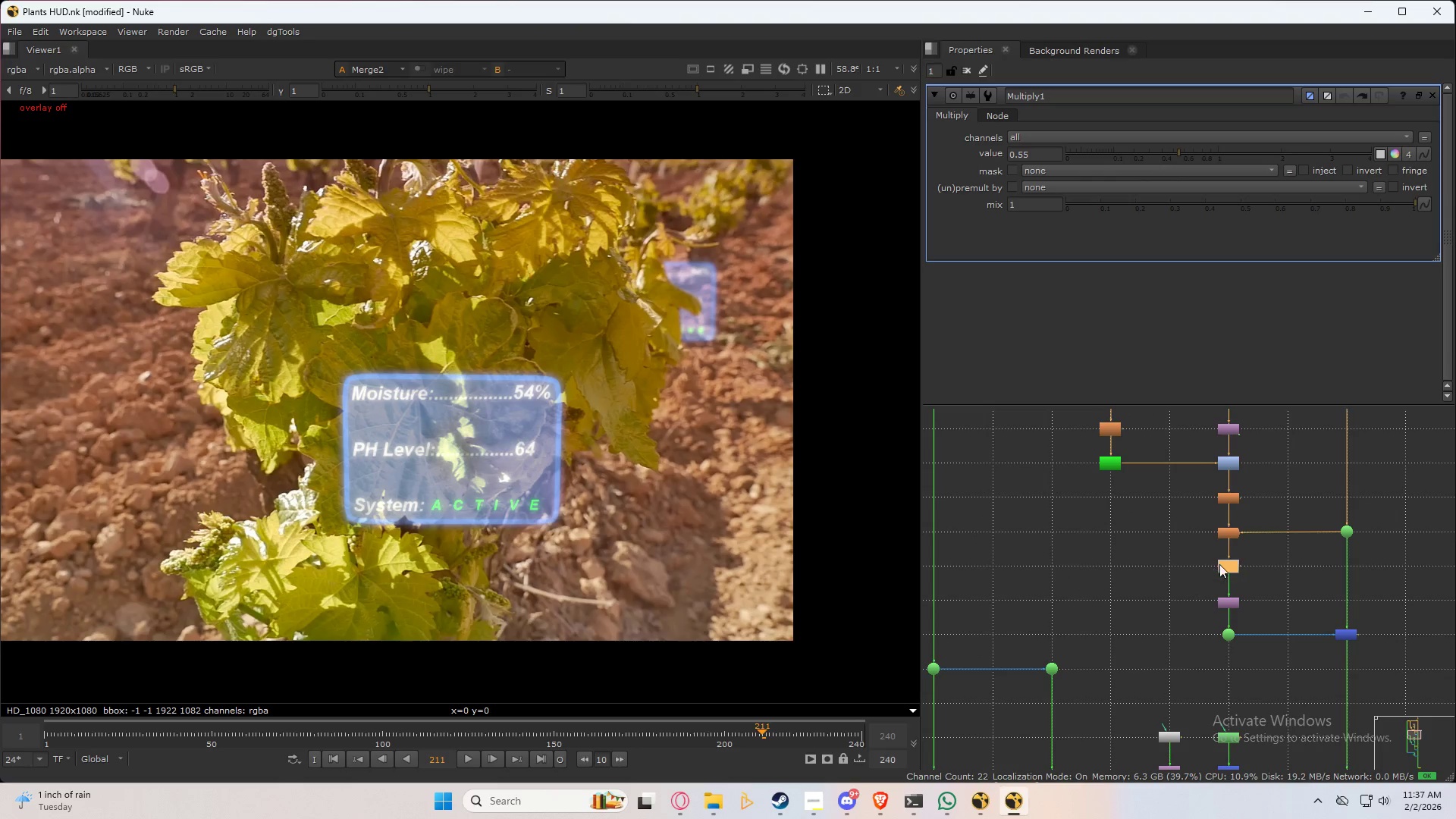 
scroll: coordinate [1119, 633], scroll_direction: down, amount: 6.0
 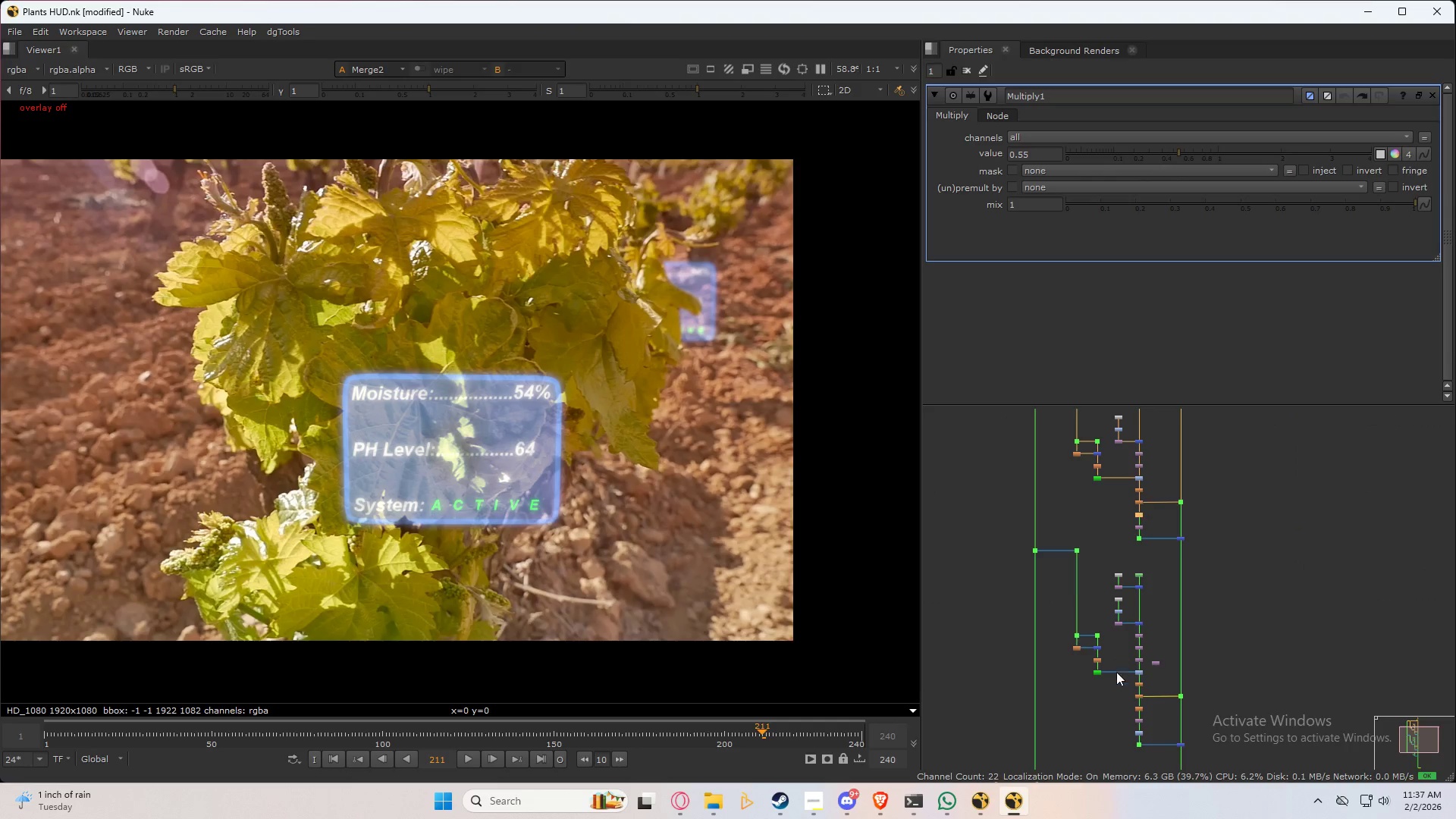 
key(Space)
 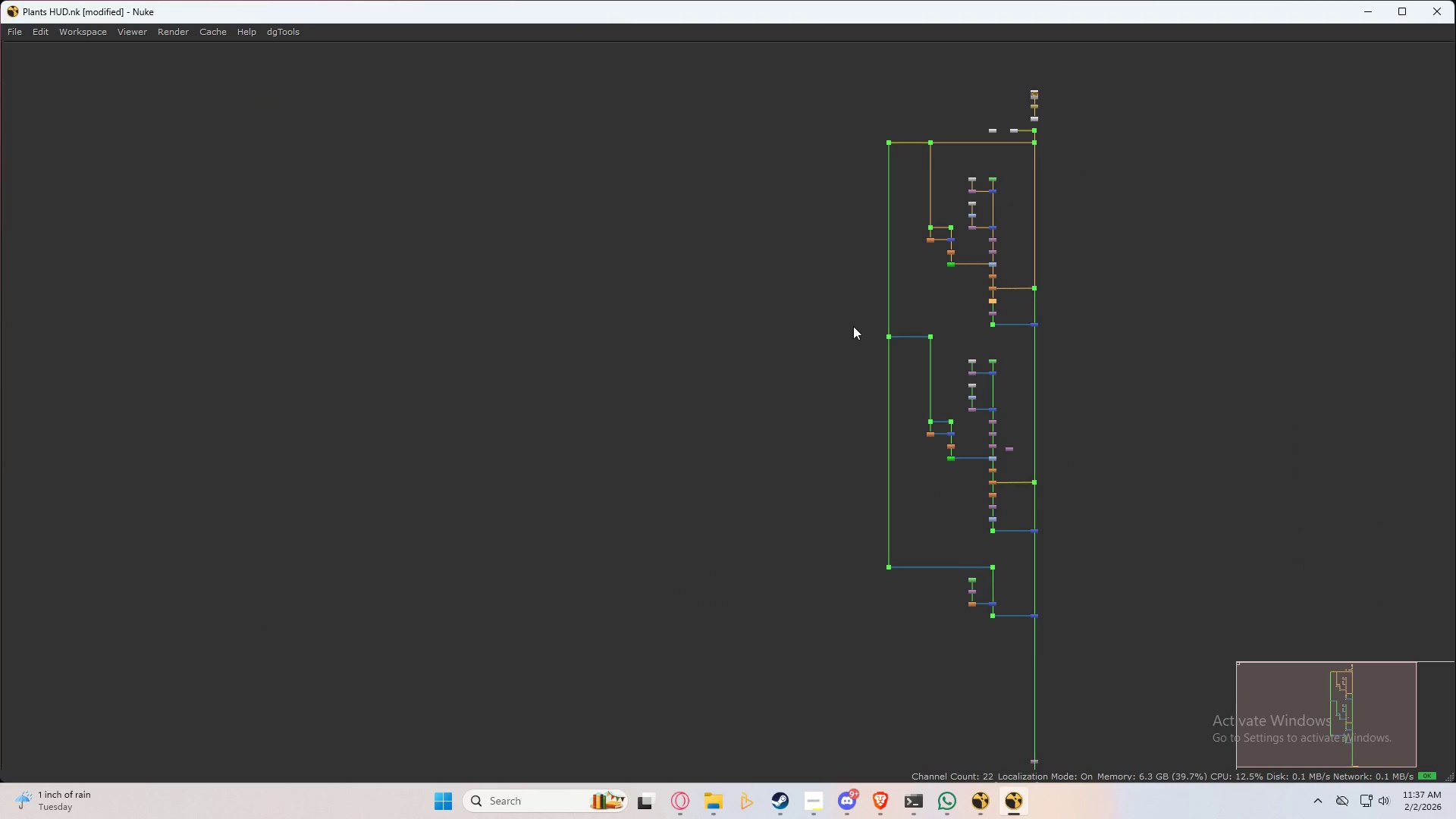 
left_click_drag(start_coordinate=[855, 331], to_coordinate=[1109, 726])
 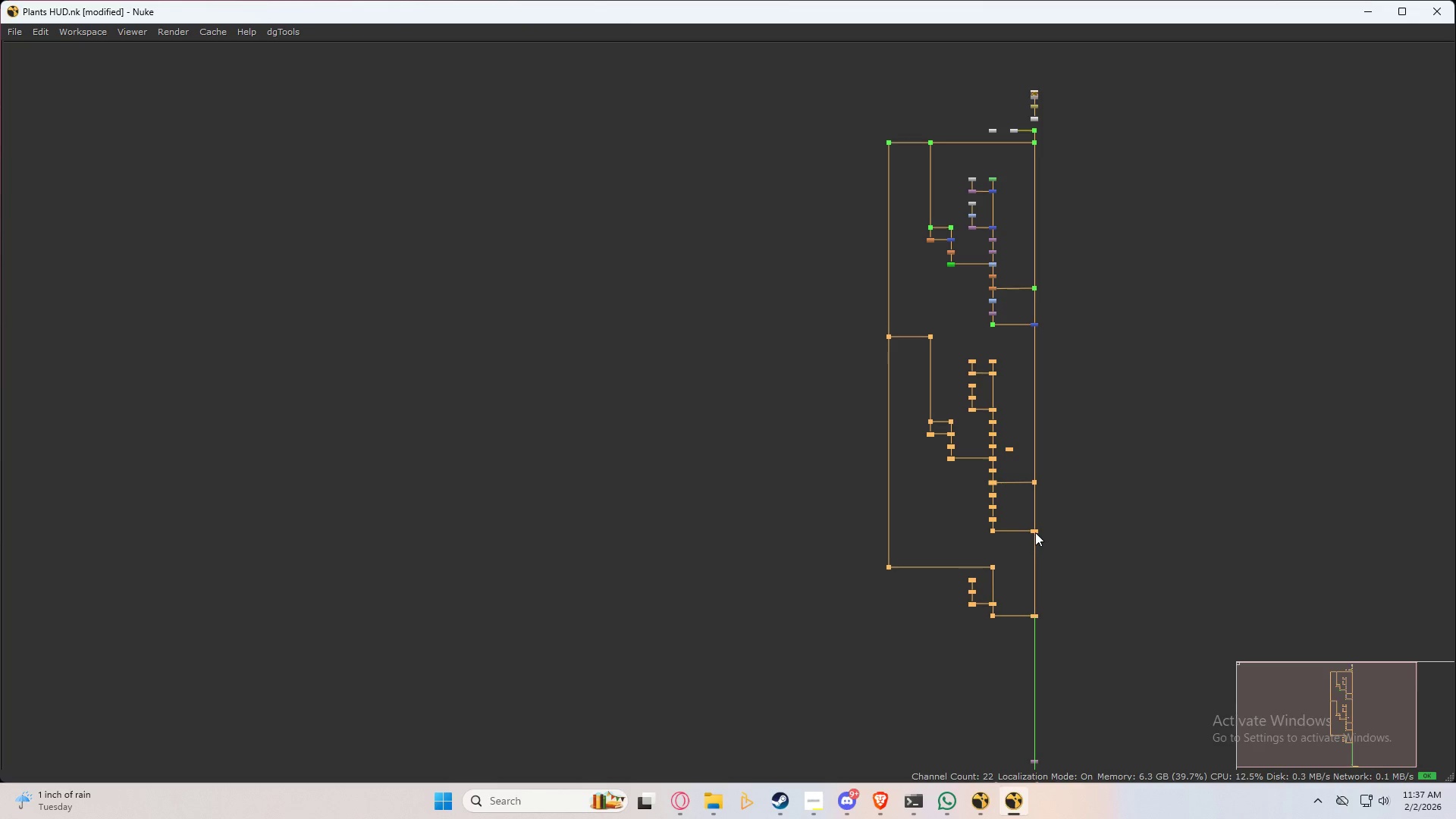 
left_click_drag(start_coordinate=[1035, 532], to_coordinate=[1032, 645])
 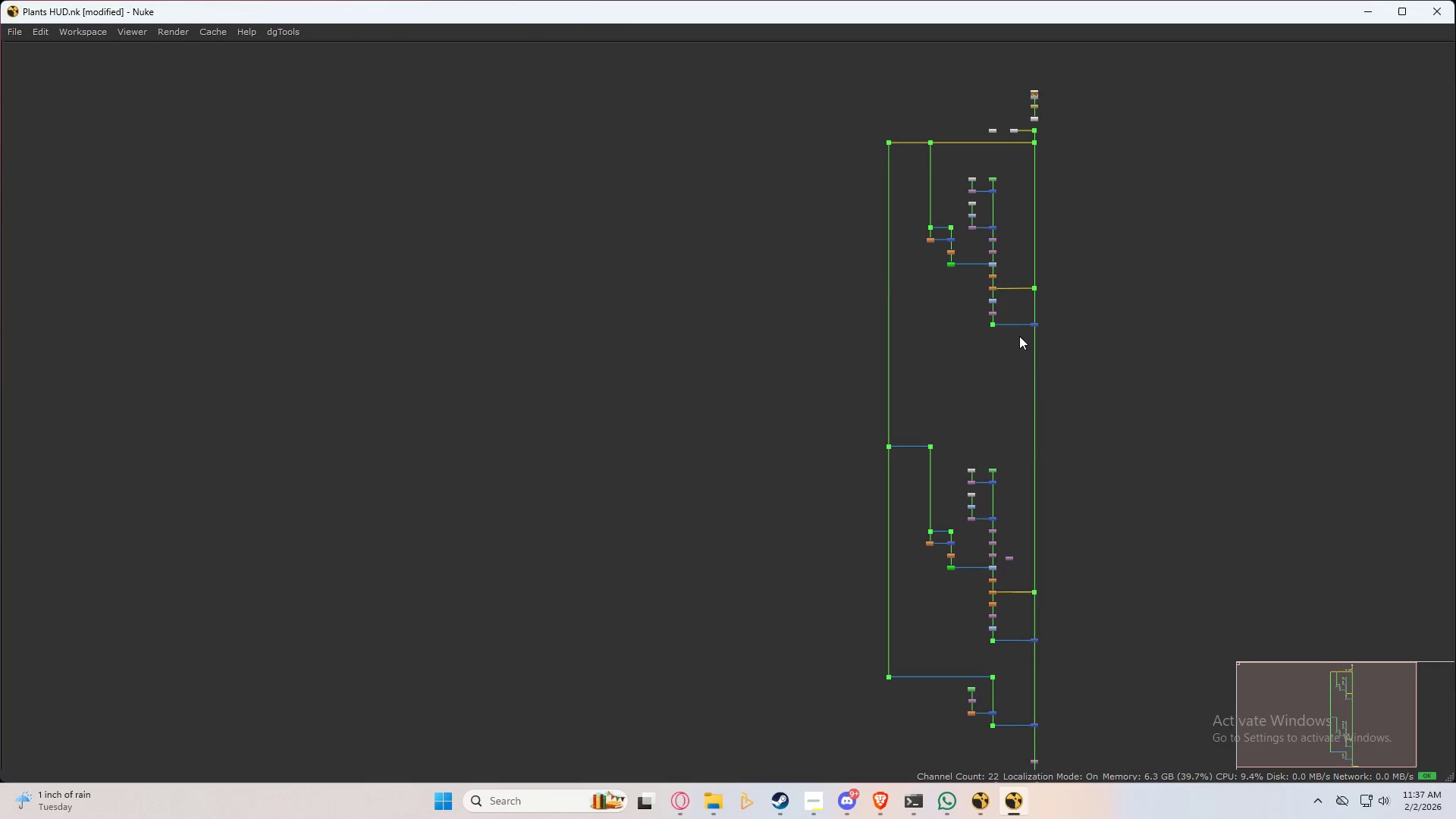 
scroll: coordinate [1013, 320], scroll_direction: up, amount: 7.0
 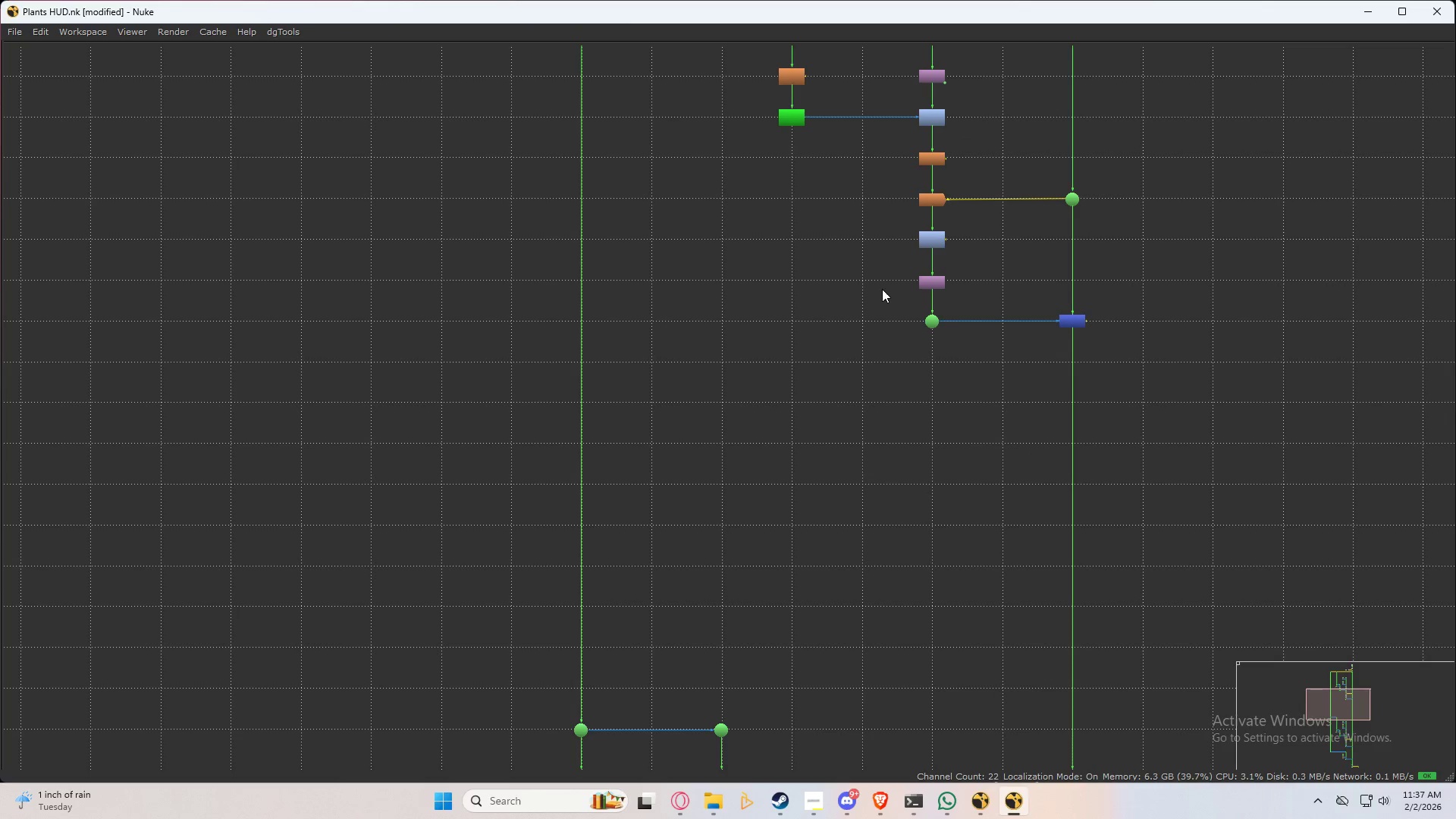 
left_click_drag(start_coordinate=[893, 303], to_coordinate=[1210, 377])
 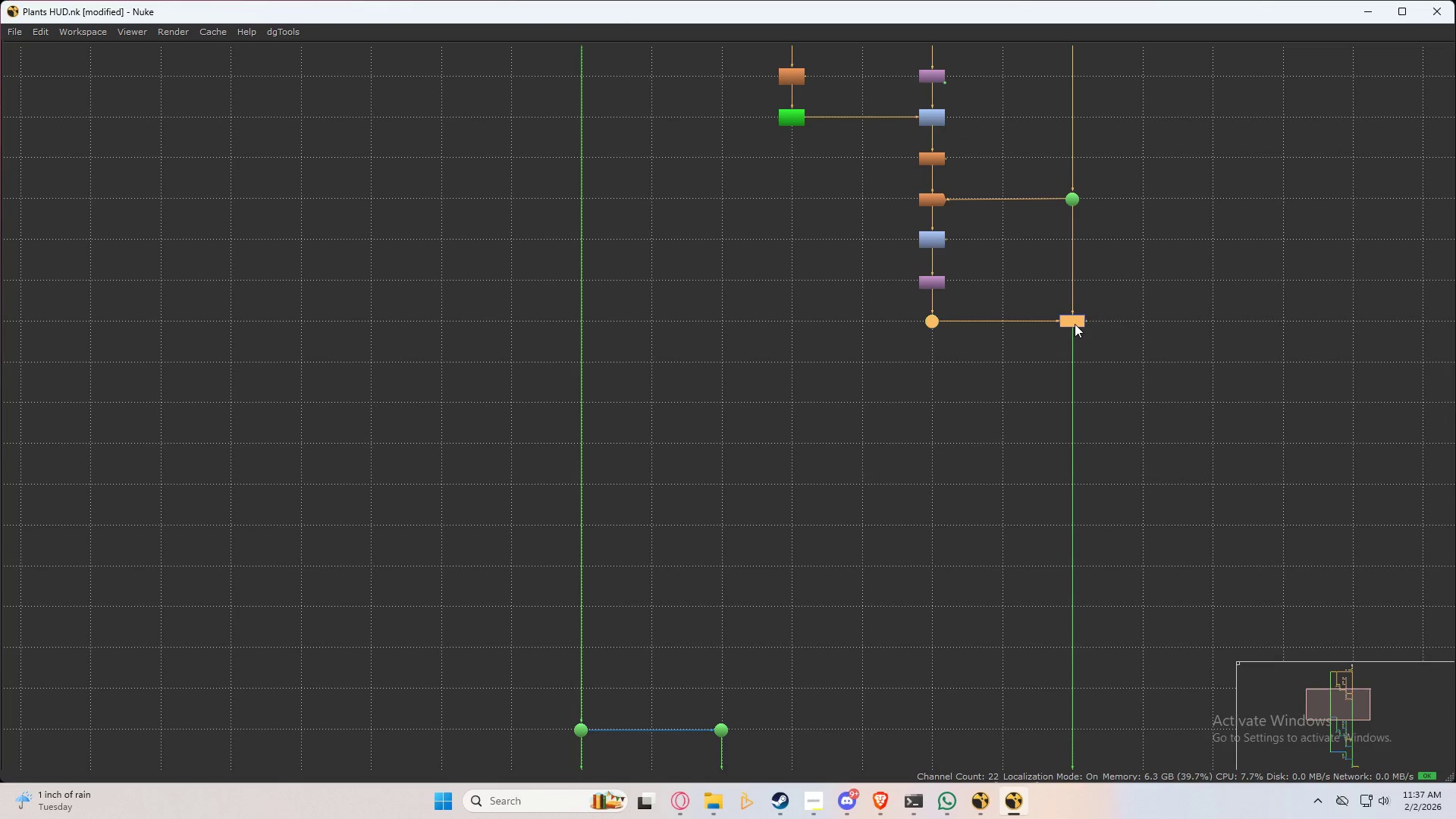 
left_click_drag(start_coordinate=[1074, 324], to_coordinate=[1075, 652])
 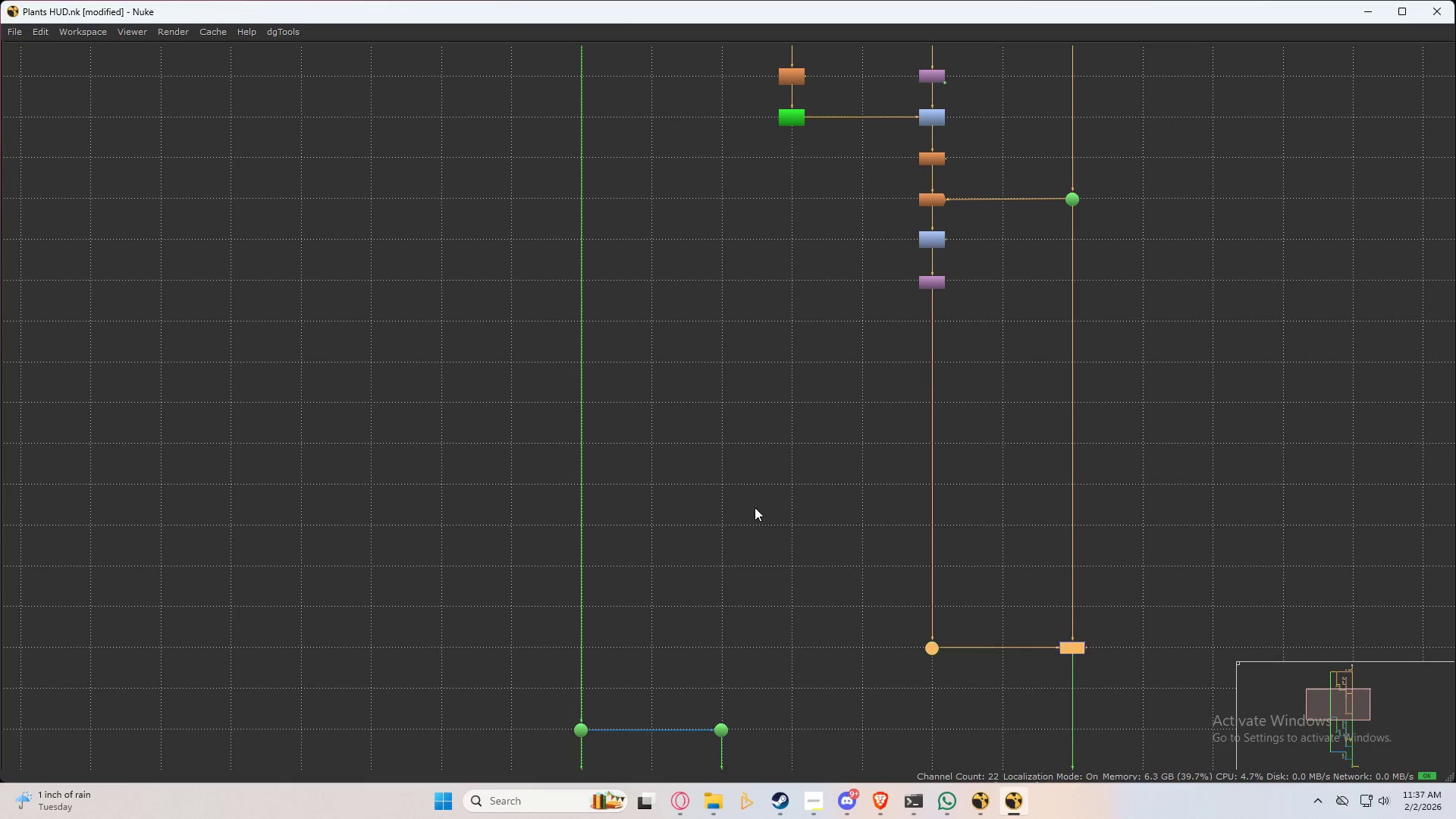 
left_click([755, 507])
 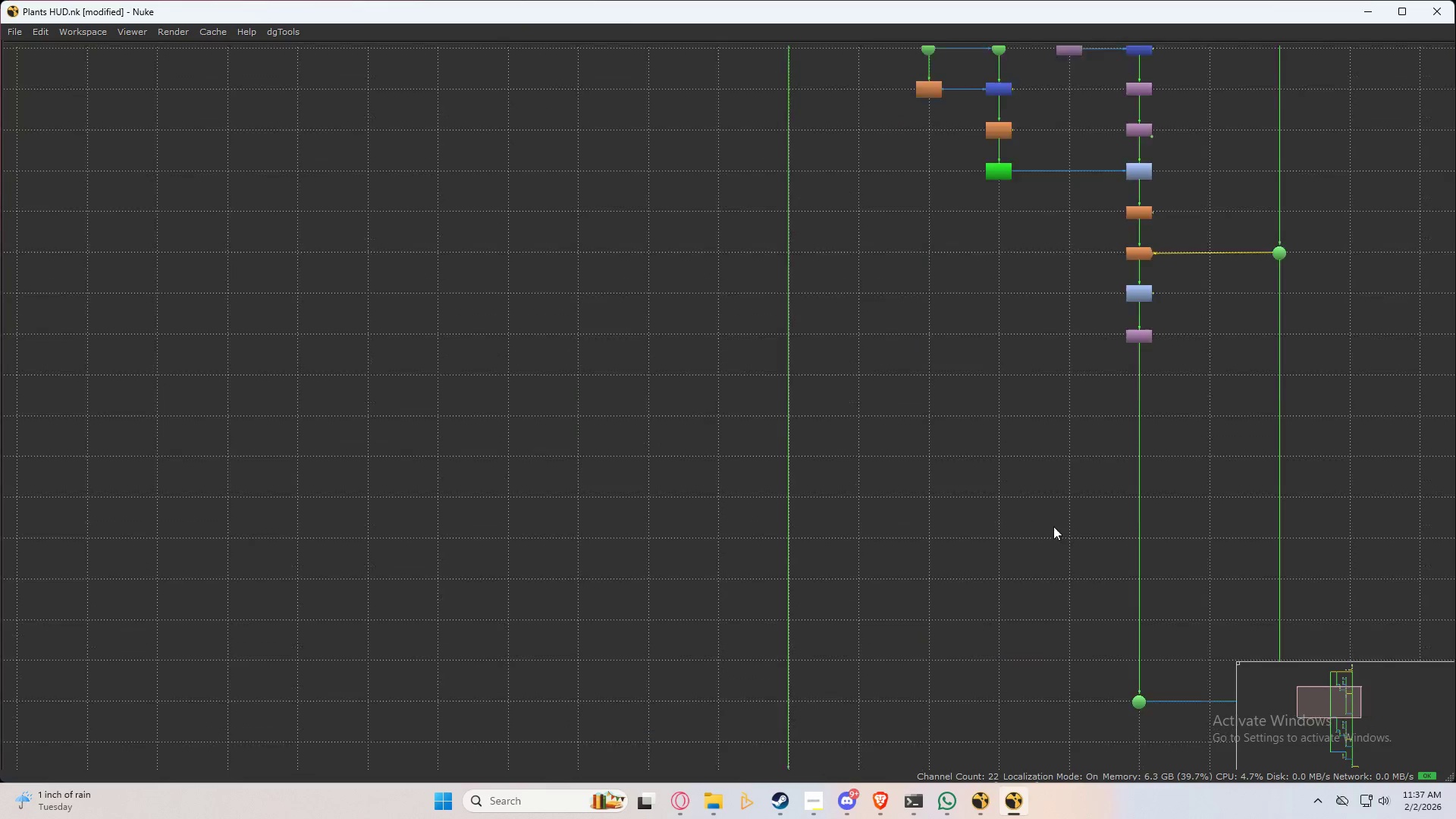 
key(Space)
 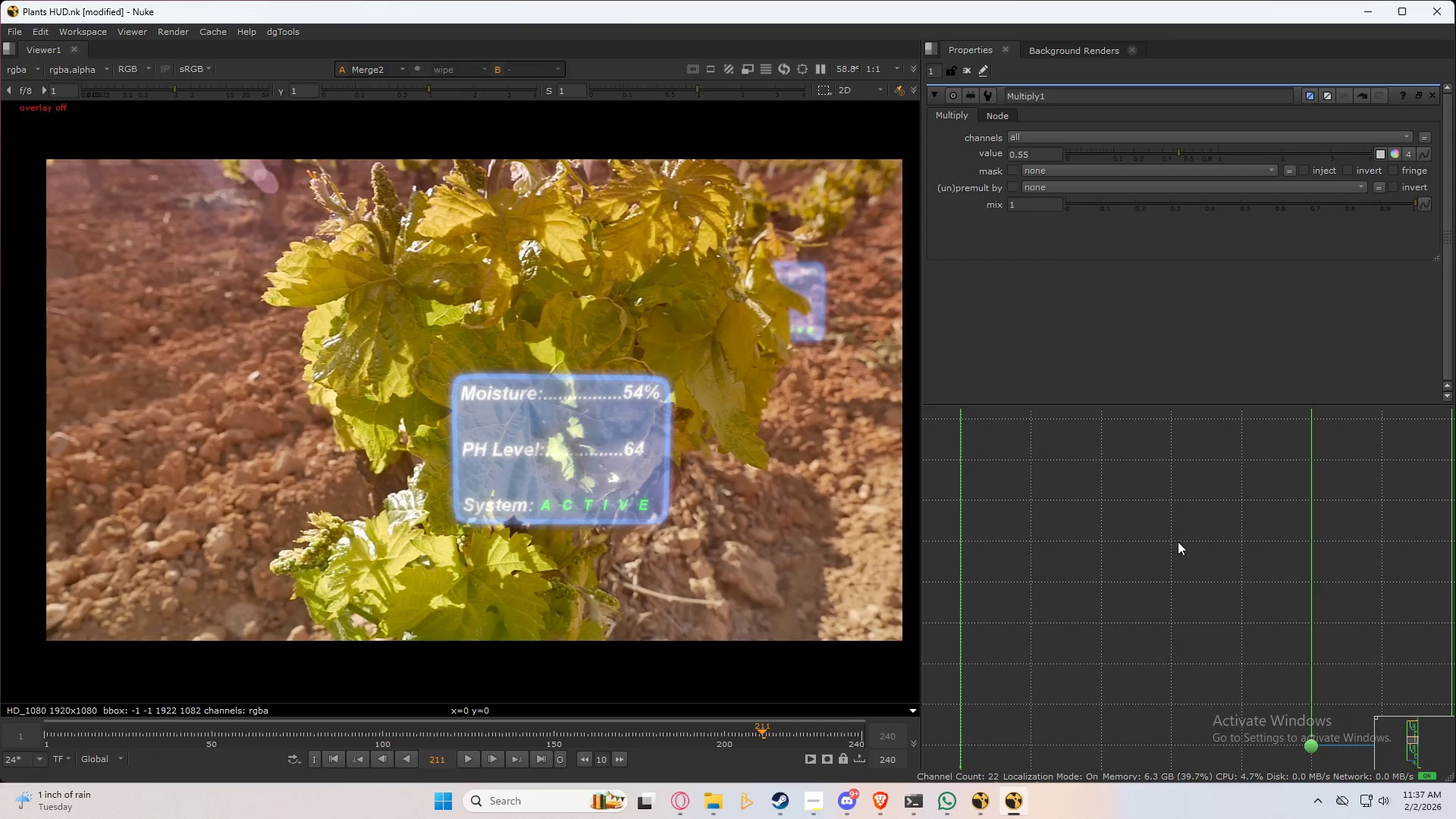 
scroll: coordinate [1207, 550], scroll_direction: down, amount: 4.0
 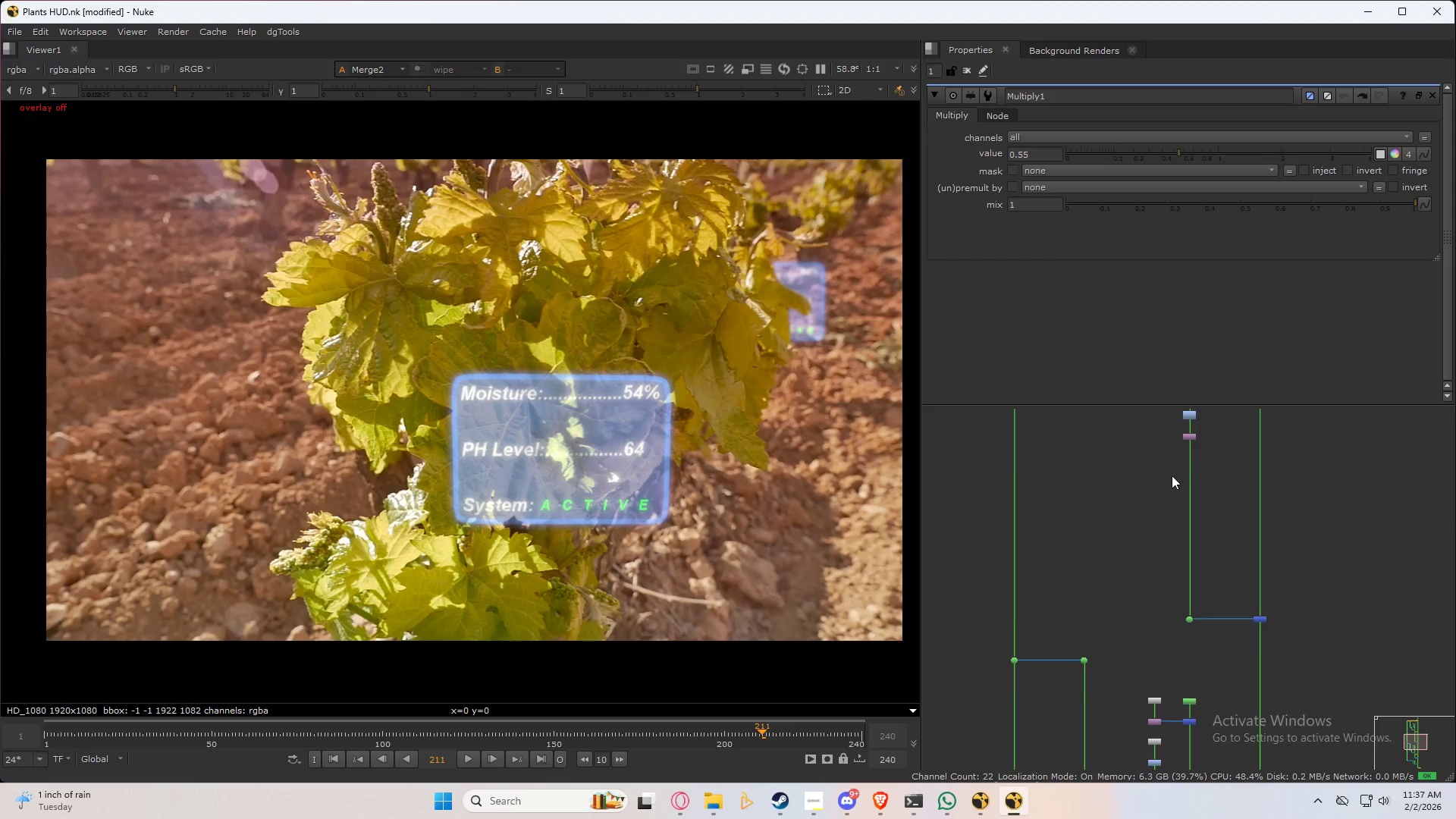 
left_click_drag(start_coordinate=[1211, 493], to_coordinate=[1170, 437])
 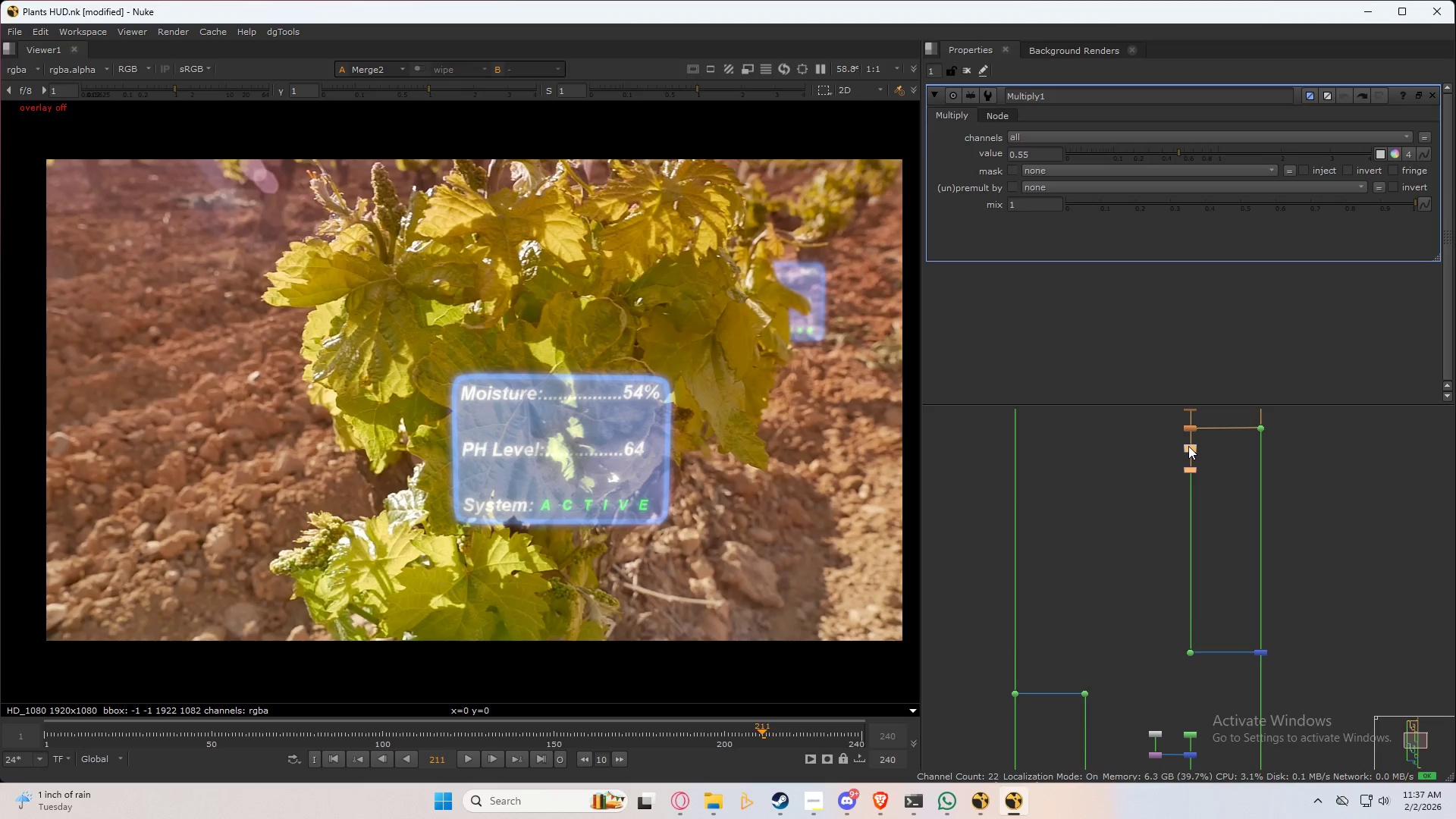 
left_click_drag(start_coordinate=[1188, 446], to_coordinate=[1190, 592])
 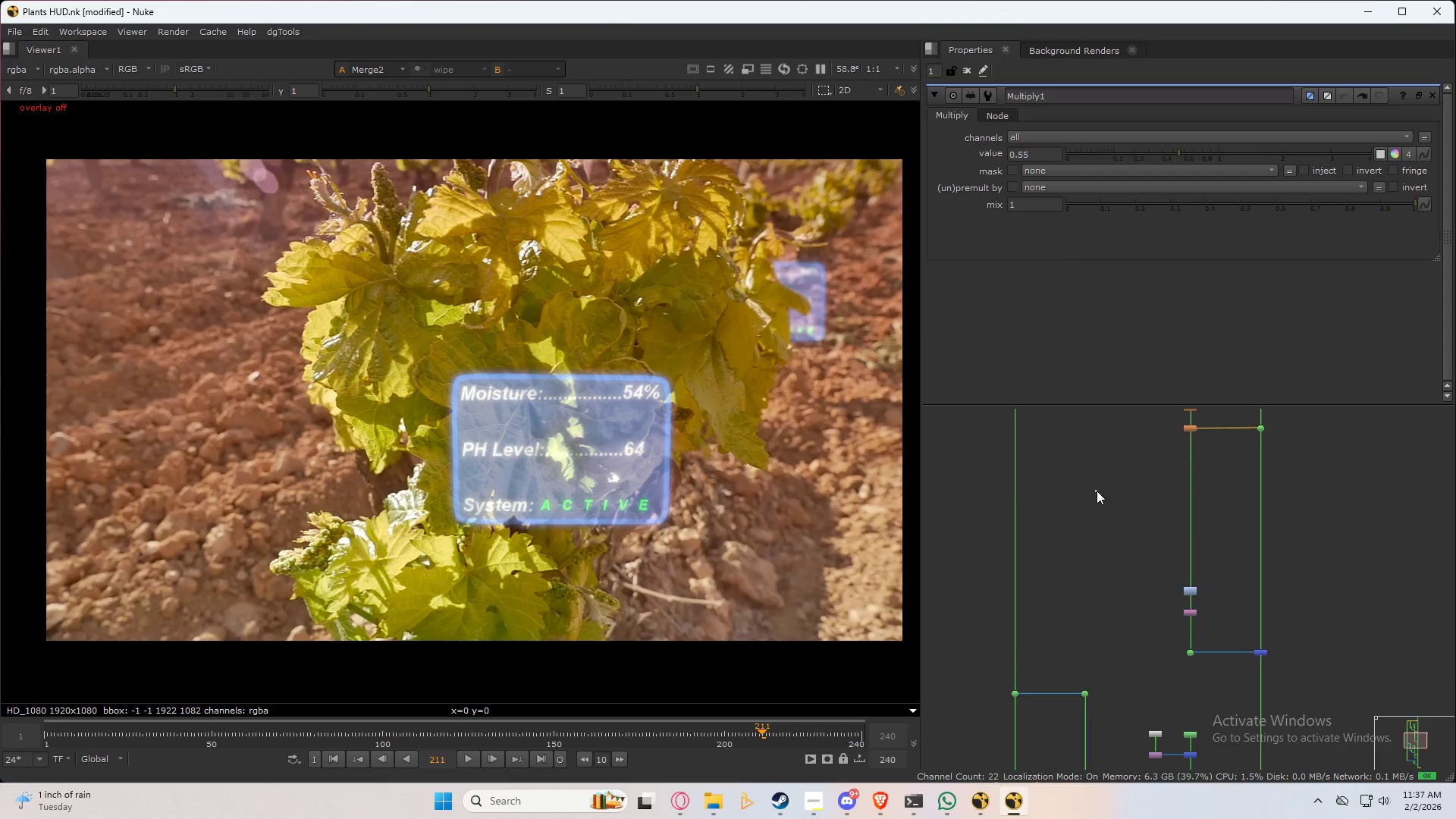 
left_click([1097, 491])
 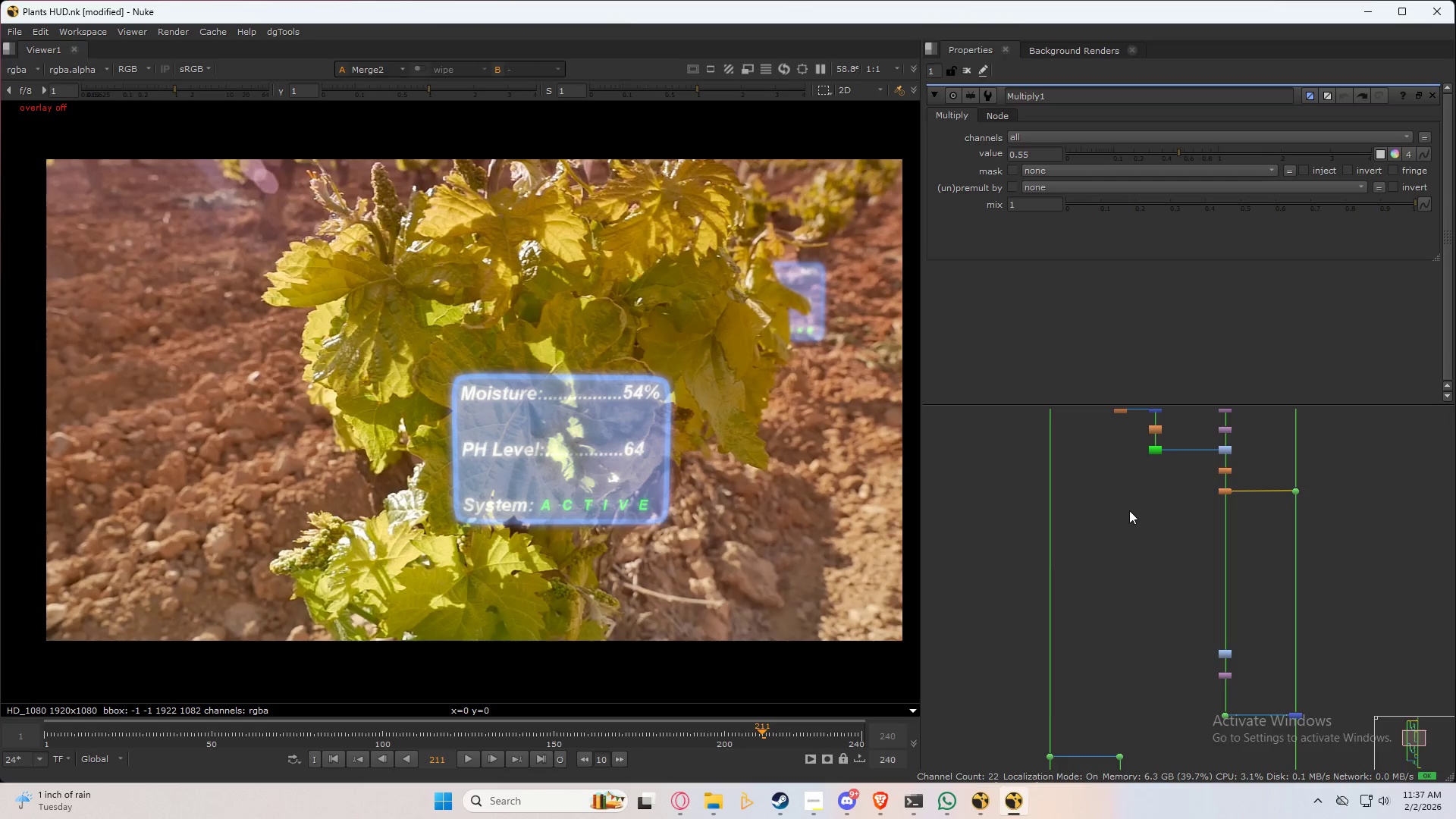 
scroll: coordinate [1084, 518], scroll_direction: up, amount: 5.0
 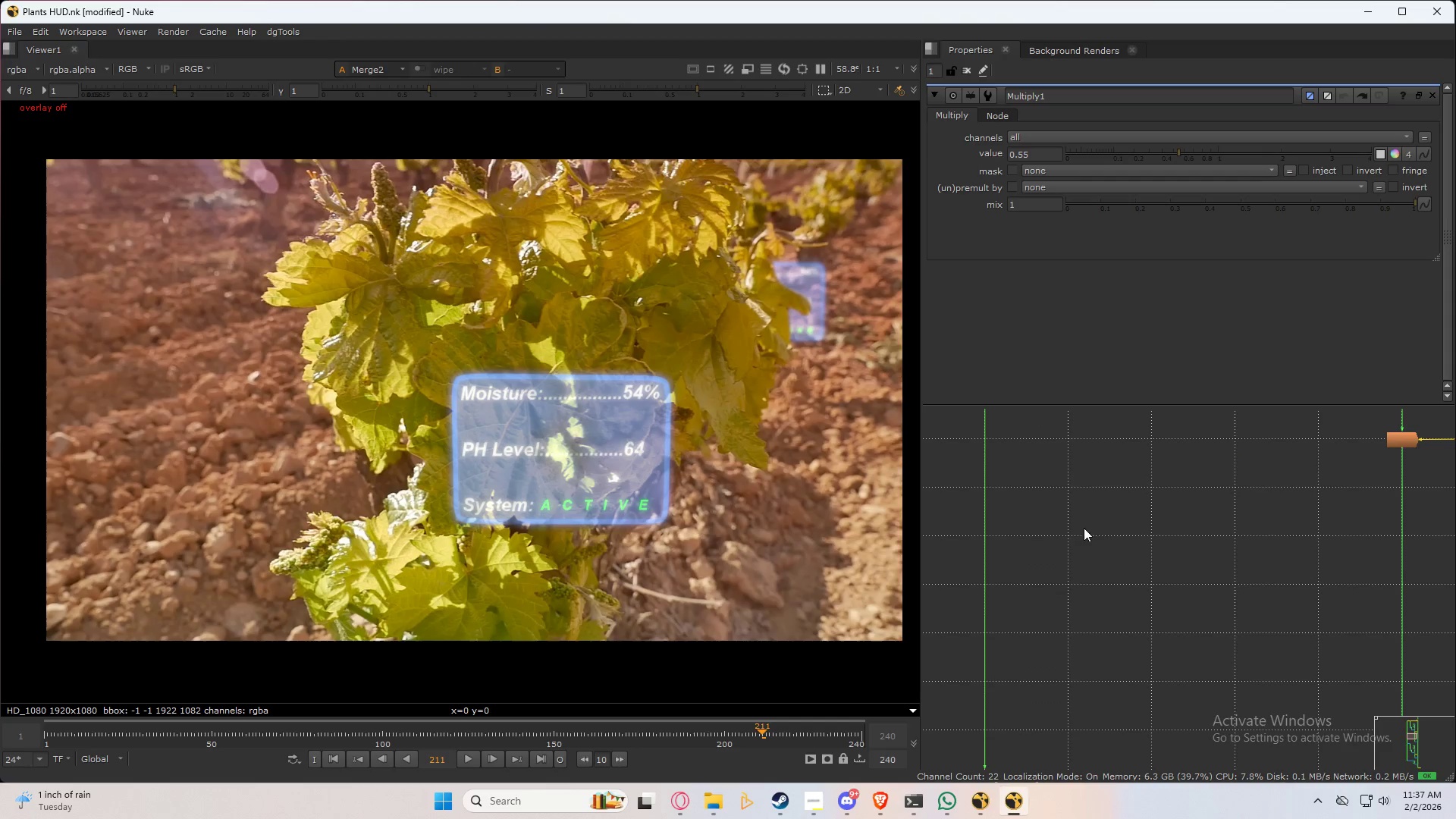 
hold_key(key=ControlLeft, duration=1.52)
left_click_drag(start_coordinate=[983, 590], to_coordinate=[986, 535])
 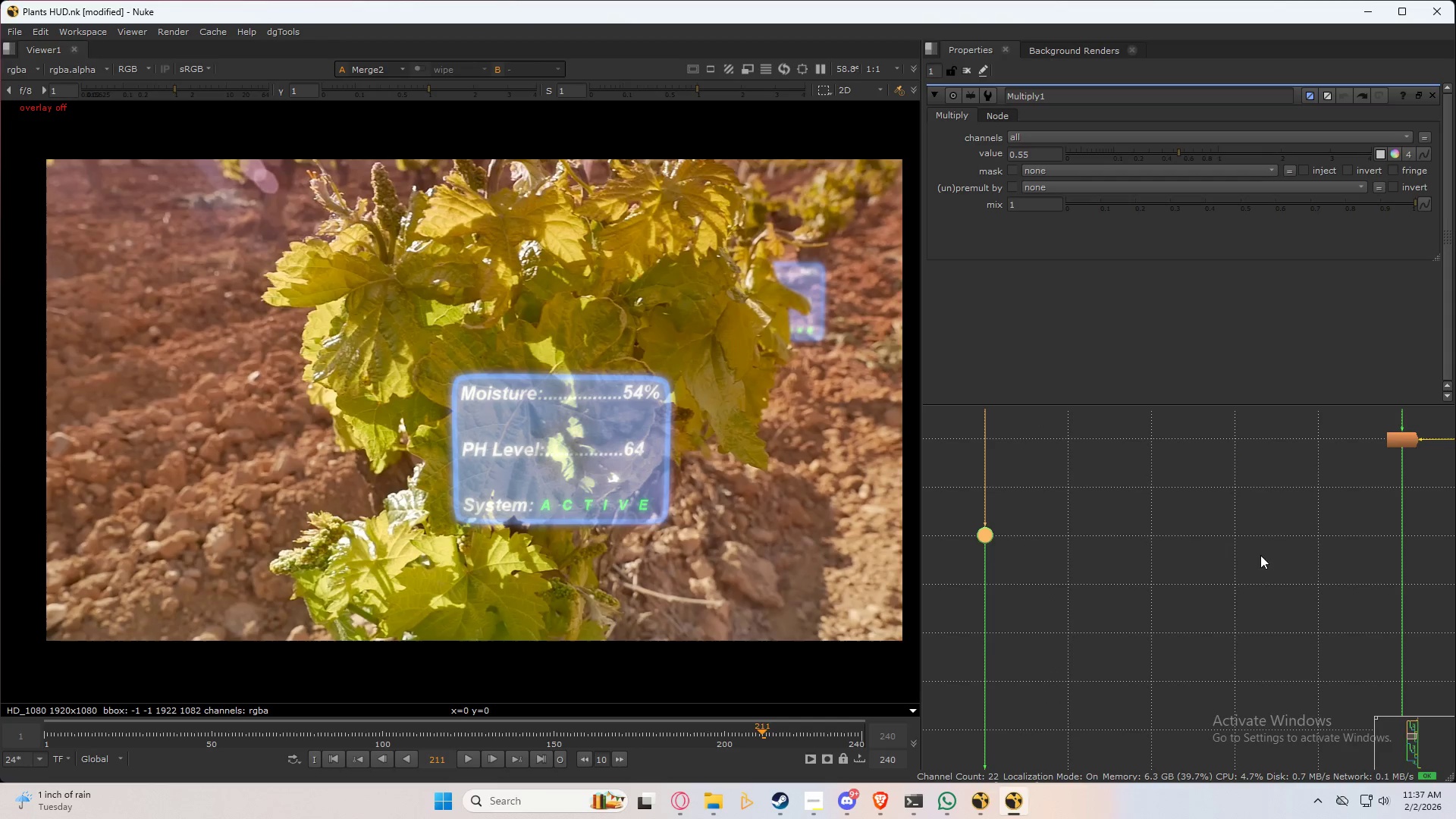 
key(Control+ControlLeft)
 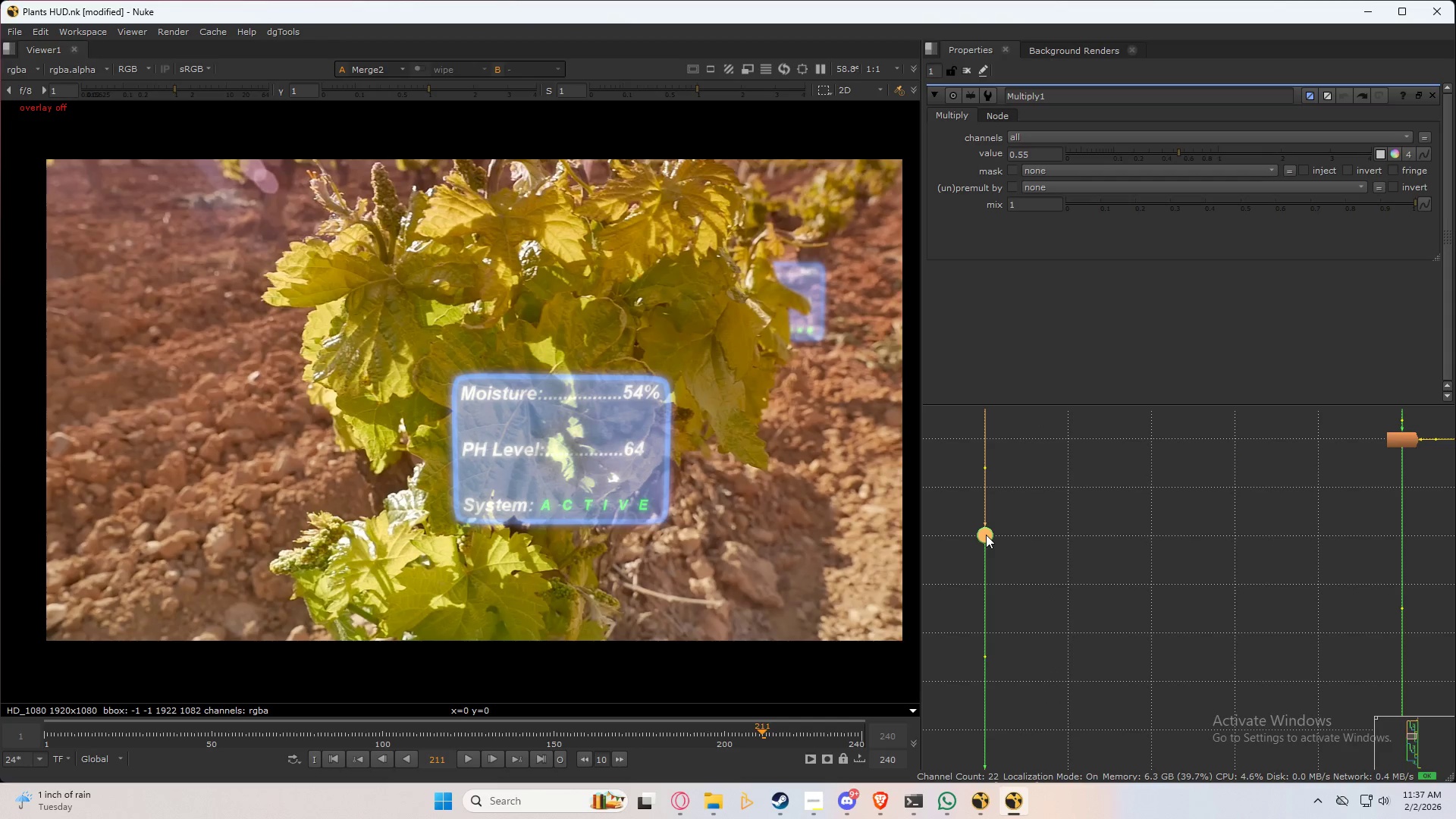 
key(Control+ControlLeft)
 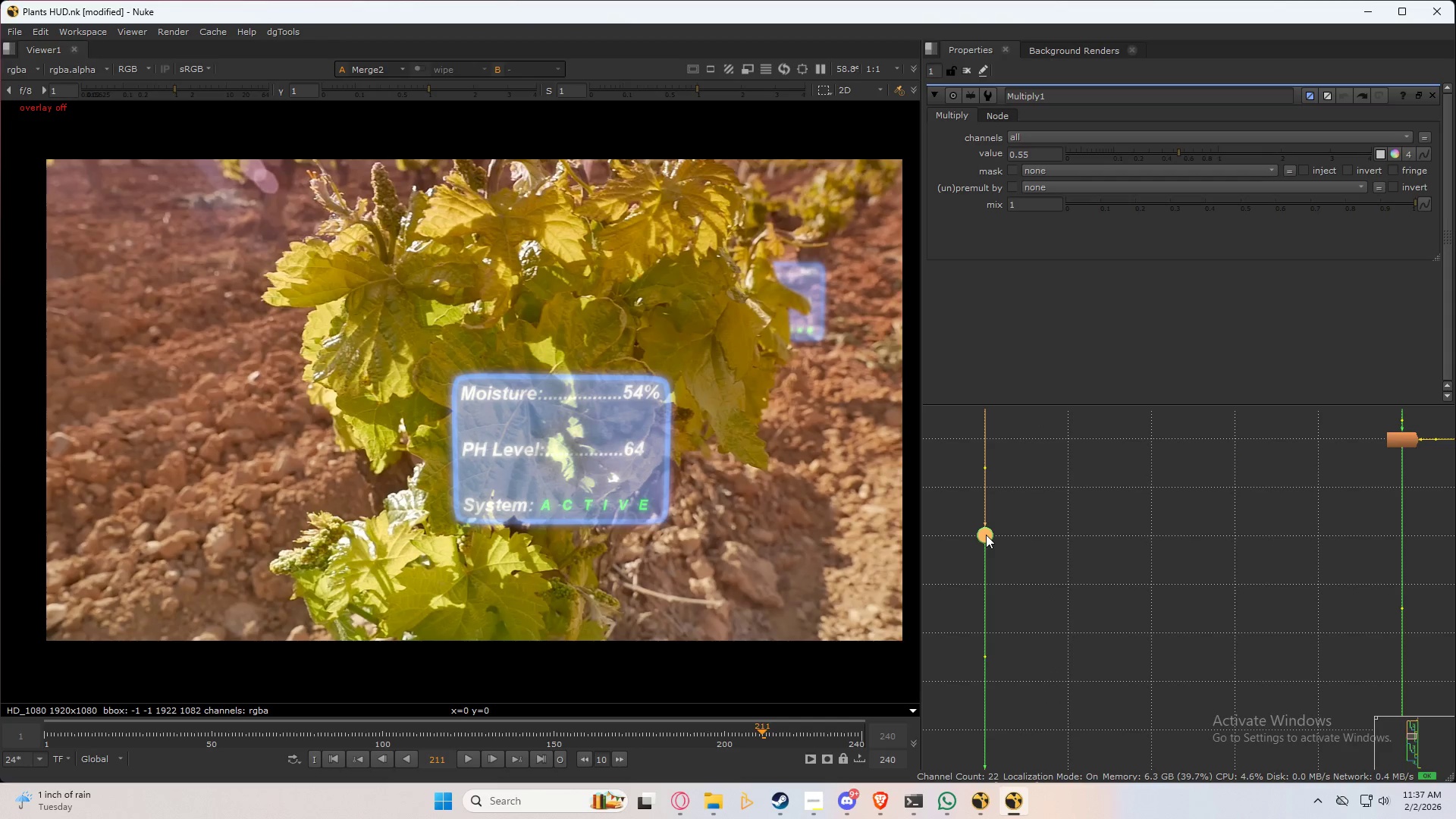 
key(Control+ControlLeft)
 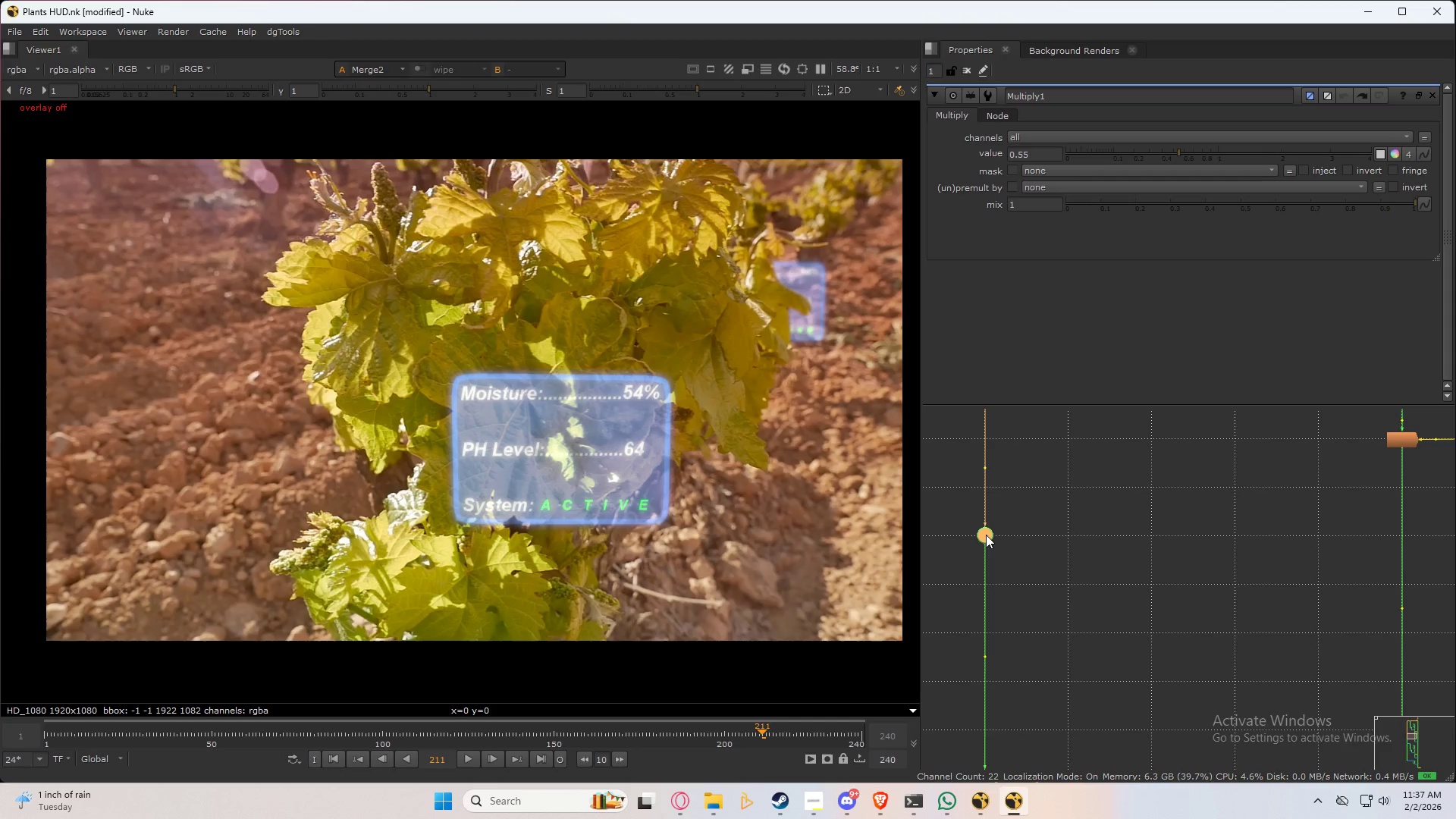 
key(Control+ControlLeft)
 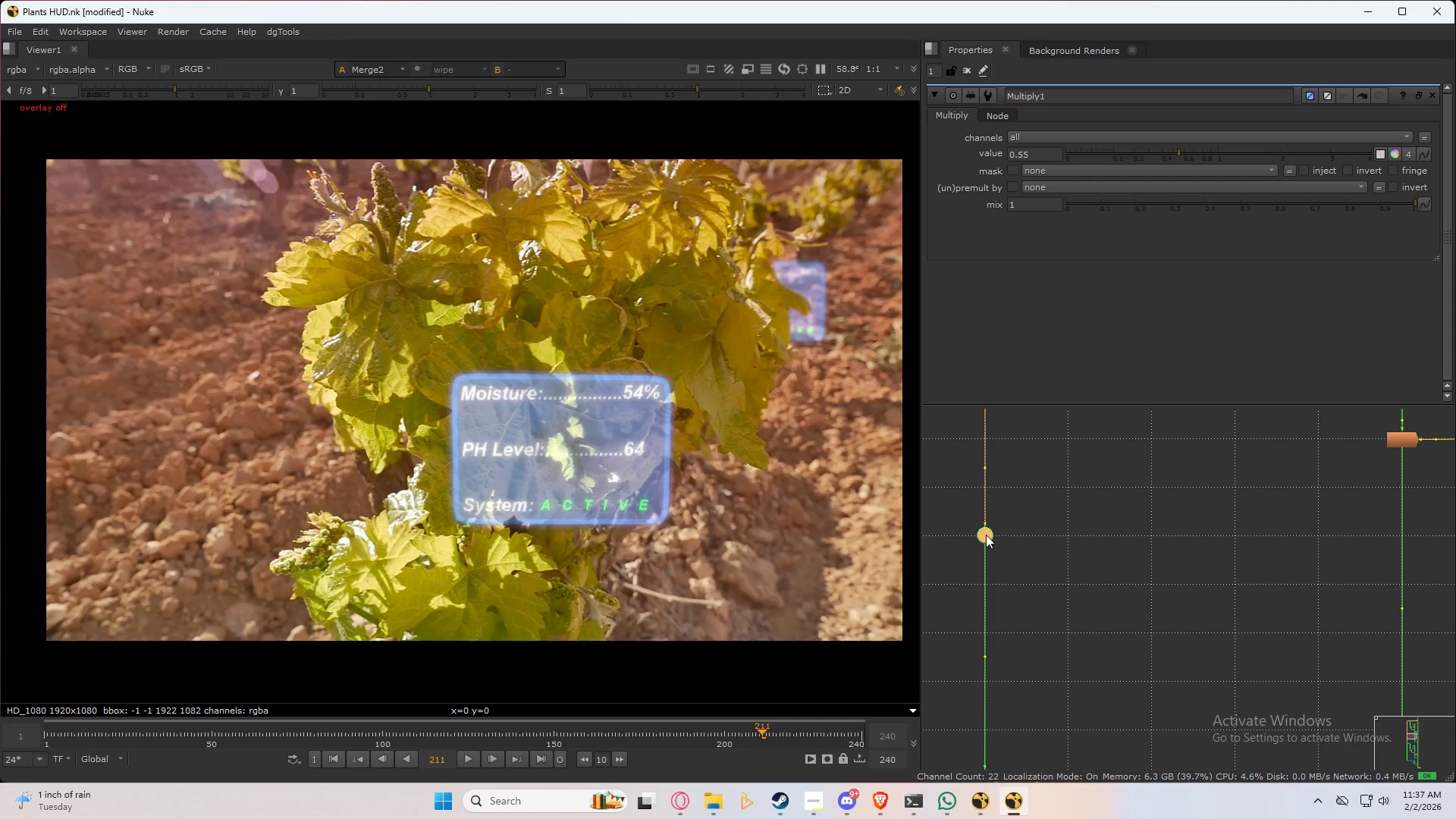 
key(Control+ControlLeft)
 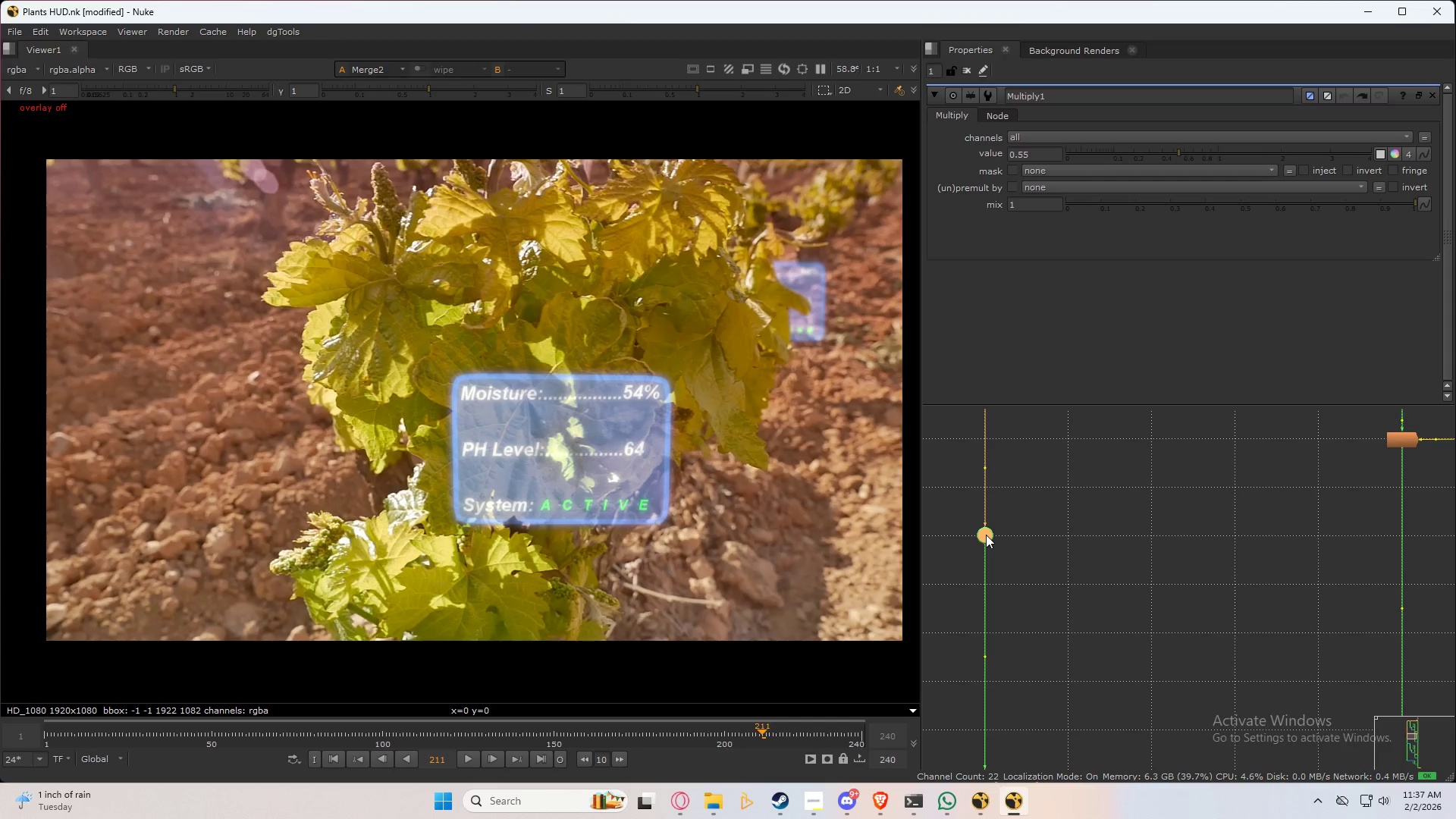 
key(Control+ControlLeft)
 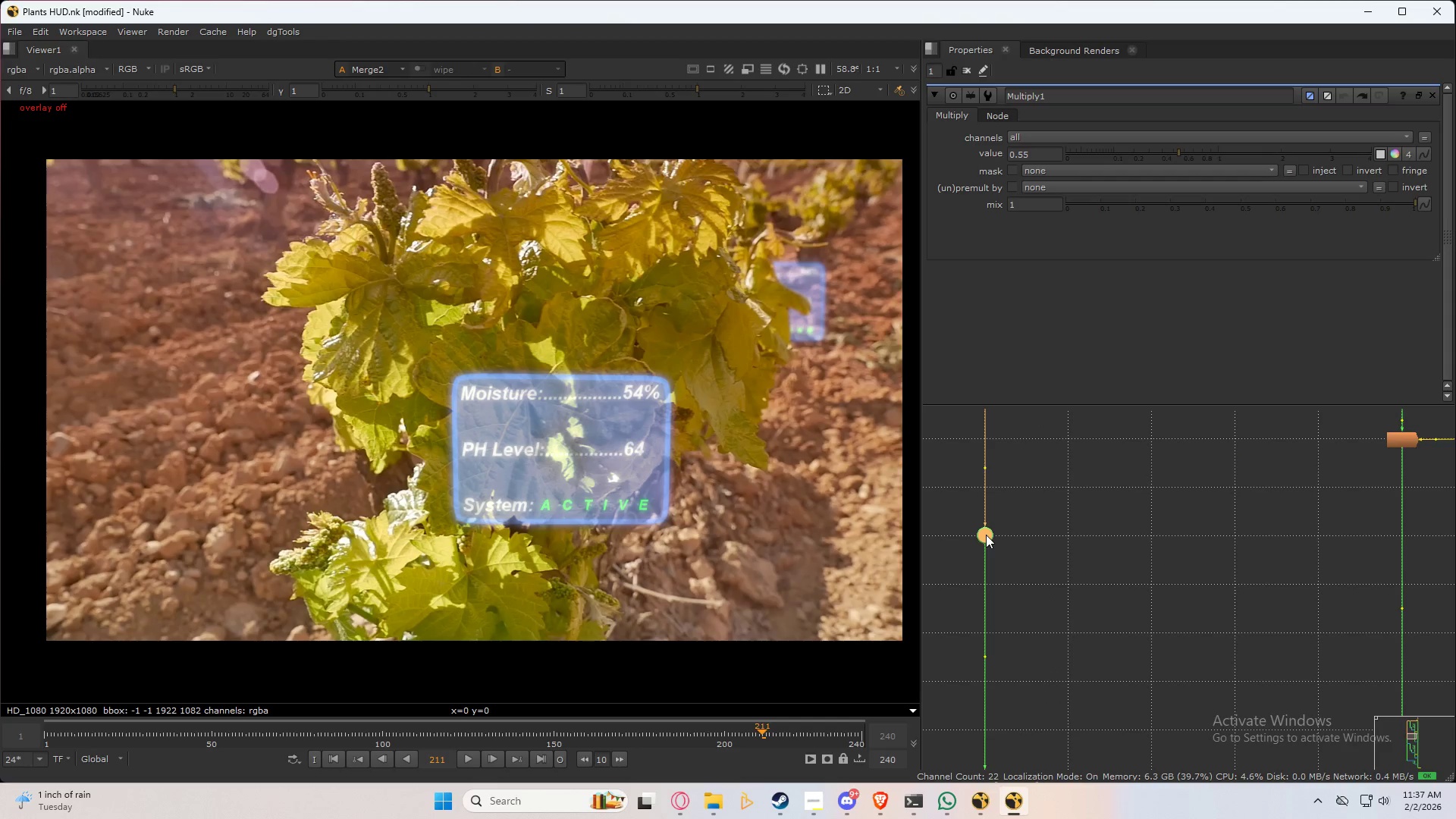 
key(Control+ControlLeft)
 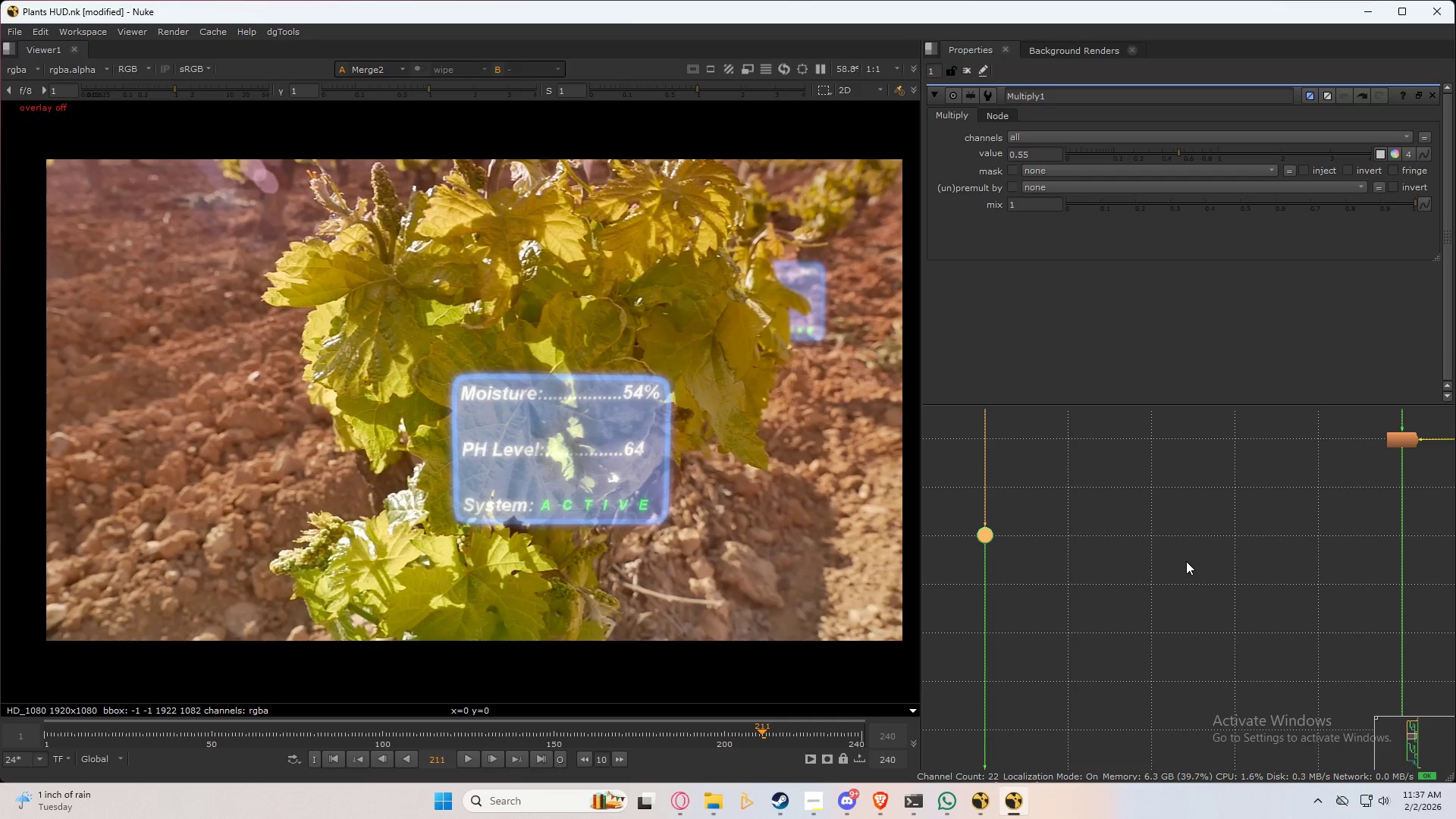 
left_click([1186, 561])
 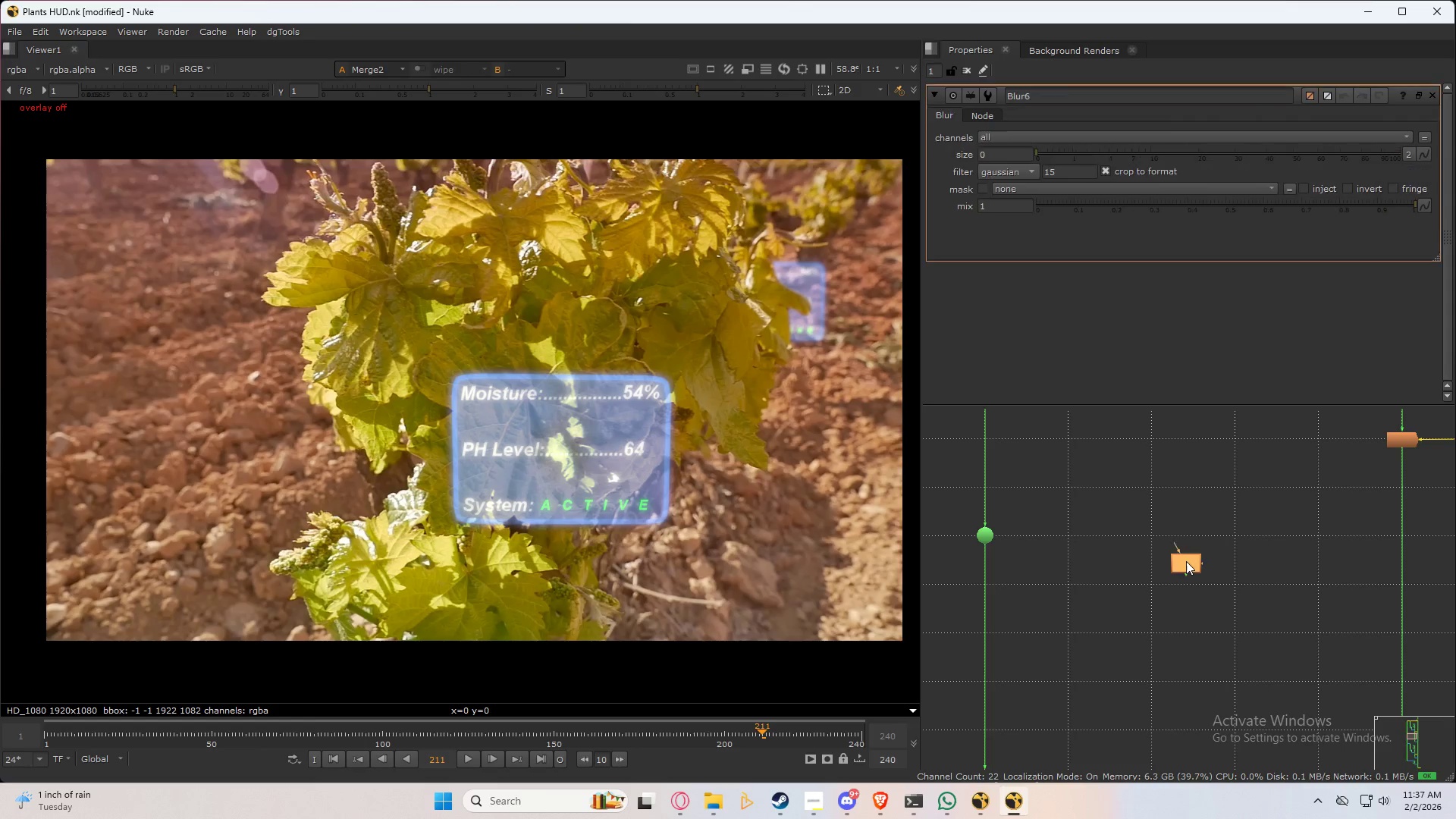 
key(B)
 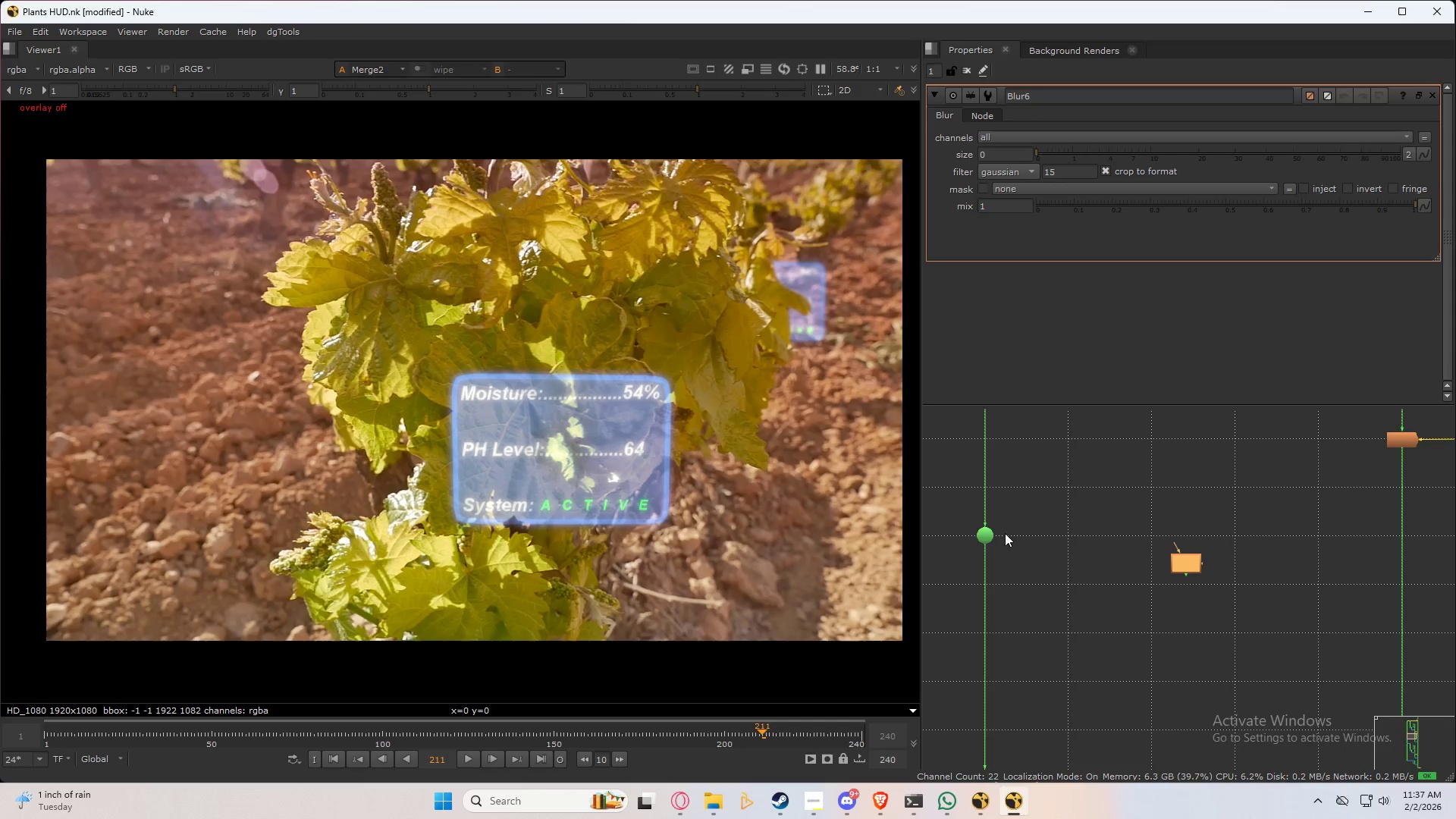 
hold_key(key=ShiftLeft, duration=0.47)
left_click_drag(start_coordinate=[1034, 497], to_coordinate=[939, 574])
 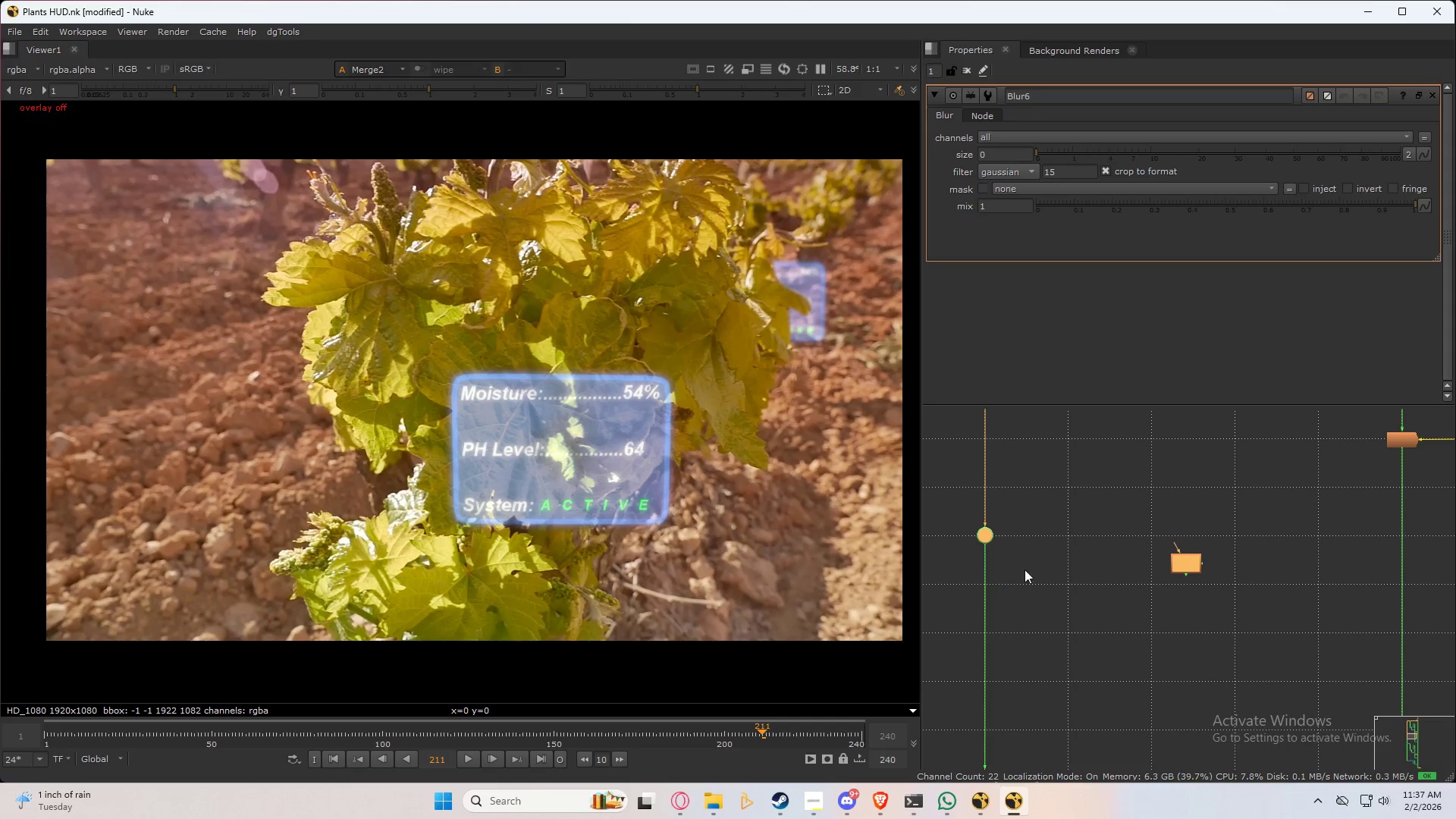 
key(Y)
 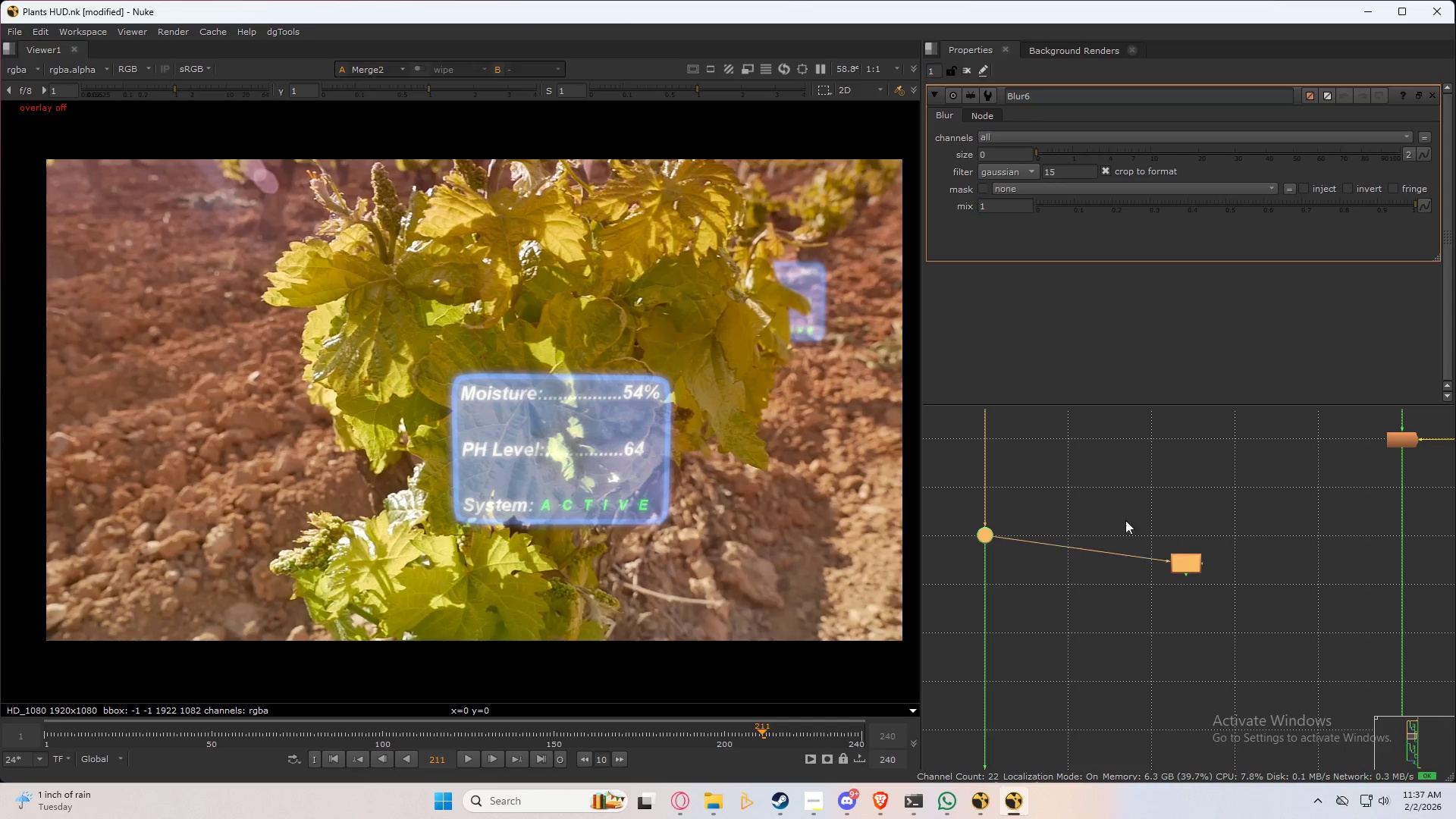 
left_click([1129, 500])
 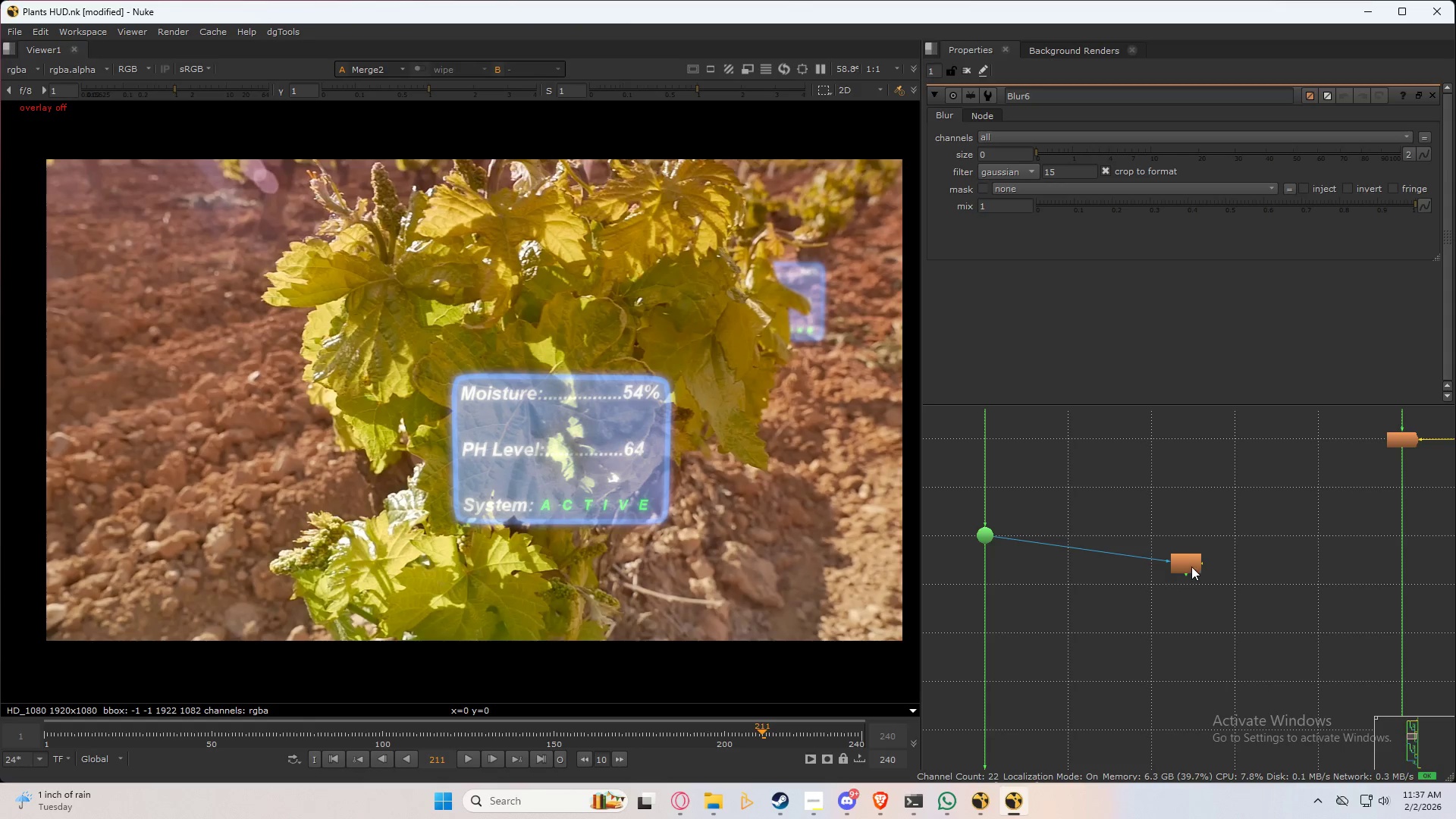 
key(1)
 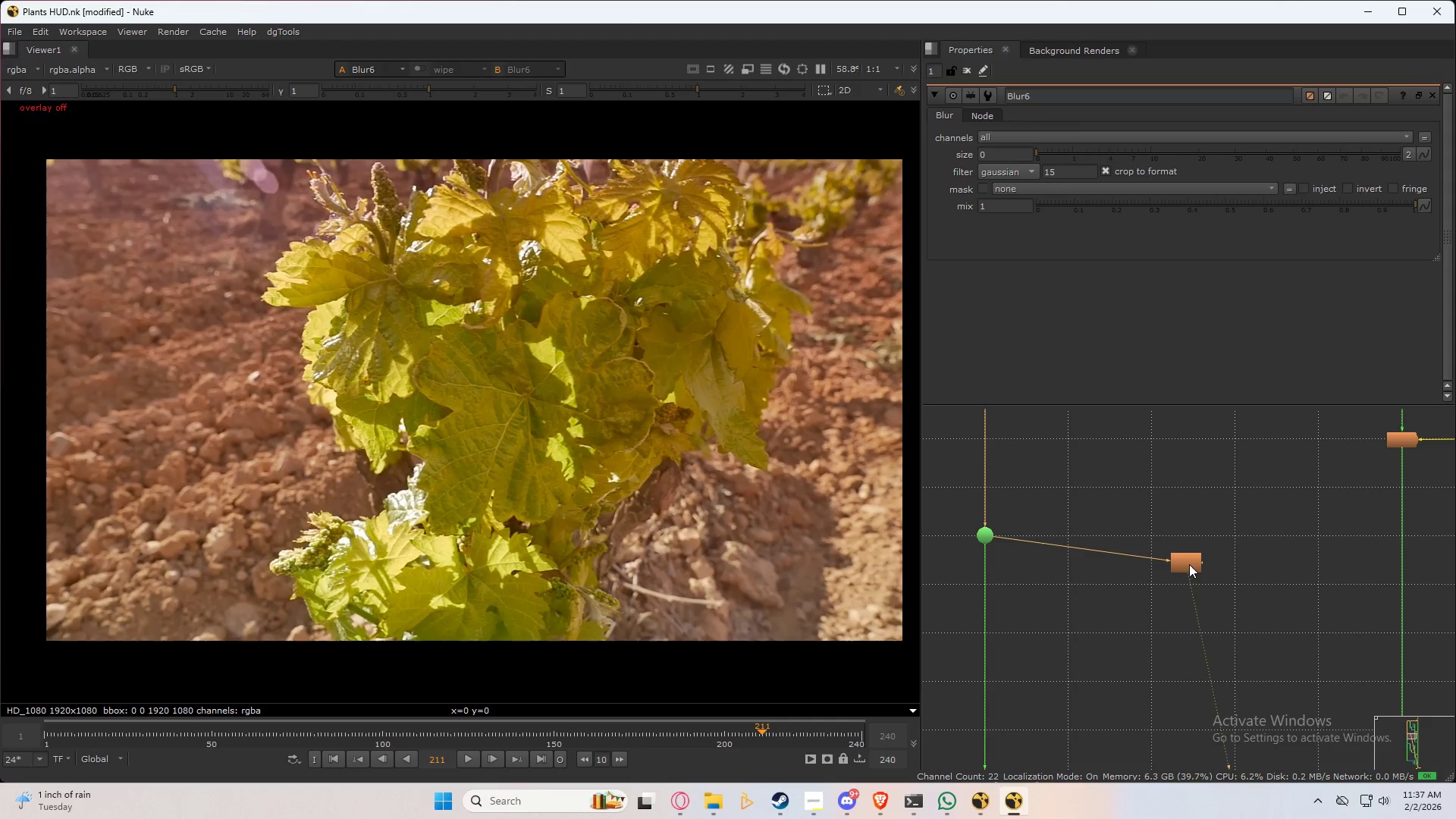 
left_click_drag(start_coordinate=[1189, 564], to_coordinate=[1153, 592])
 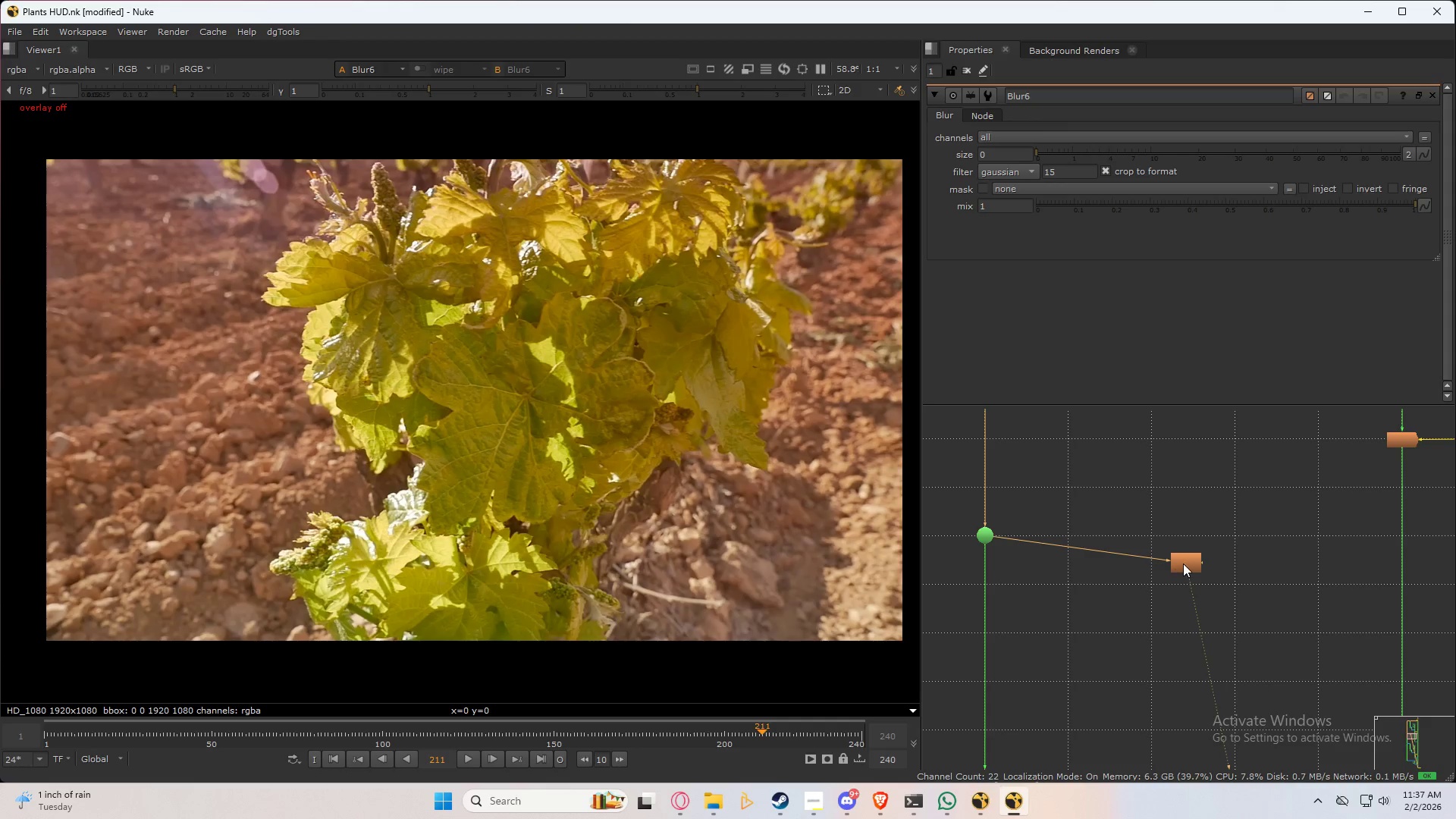 
left_click_drag(start_coordinate=[1183, 563], to_coordinate=[1147, 590])
 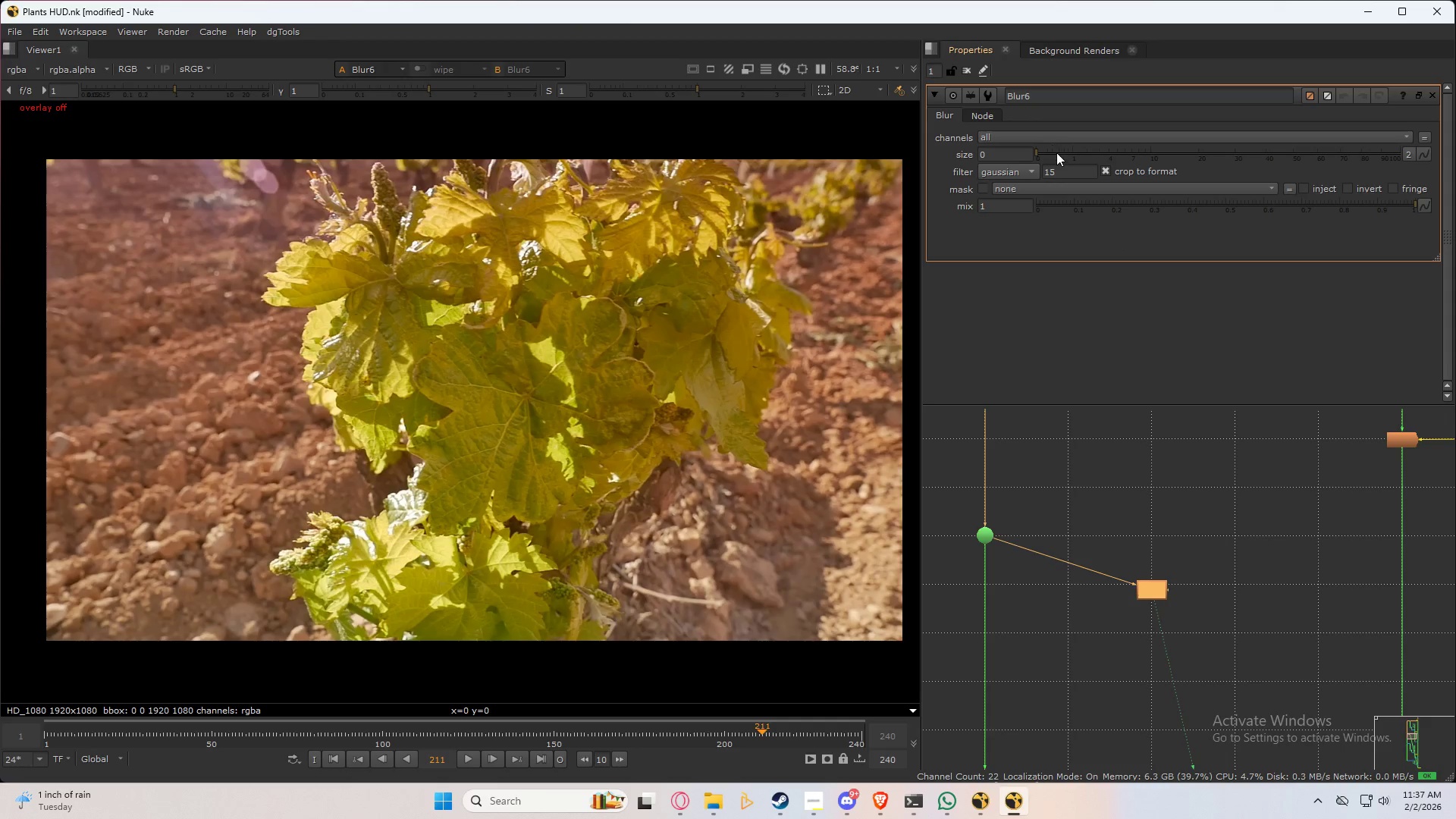 
left_click_drag(start_coordinate=[1056, 152], to_coordinate=[1321, 167])
 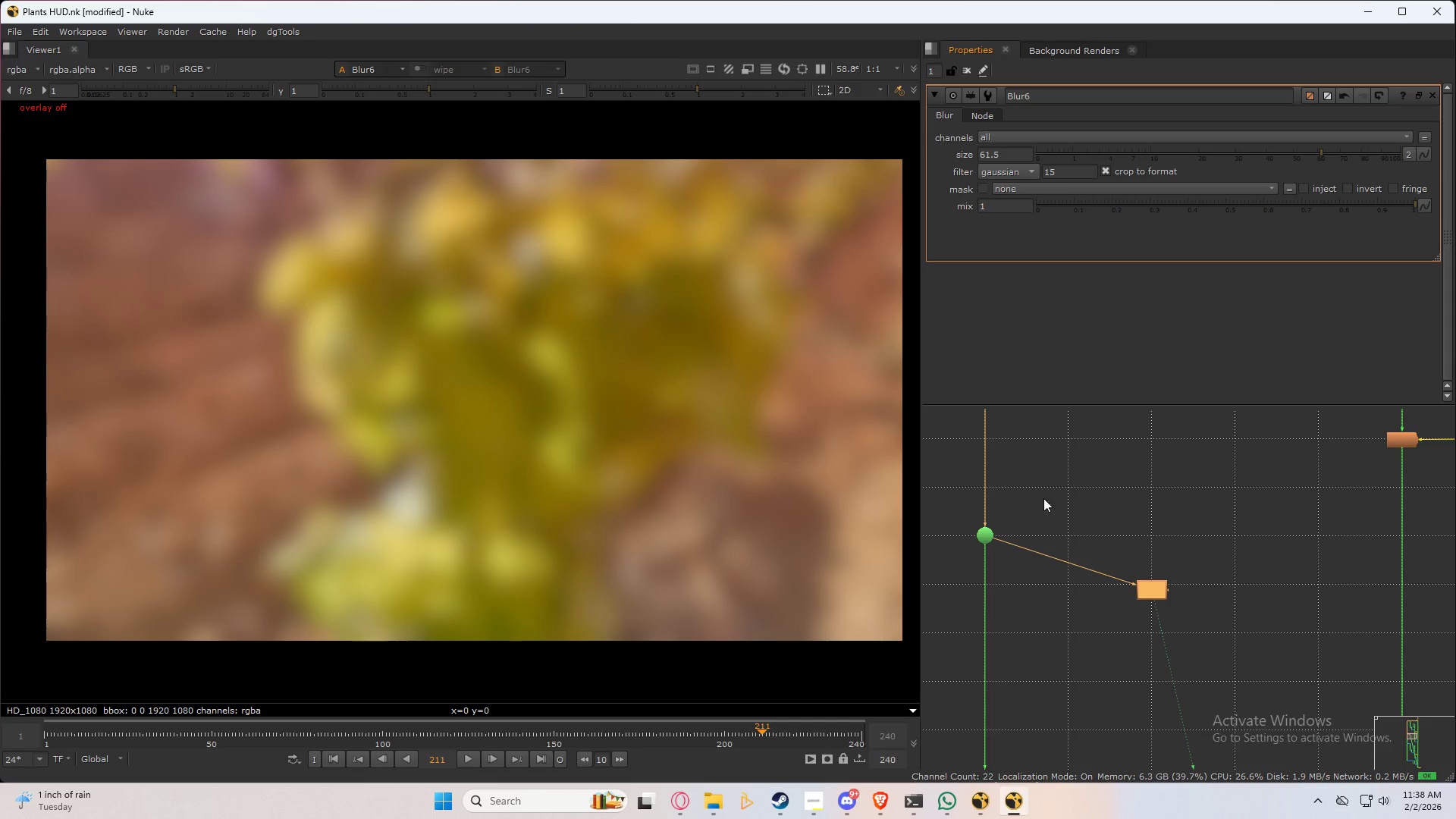 
hold_key(key=ControlLeft, duration=1.34)
left_click_drag(start_coordinate=[1063, 561], to_coordinate=[1151, 534])
 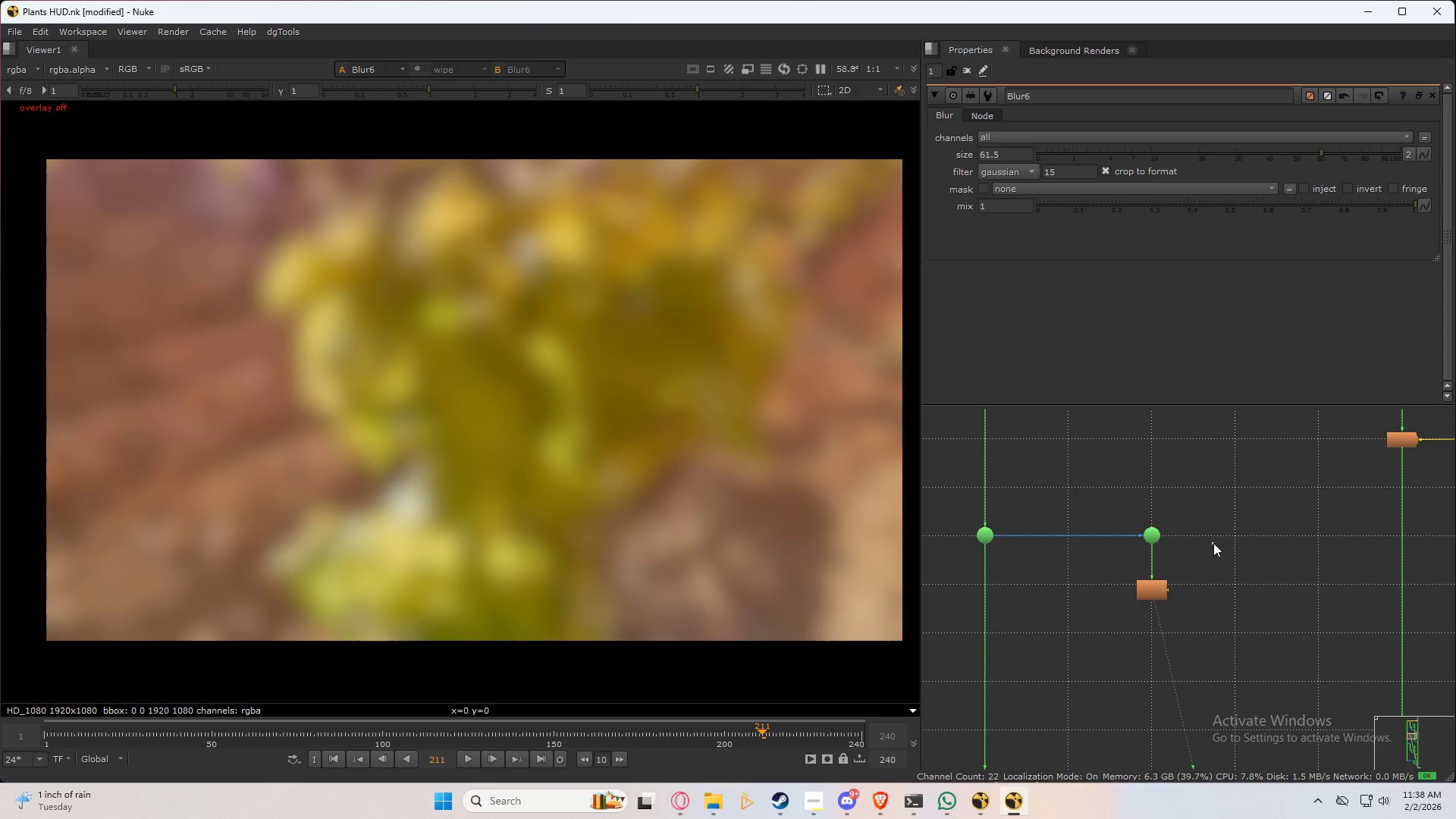 
left_click([1213, 543])
 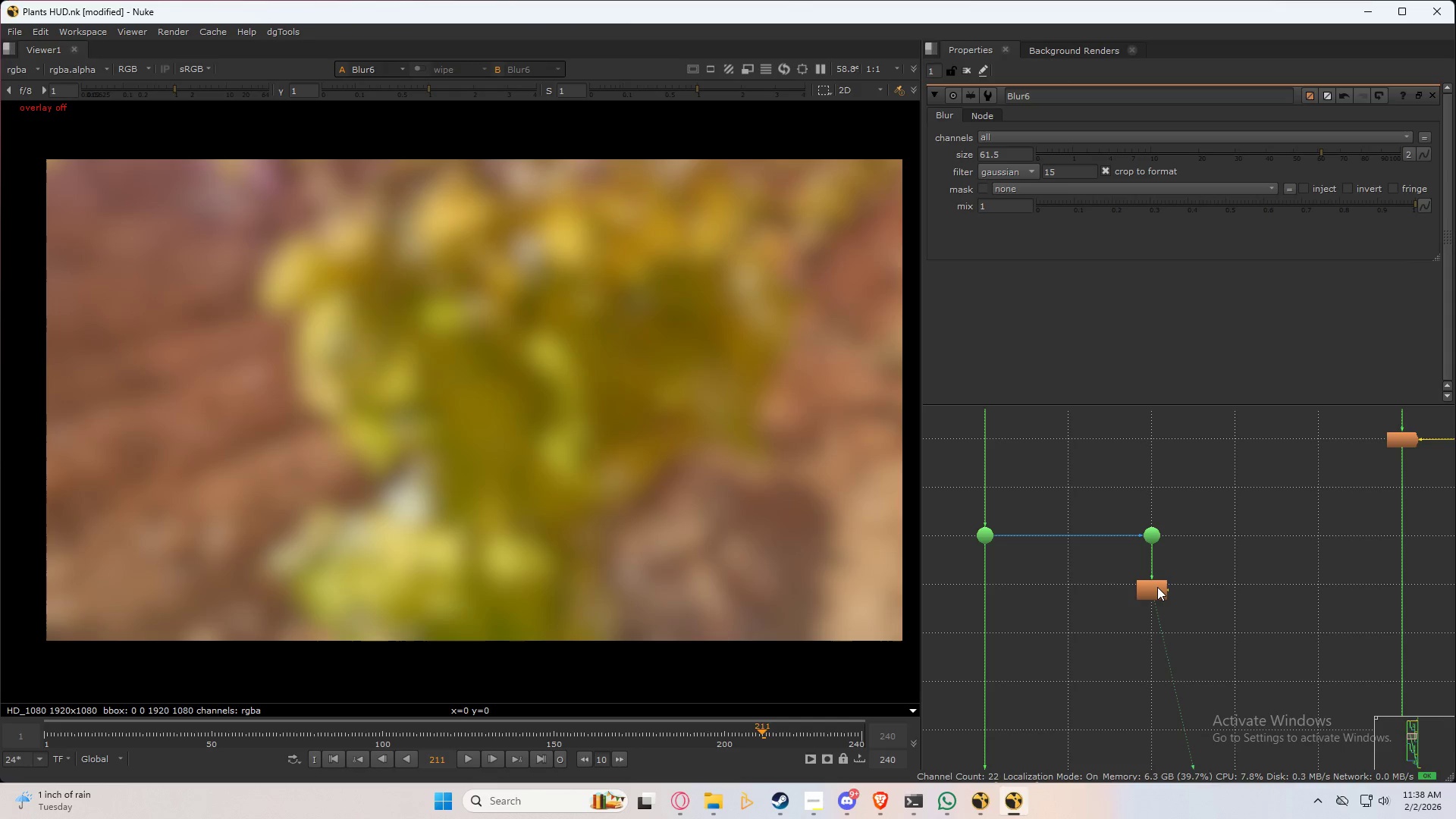 
left_click([1157, 587])
 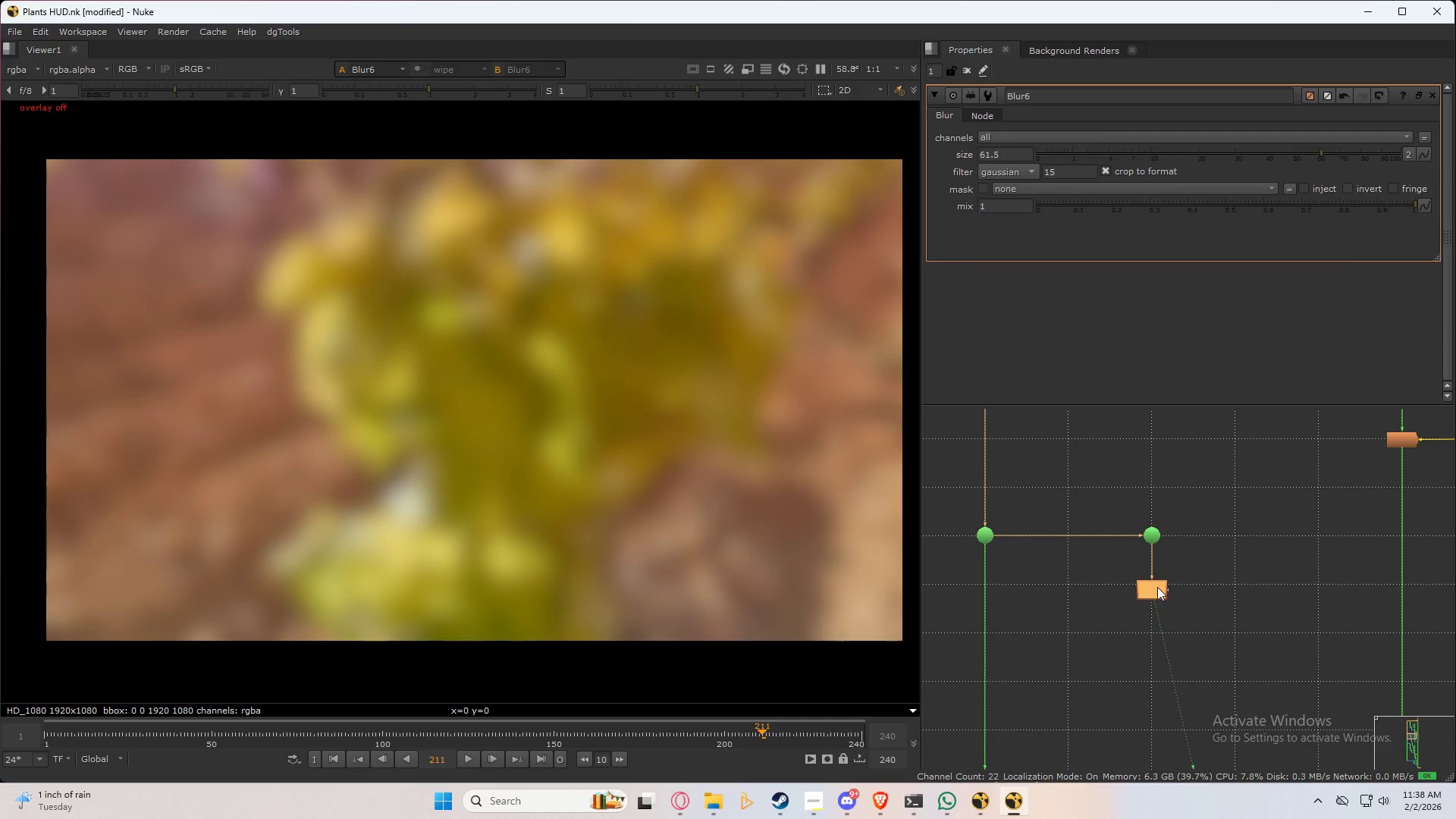 
key(M)
 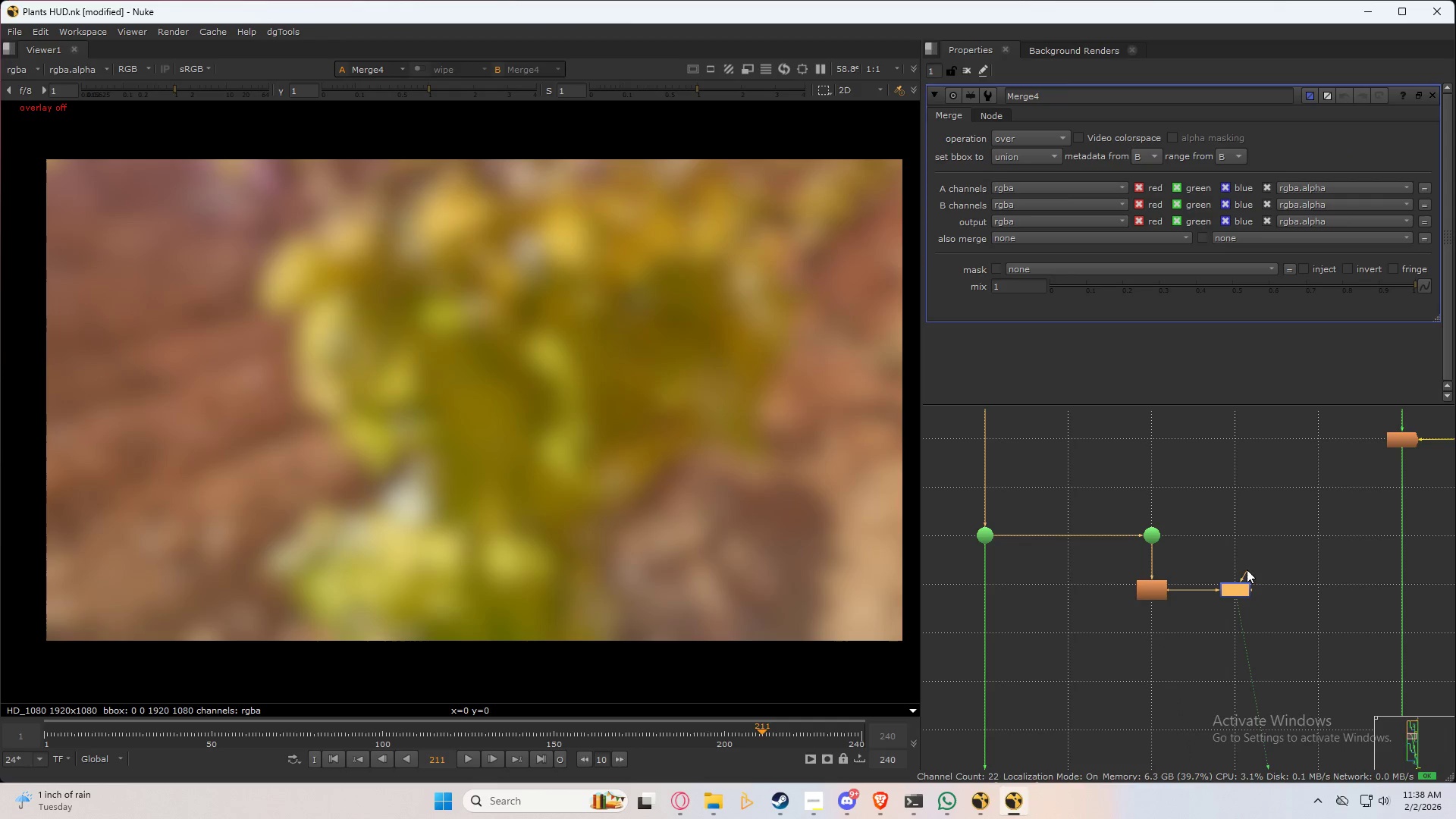 
left_click_drag(start_coordinate=[1245, 570], to_coordinate=[1150, 530])
 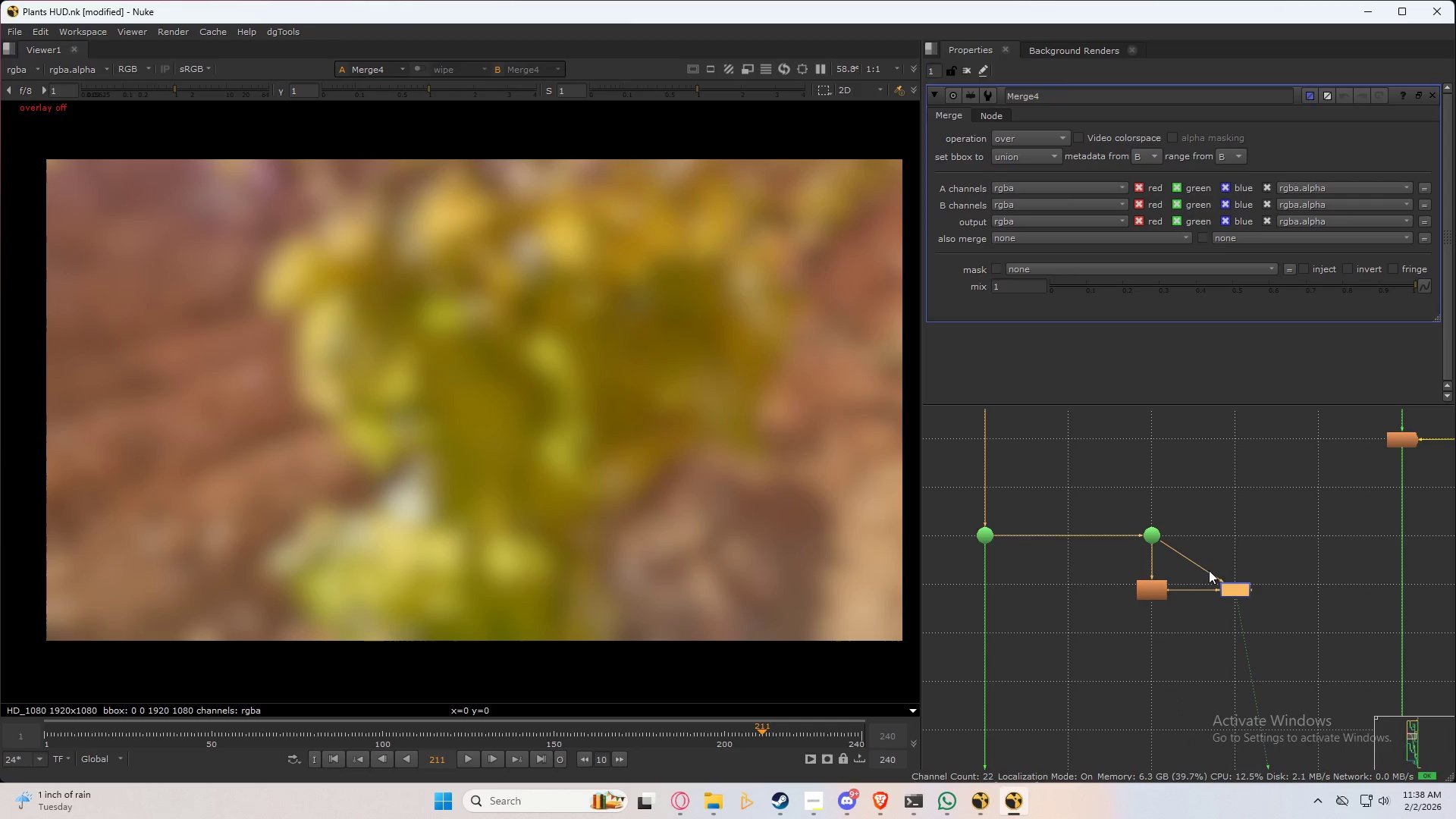 
hold_key(key=ControlLeft, duration=1.5)
left_click_drag(start_coordinate=[1190, 558], to_coordinate=[1237, 536])
 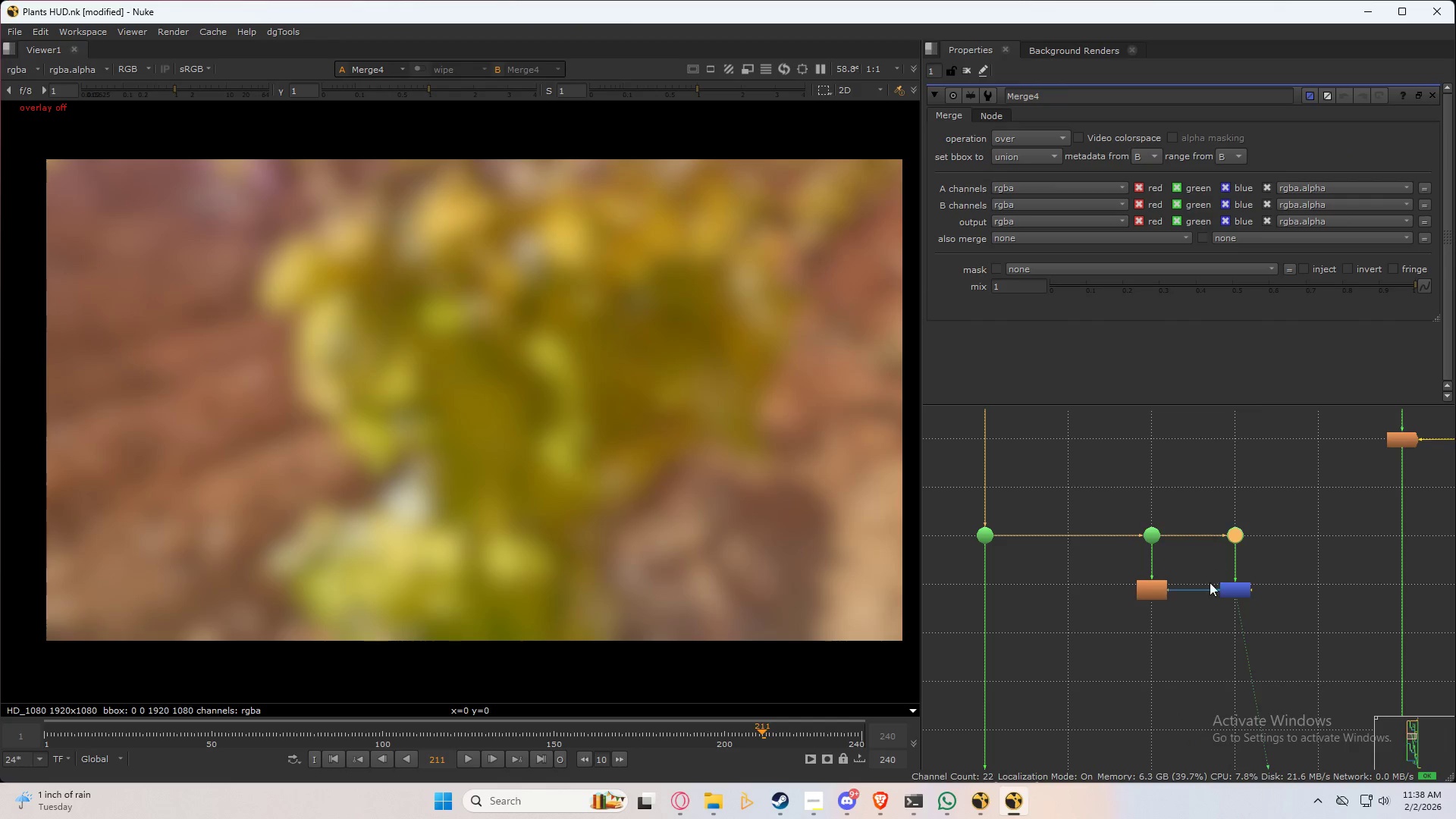 
left_click_drag(start_coordinate=[1025, 543], to_coordinate=[1418, 670])
 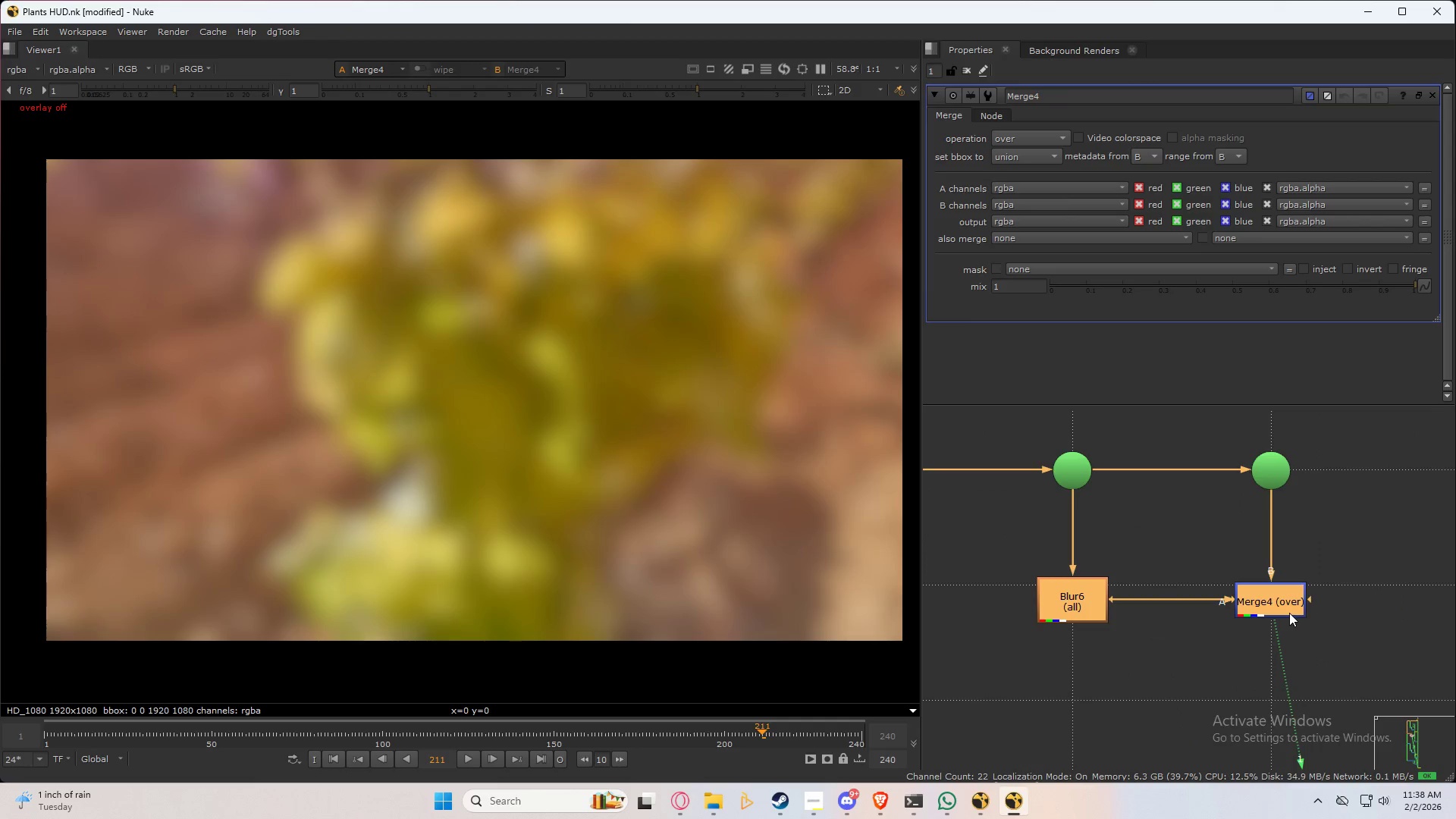 
scroll: coordinate [1207, 583], scroll_direction: up, amount: 5.0
 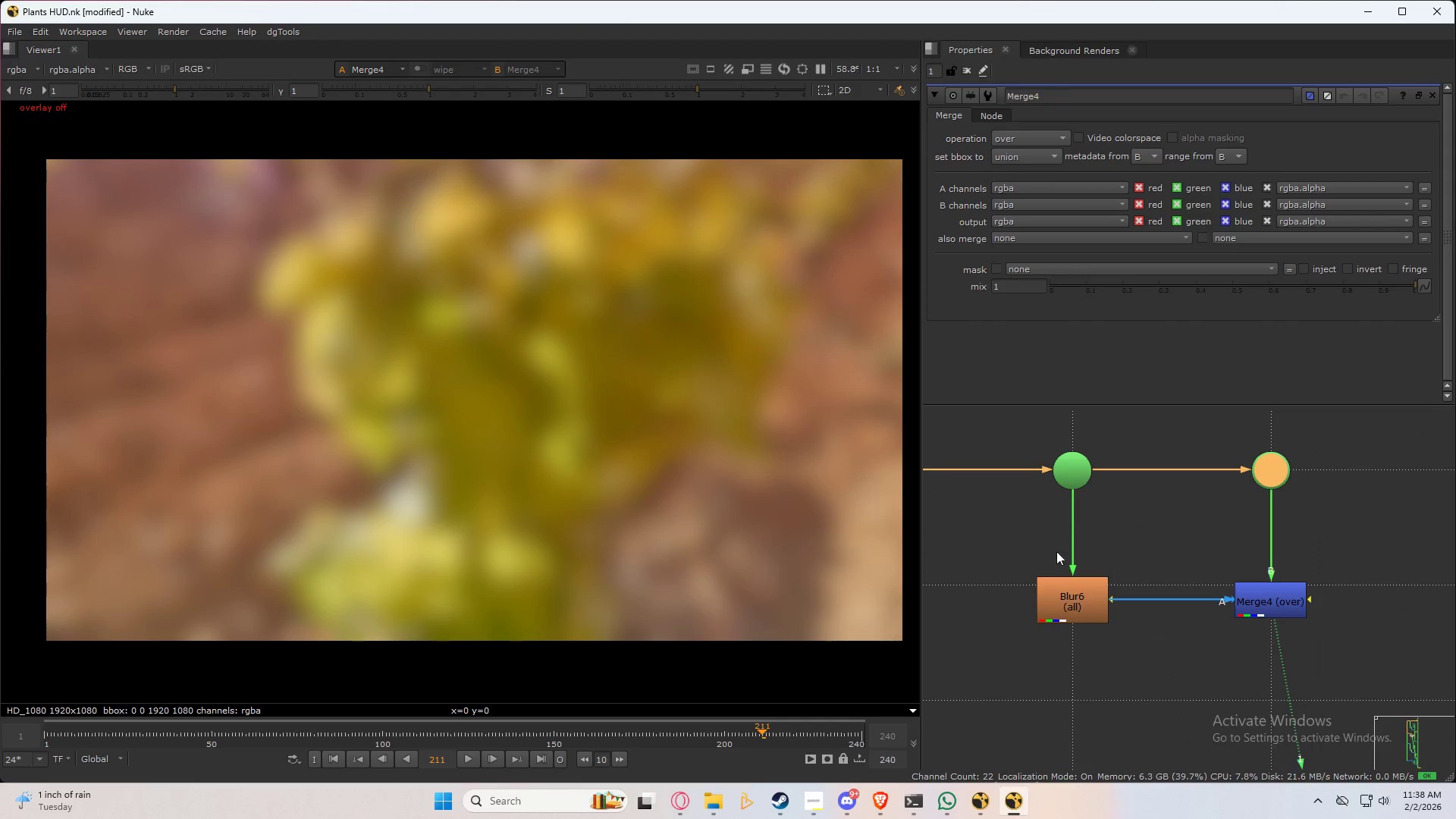 
left_click_drag(start_coordinate=[1285, 604], to_coordinate=[1288, 588])
 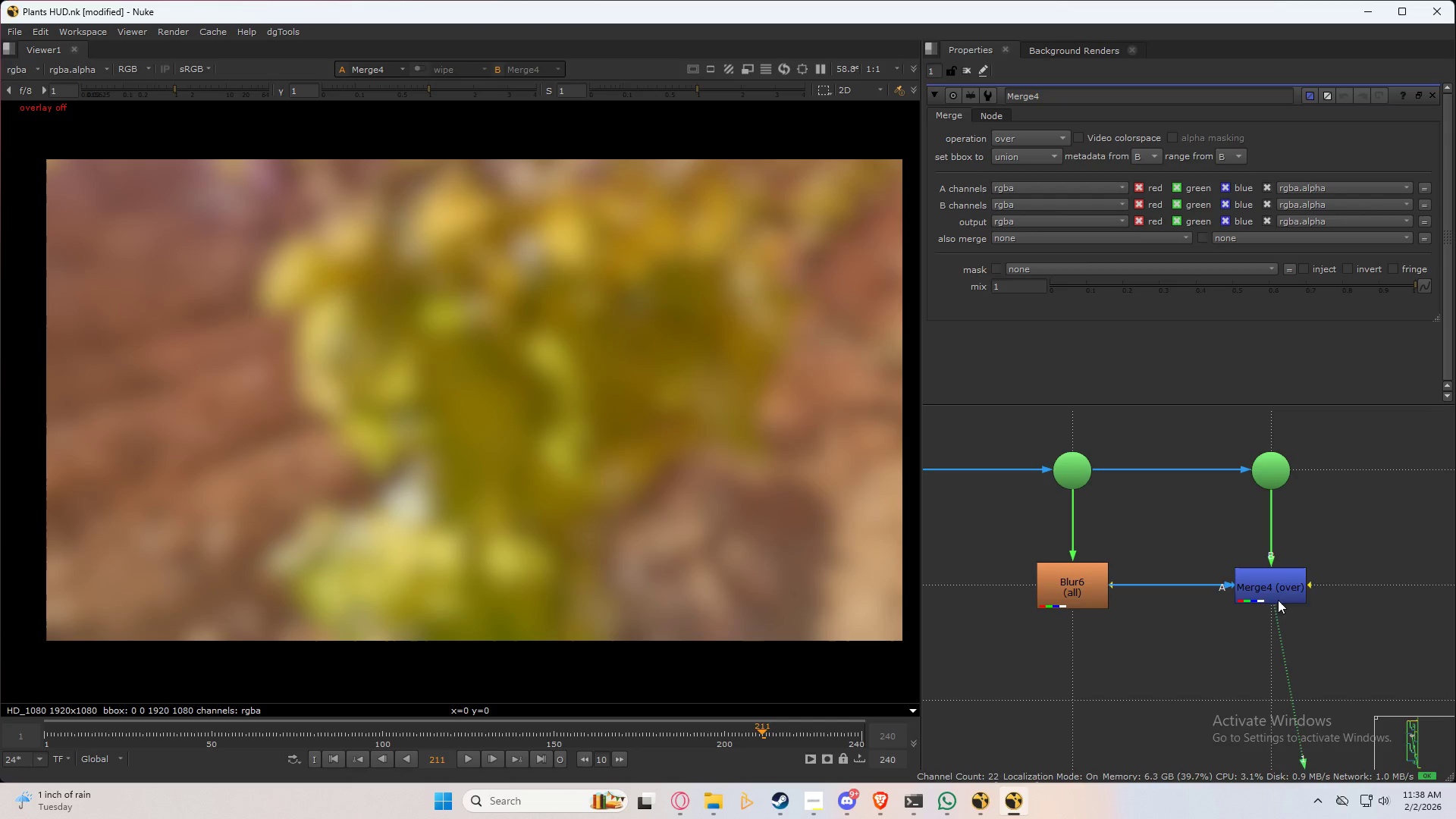 
double_click([1274, 593])
 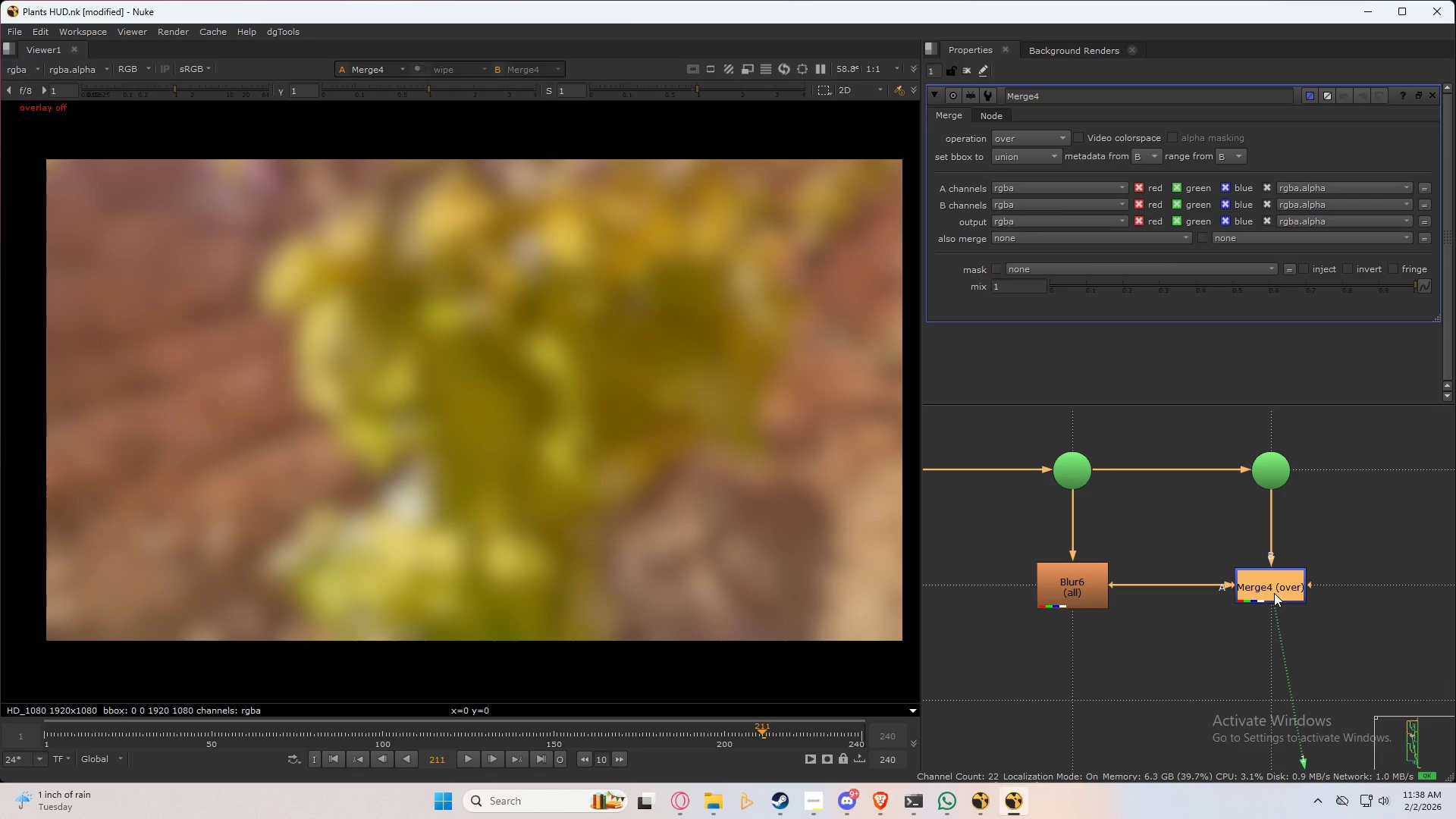 
double_click([1274, 593])
 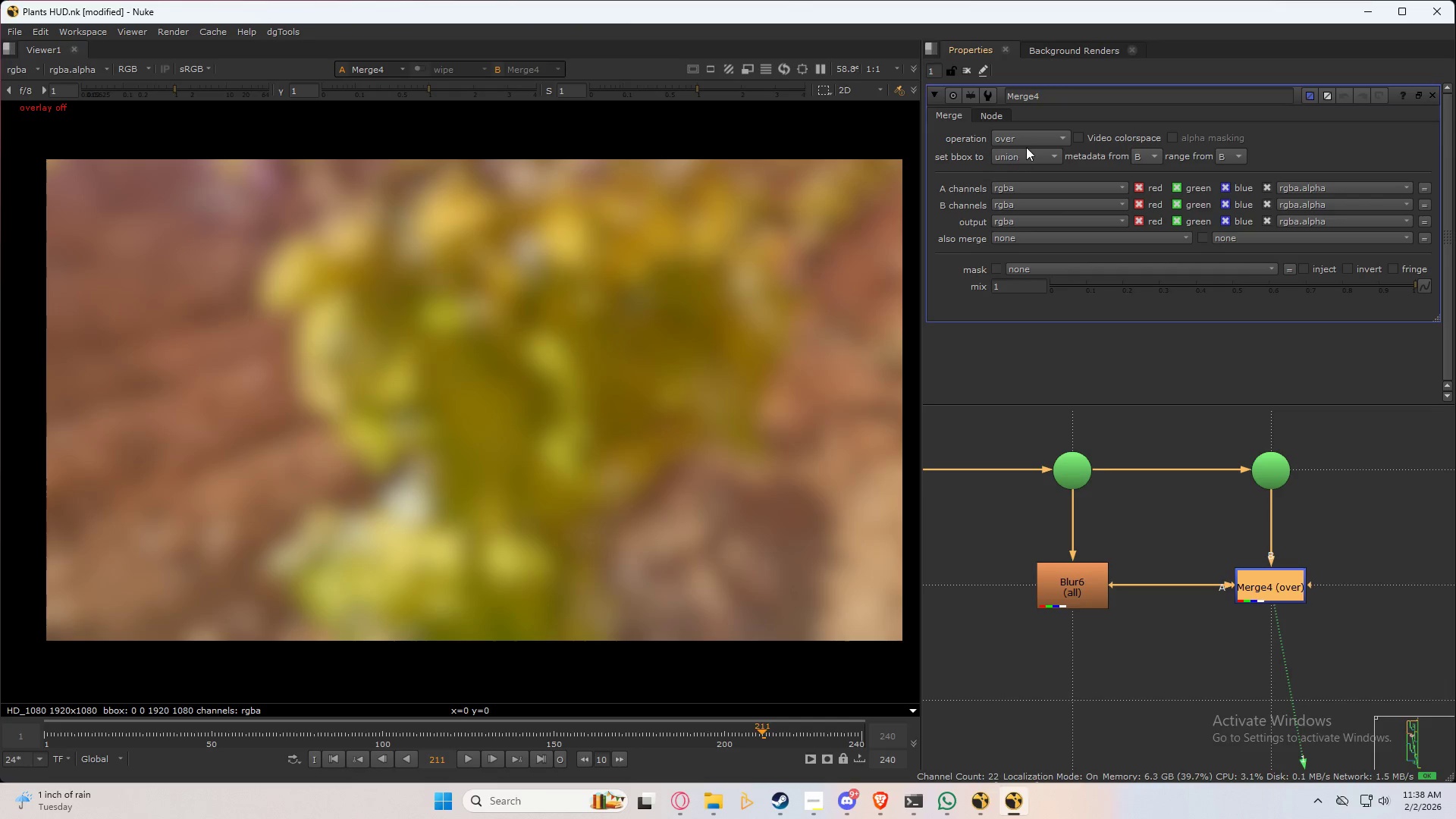 
left_click_drag(start_coordinate=[1031, 143], to_coordinate=[1055, 309])
 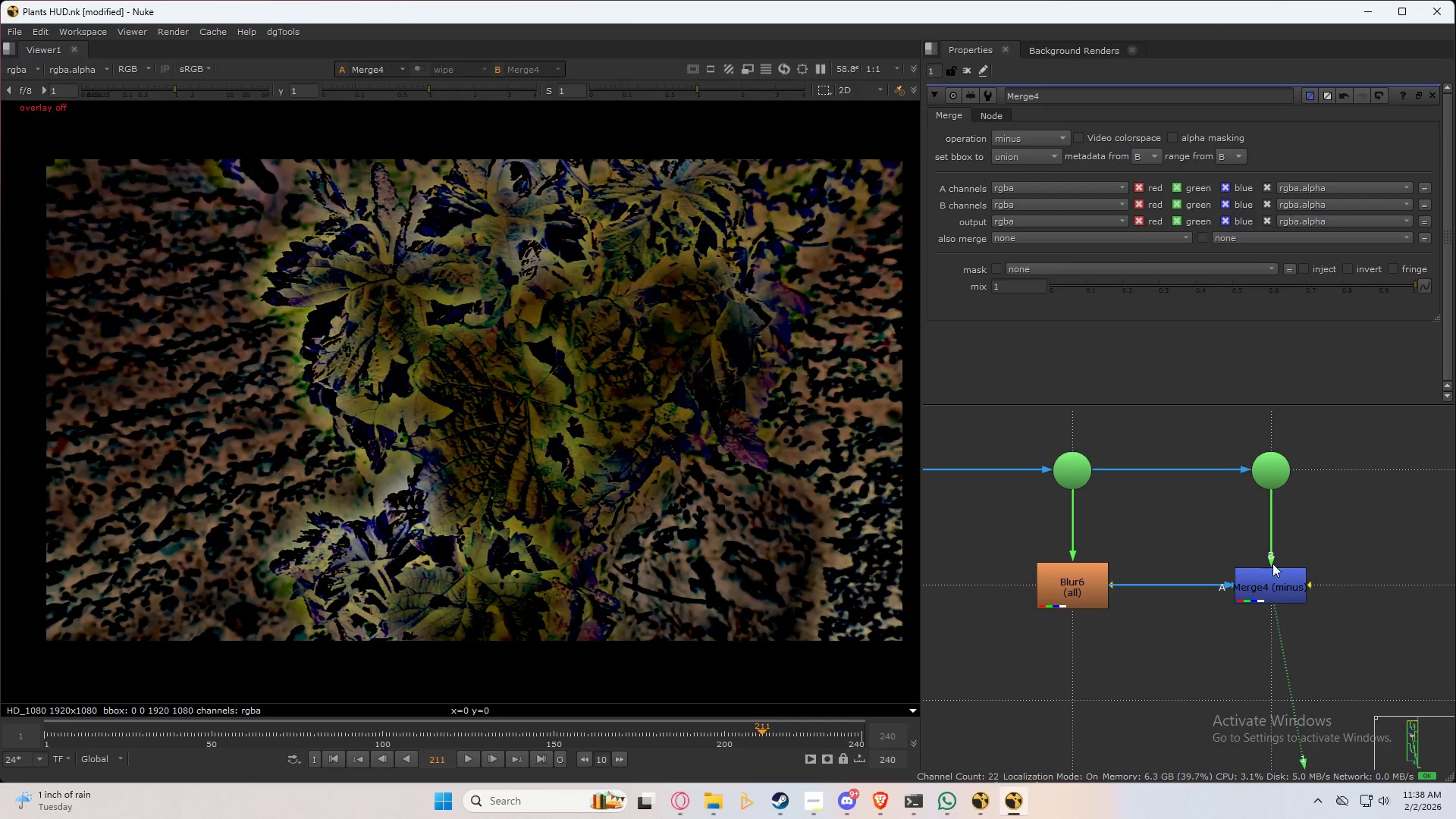 
double_click([1274, 581])
 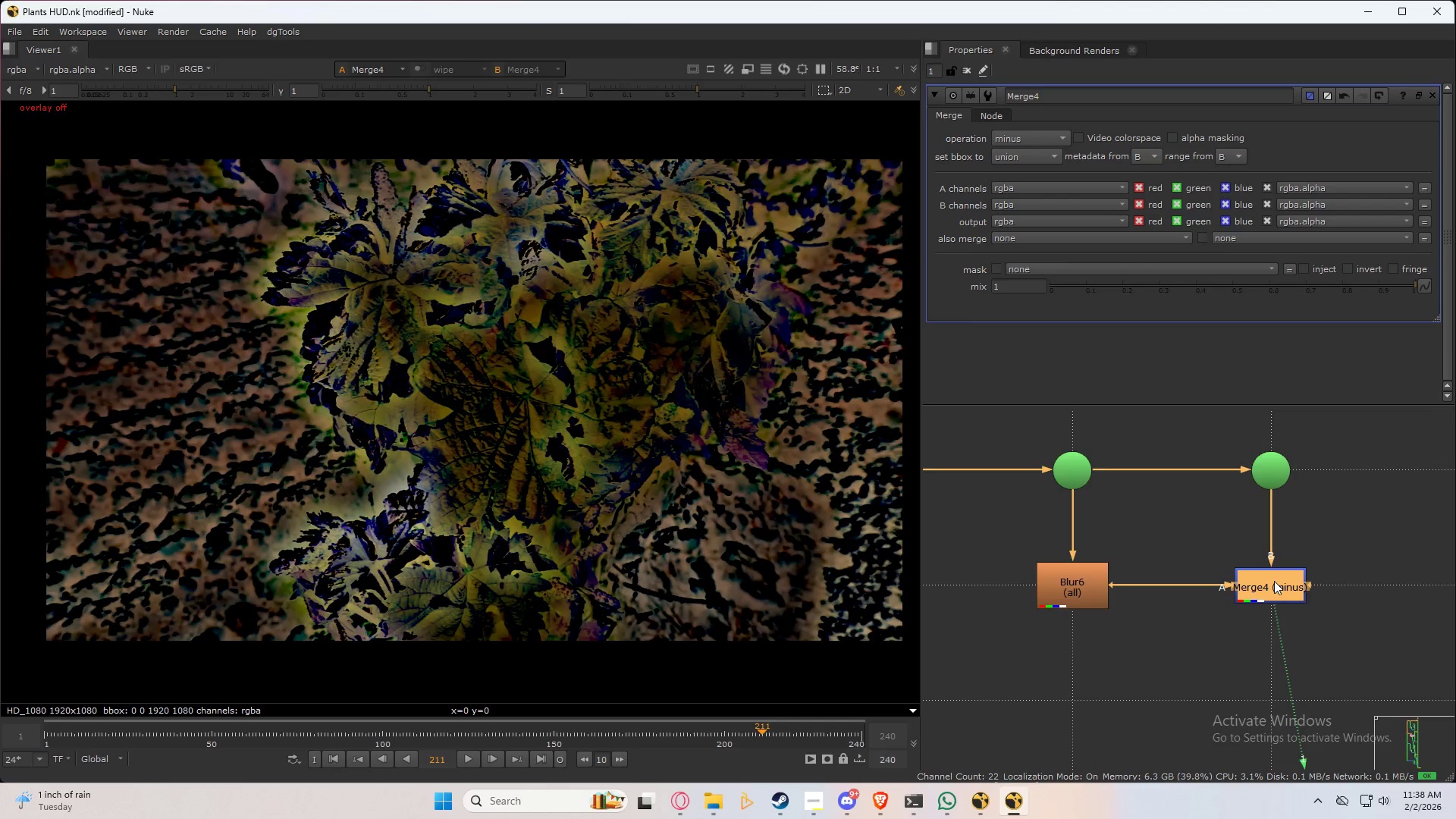 
key(Shift+X)
 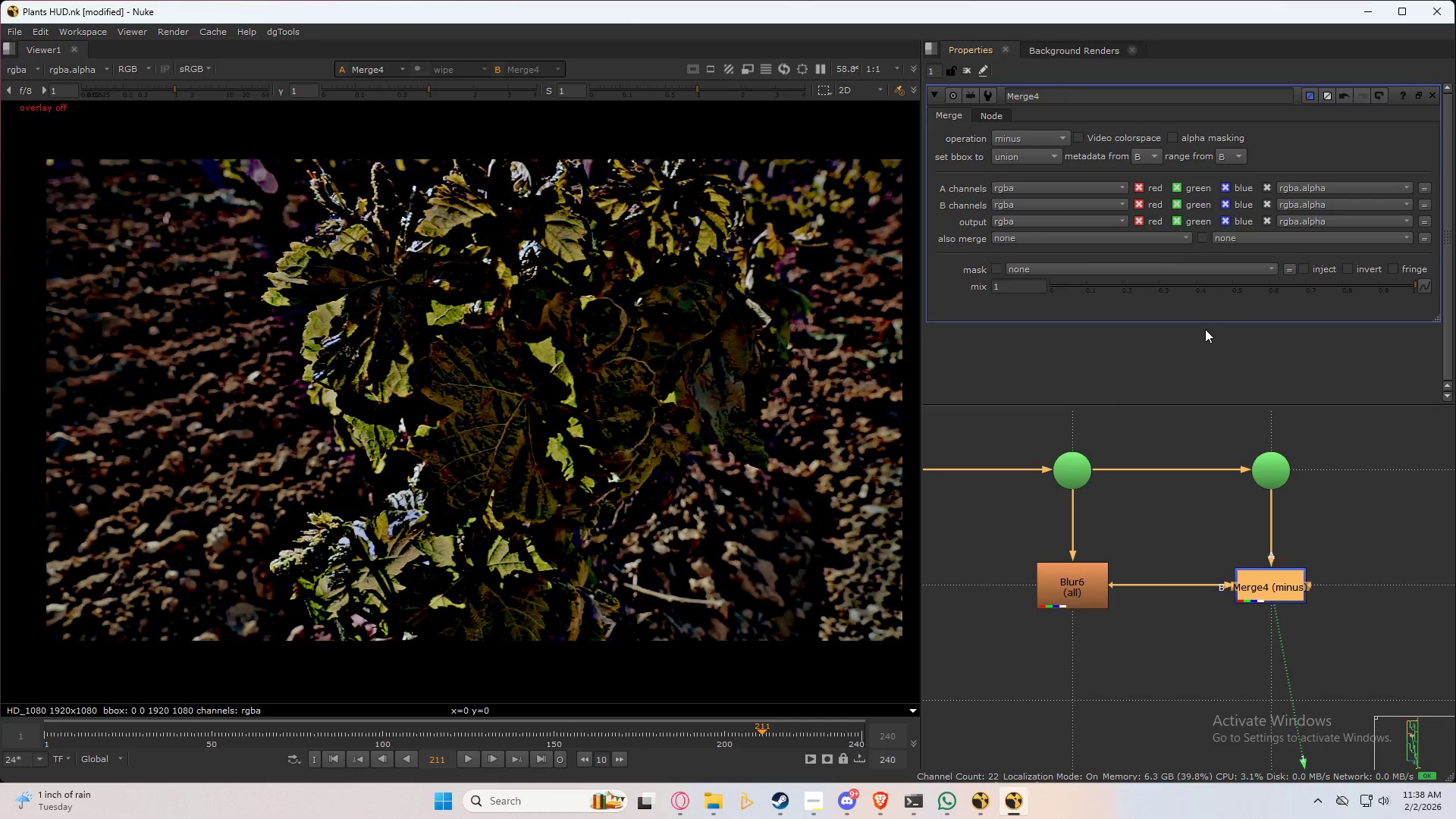 
wait(16.28)
 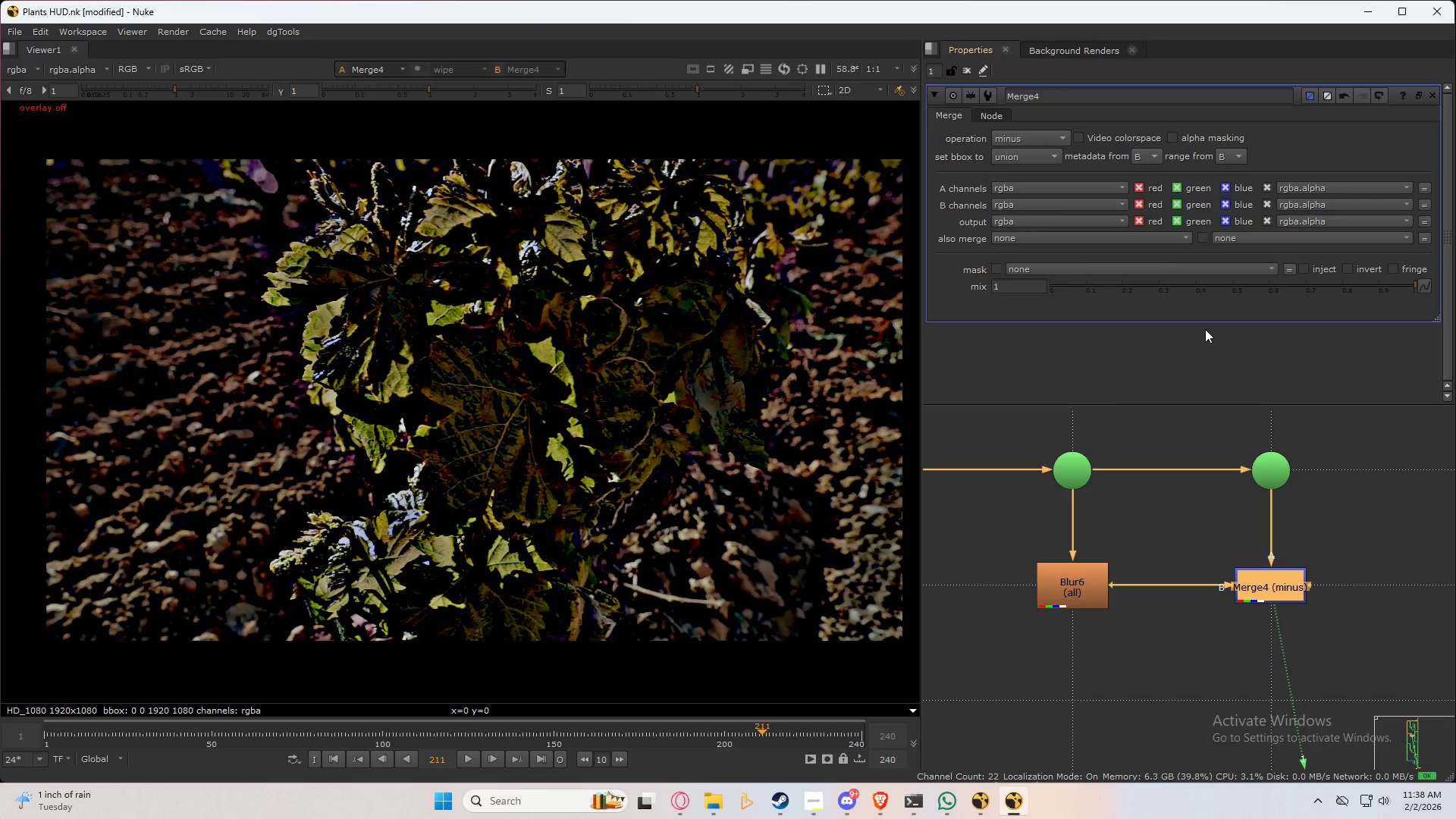 
left_click_drag(start_coordinate=[1405, 284], to_coordinate=[1455, 280])
 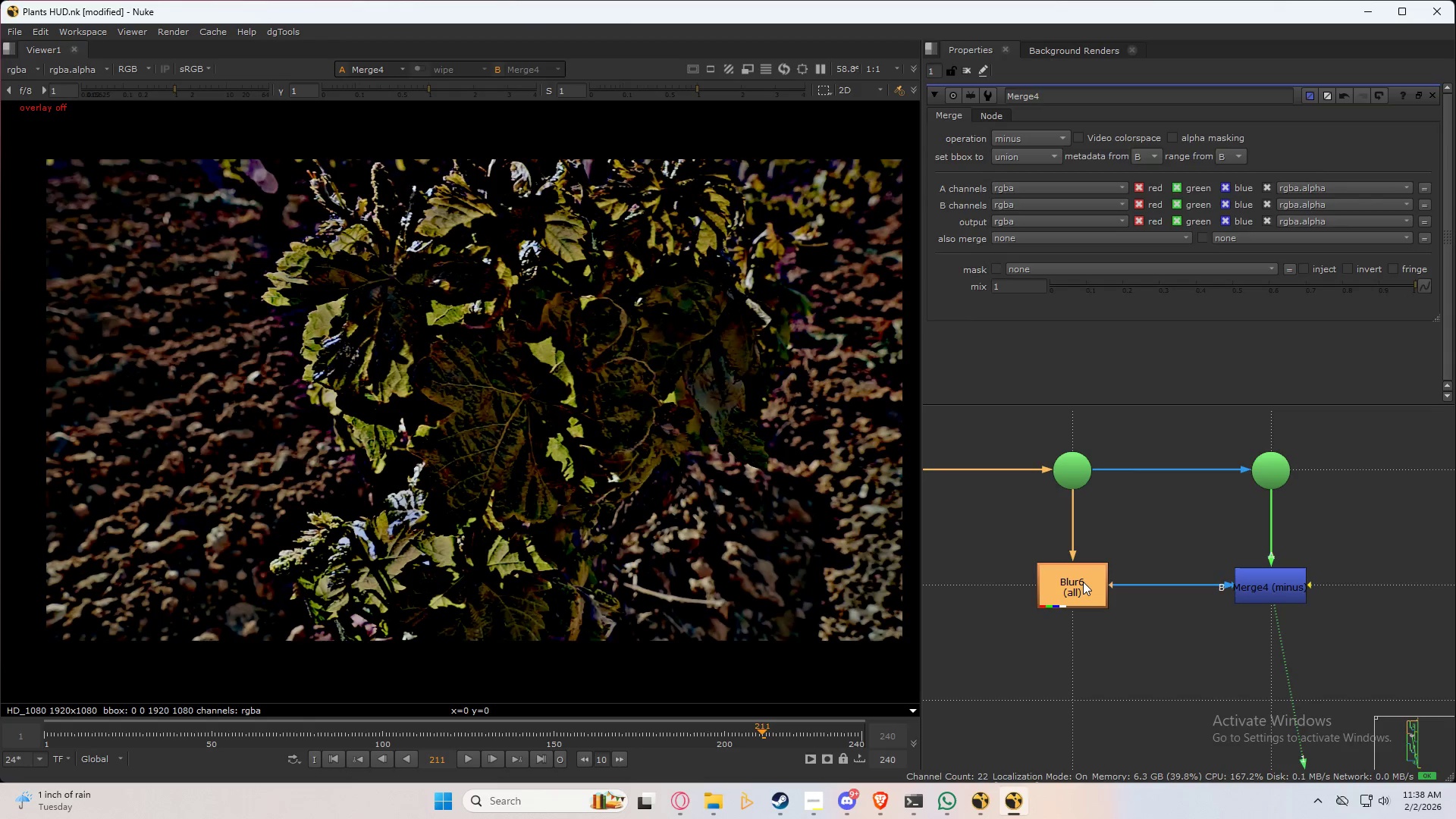 
double_click([1083, 582])
 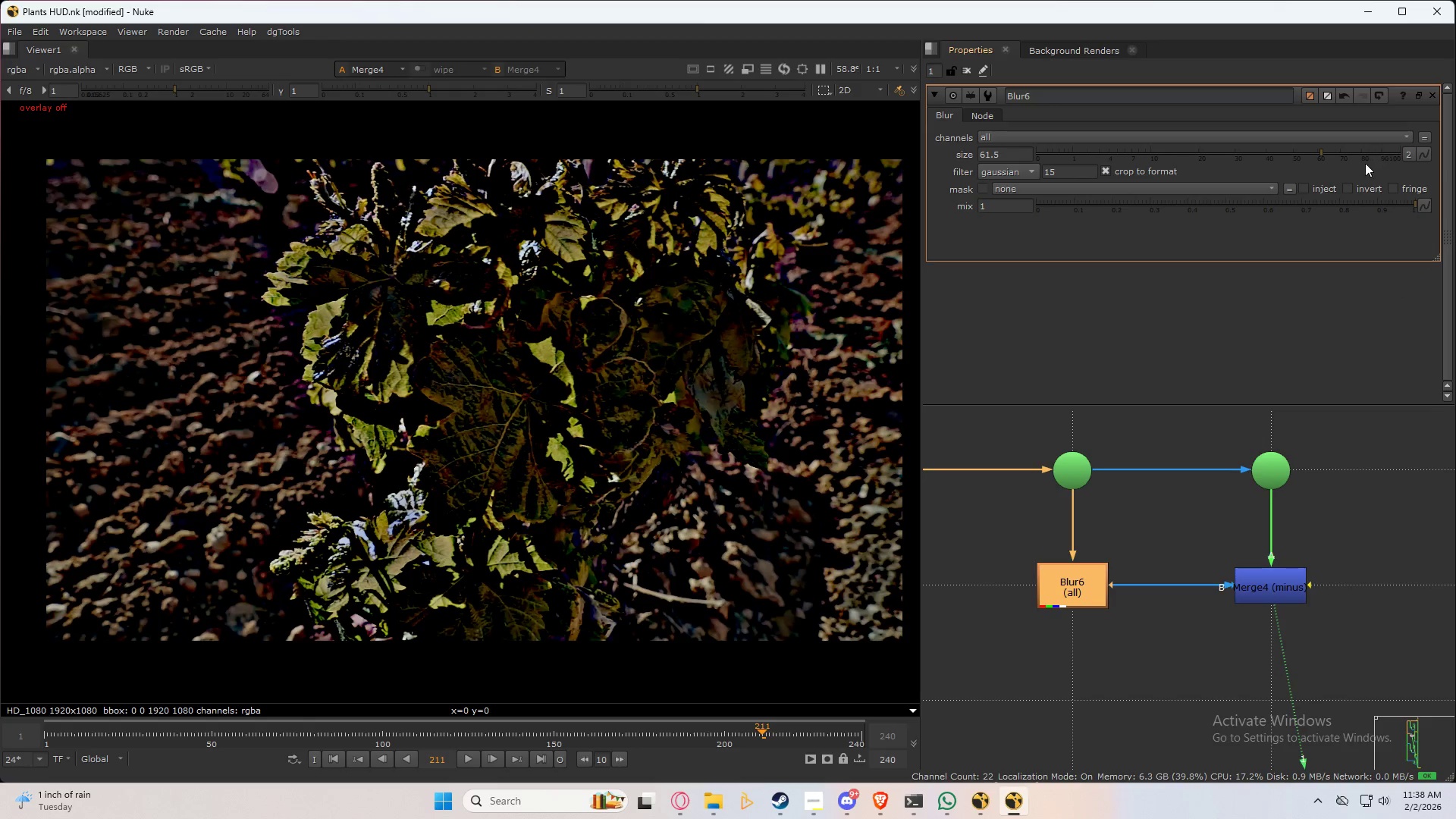 
left_click_drag(start_coordinate=[1326, 149], to_coordinate=[1372, 171])
 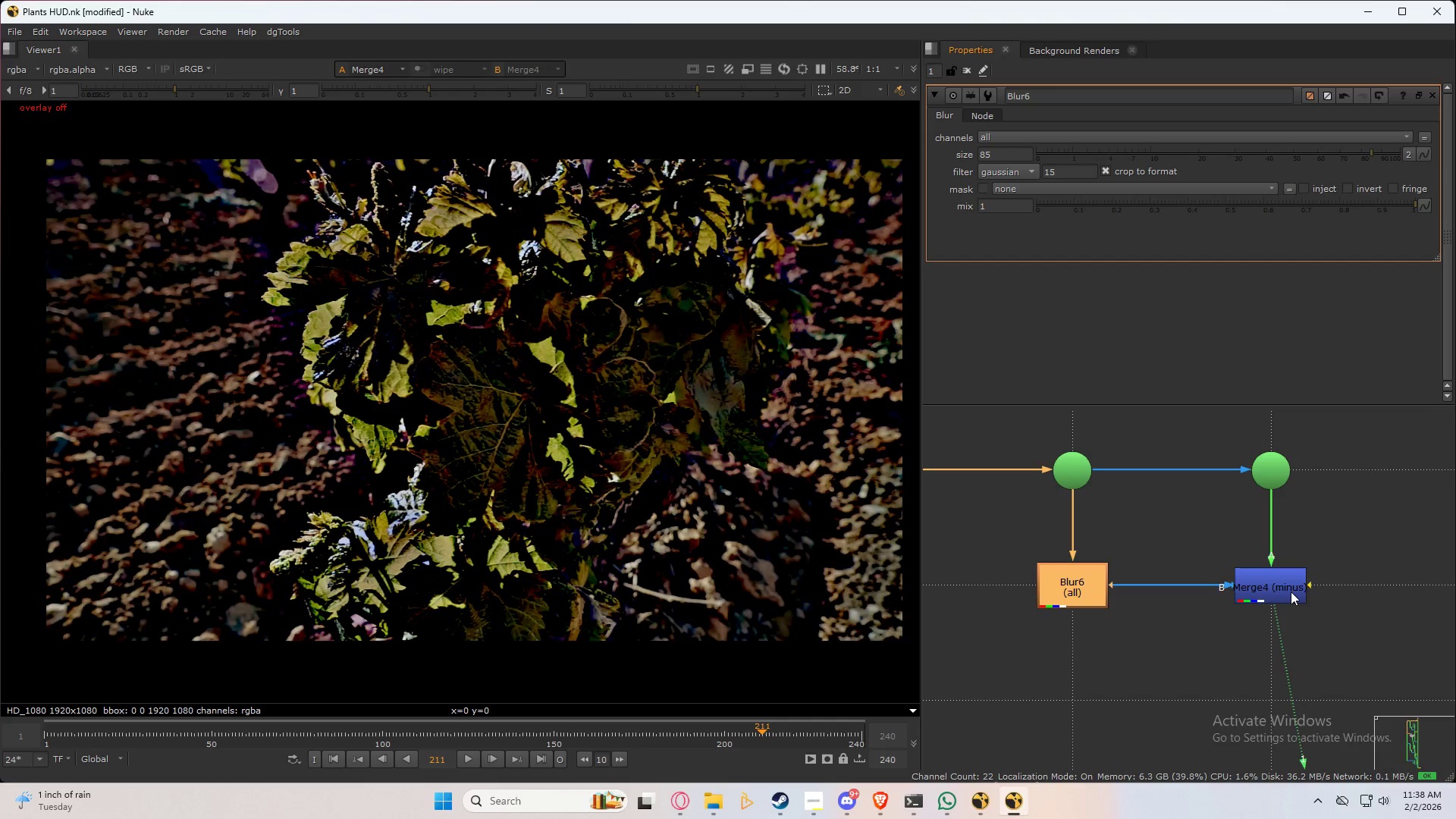 
left_click([1285, 582])
 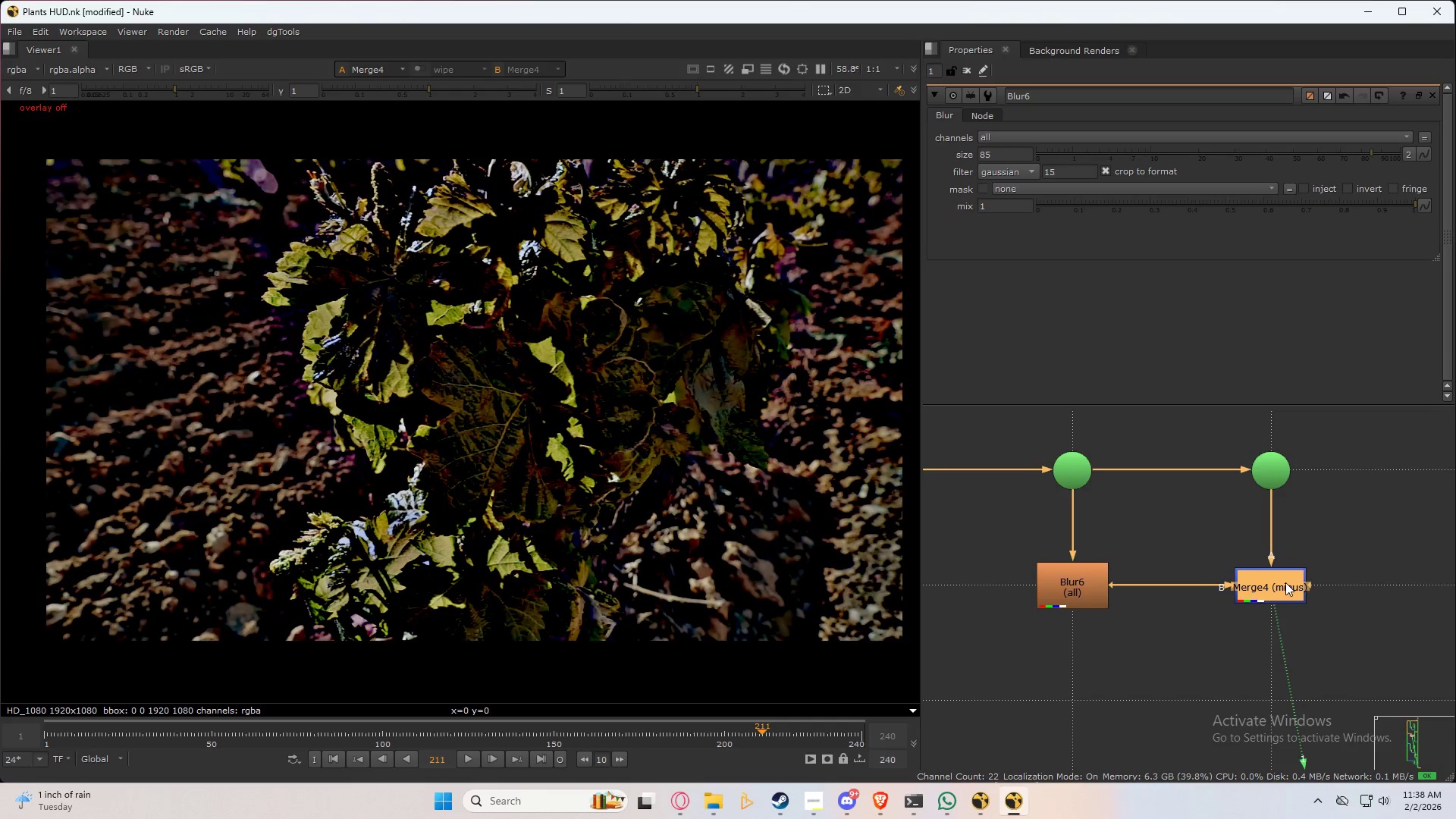 
key(G)
 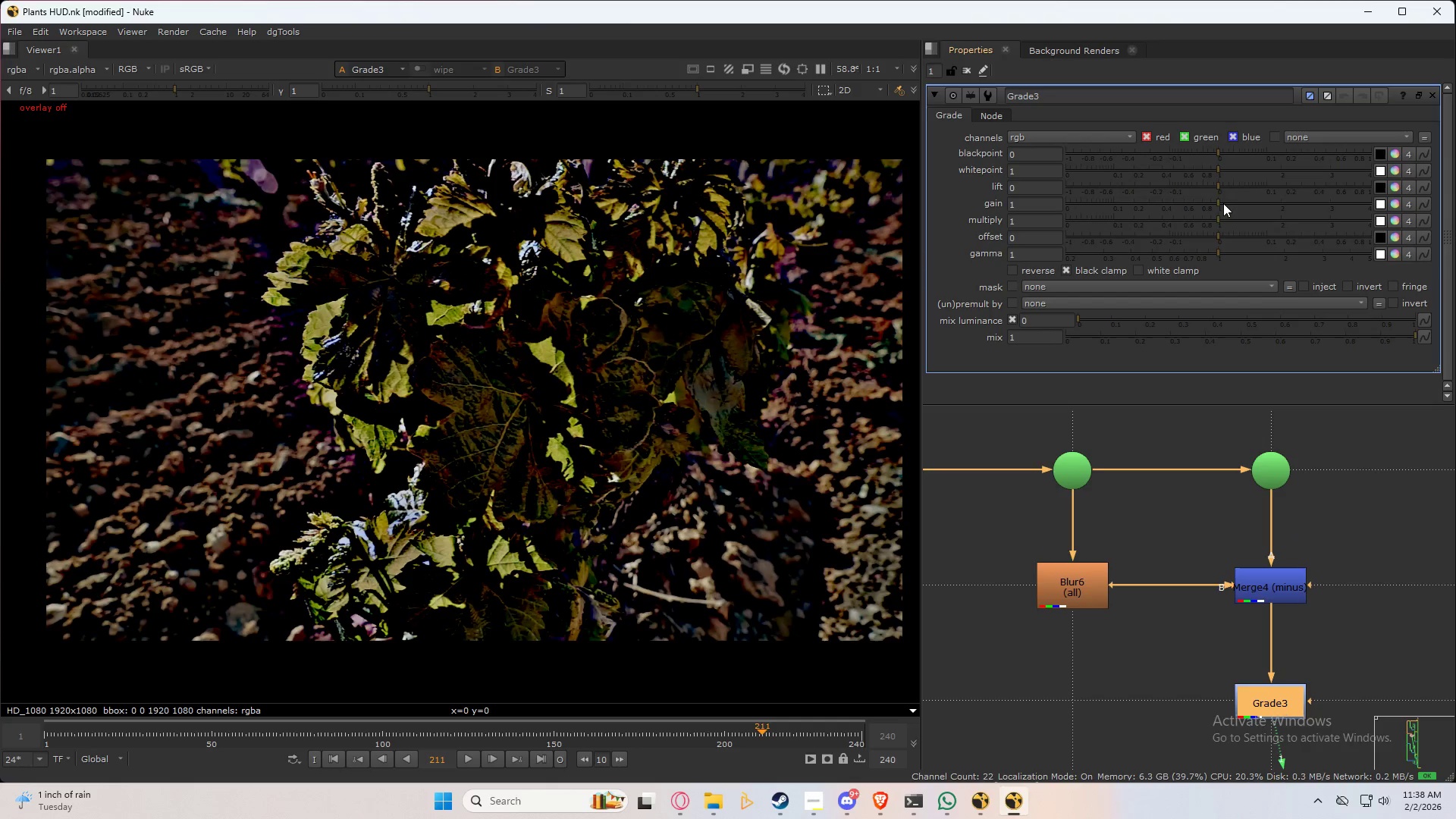 
left_click_drag(start_coordinate=[1218, 202], to_coordinate=[1313, 205])
 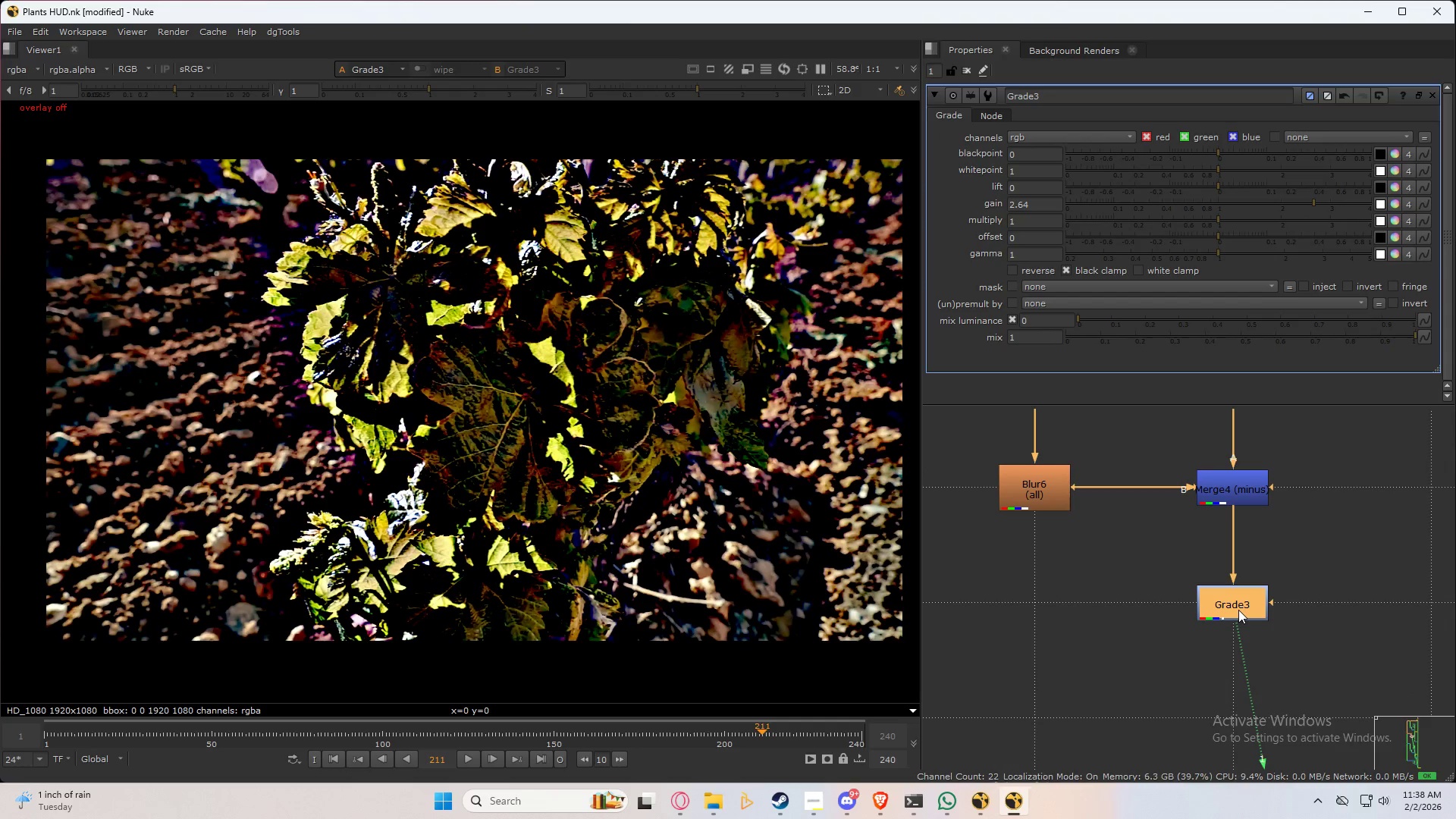 
key(B)
 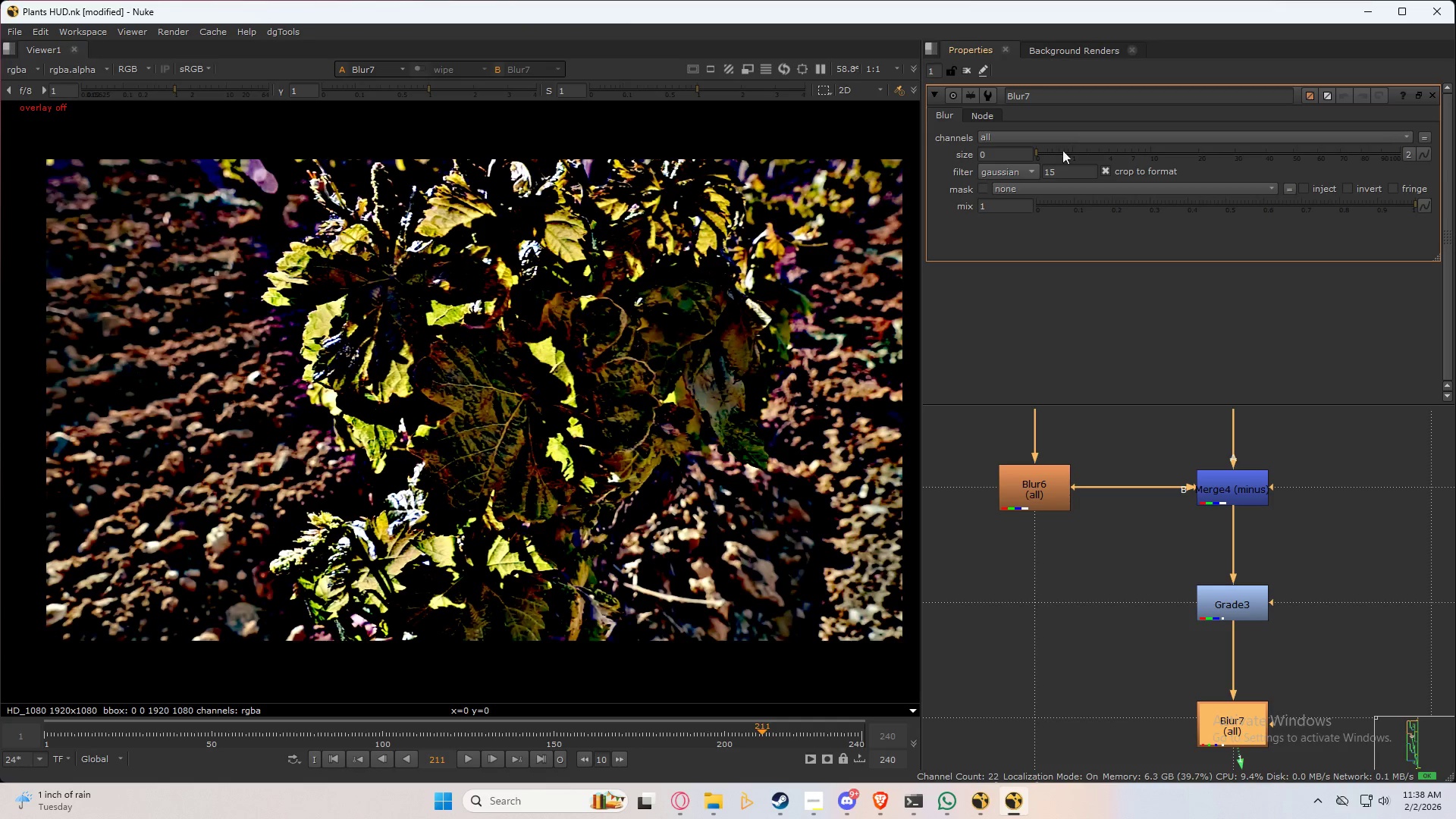 
left_click_drag(start_coordinate=[1062, 154], to_coordinate=[1298, 180])
 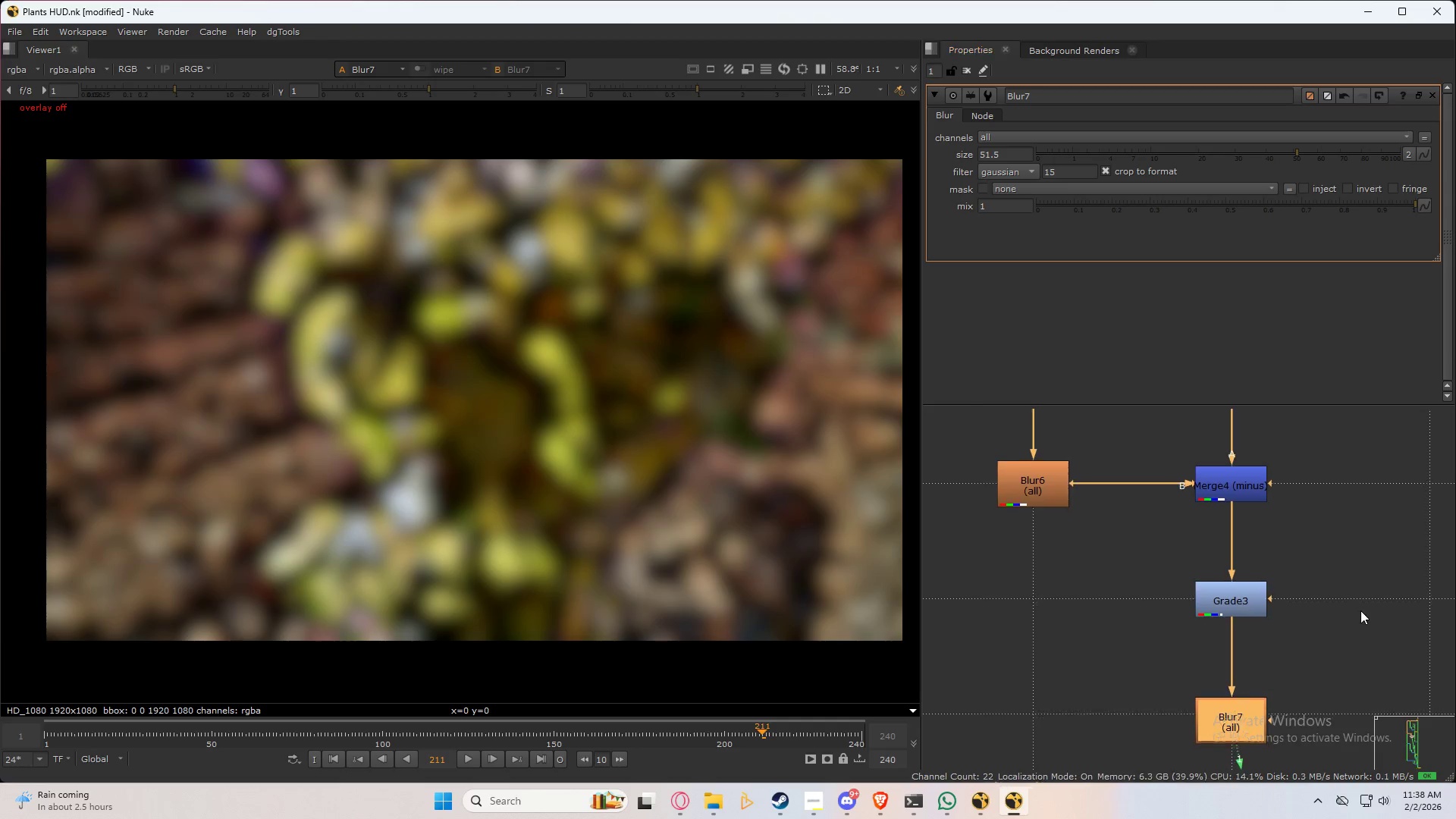 
scroll: coordinate [1185, 491], scroll_direction: down, amount: 5.0
 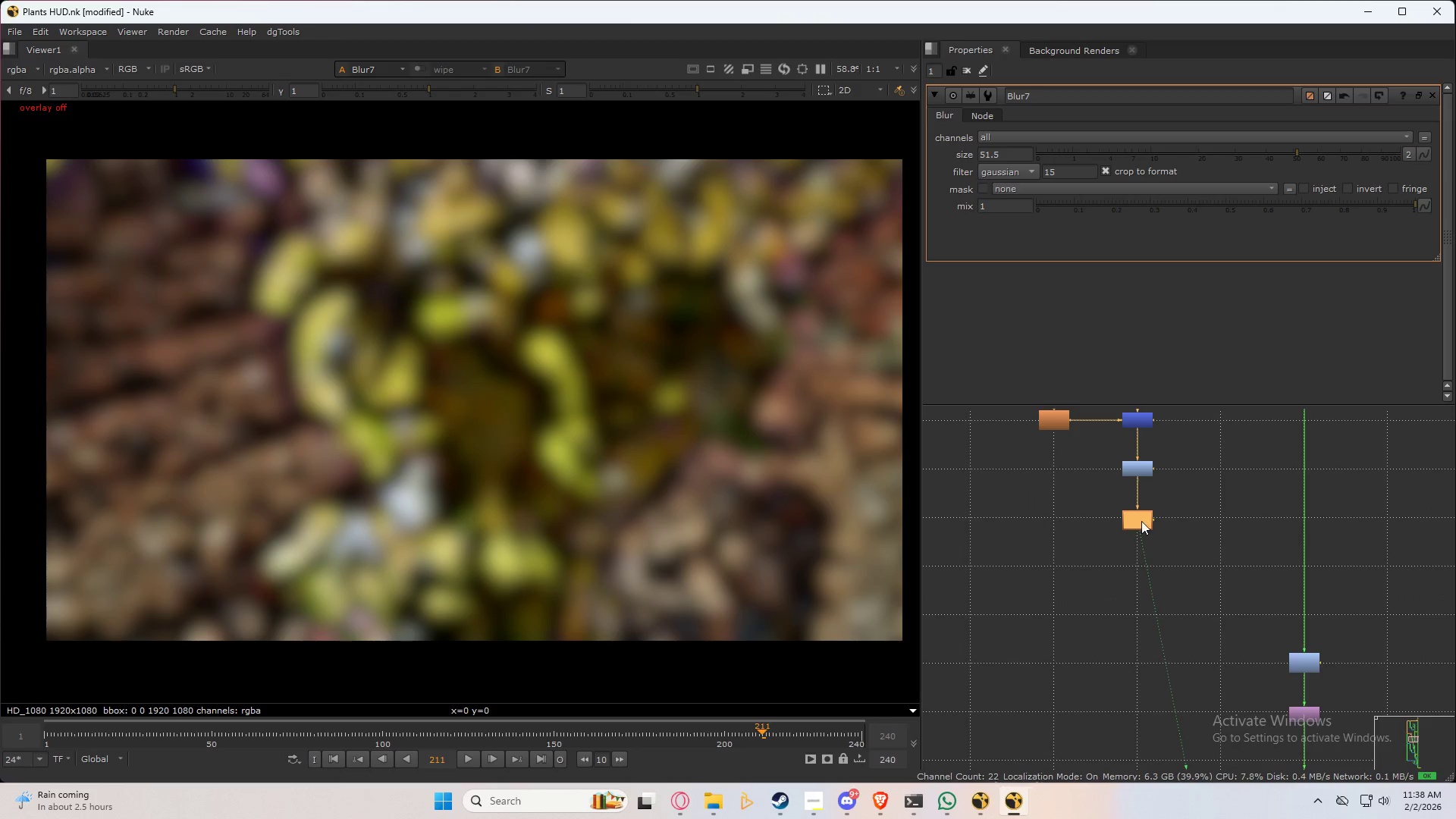 
left_click_drag(start_coordinate=[1141, 521], to_coordinate=[1141, 514])
 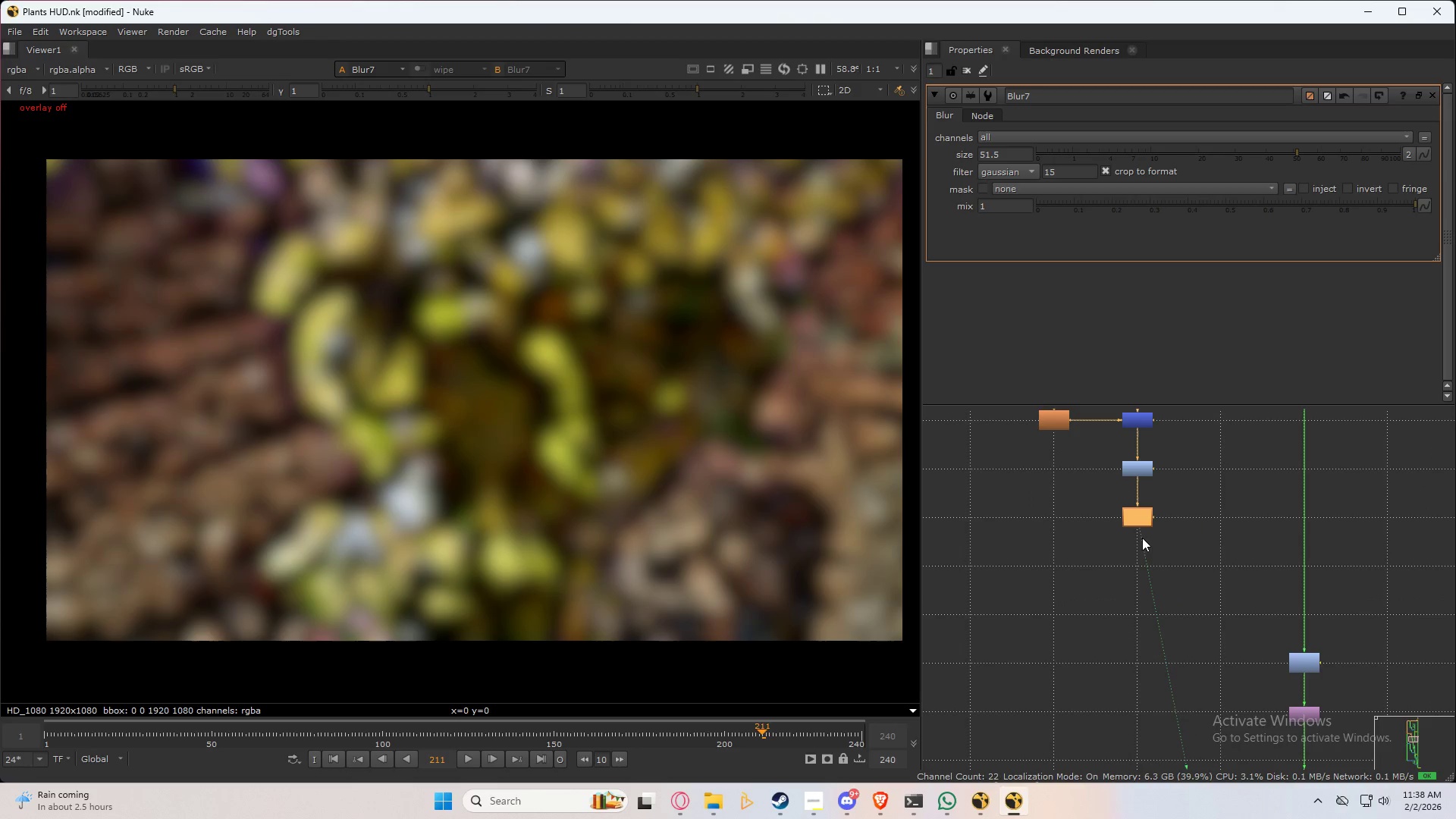 
left_click_drag(start_coordinate=[1140, 539], to_coordinate=[1148, 551])
 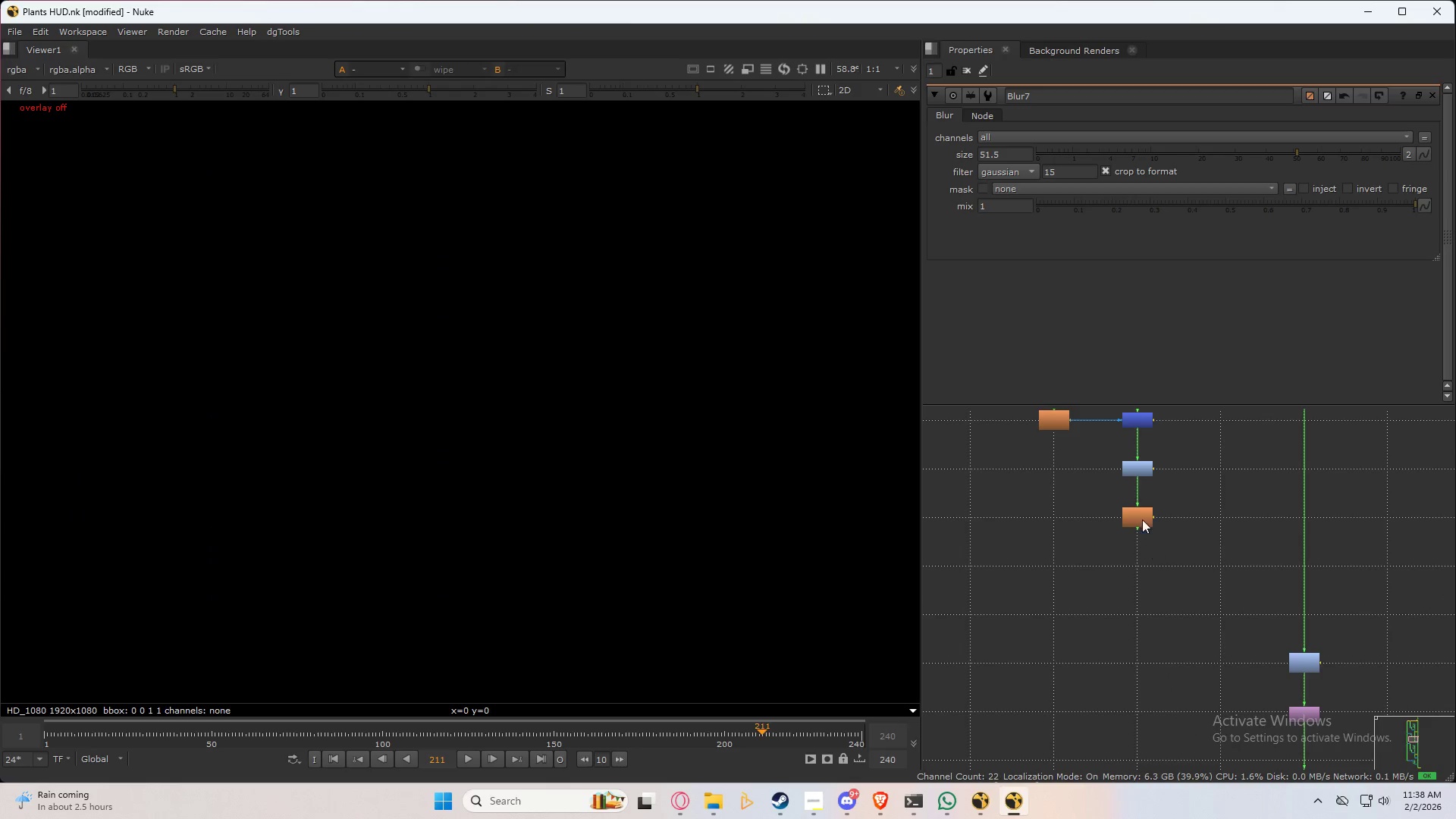 
left_click([1142, 517])
 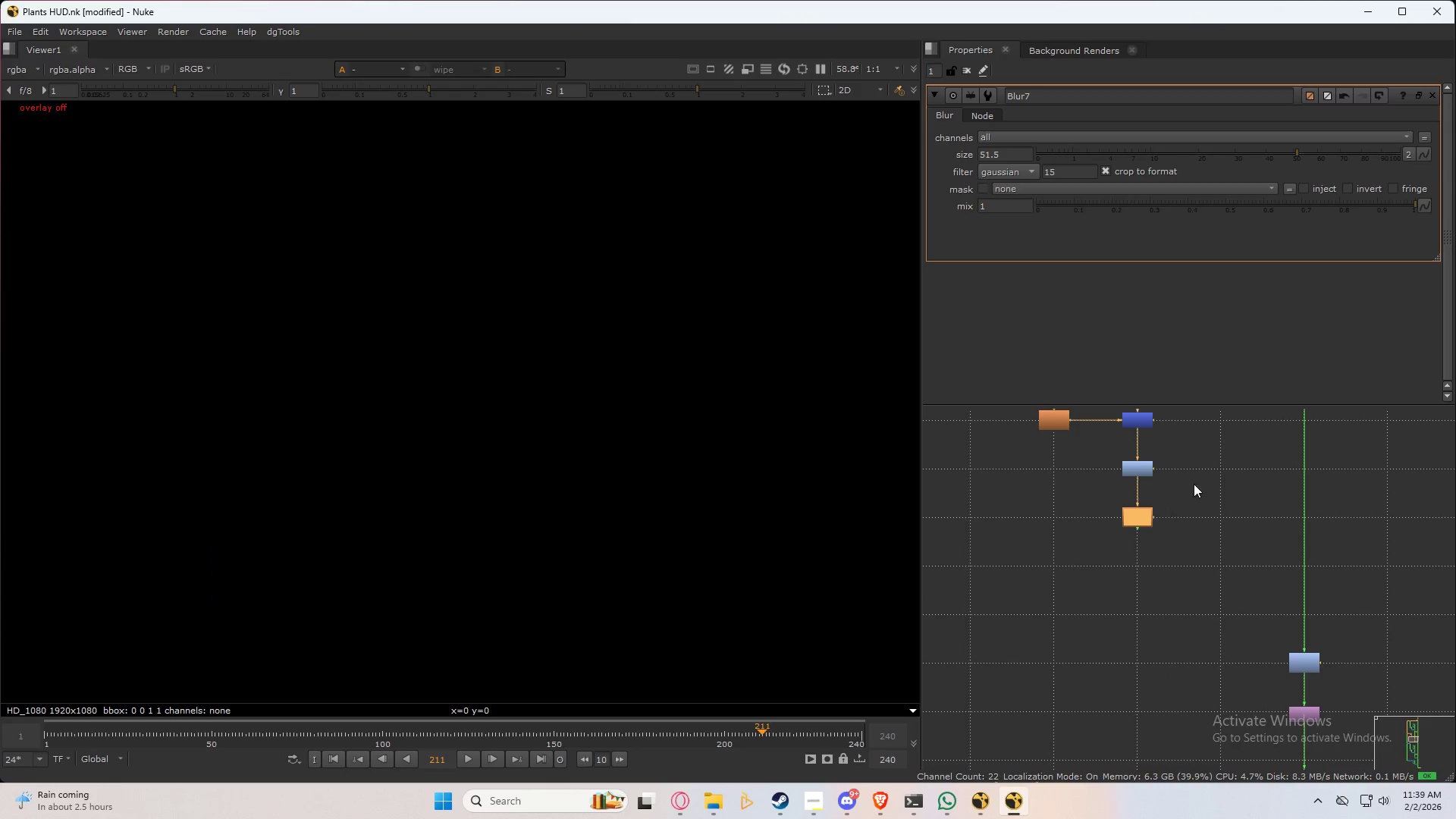 
key(M)
 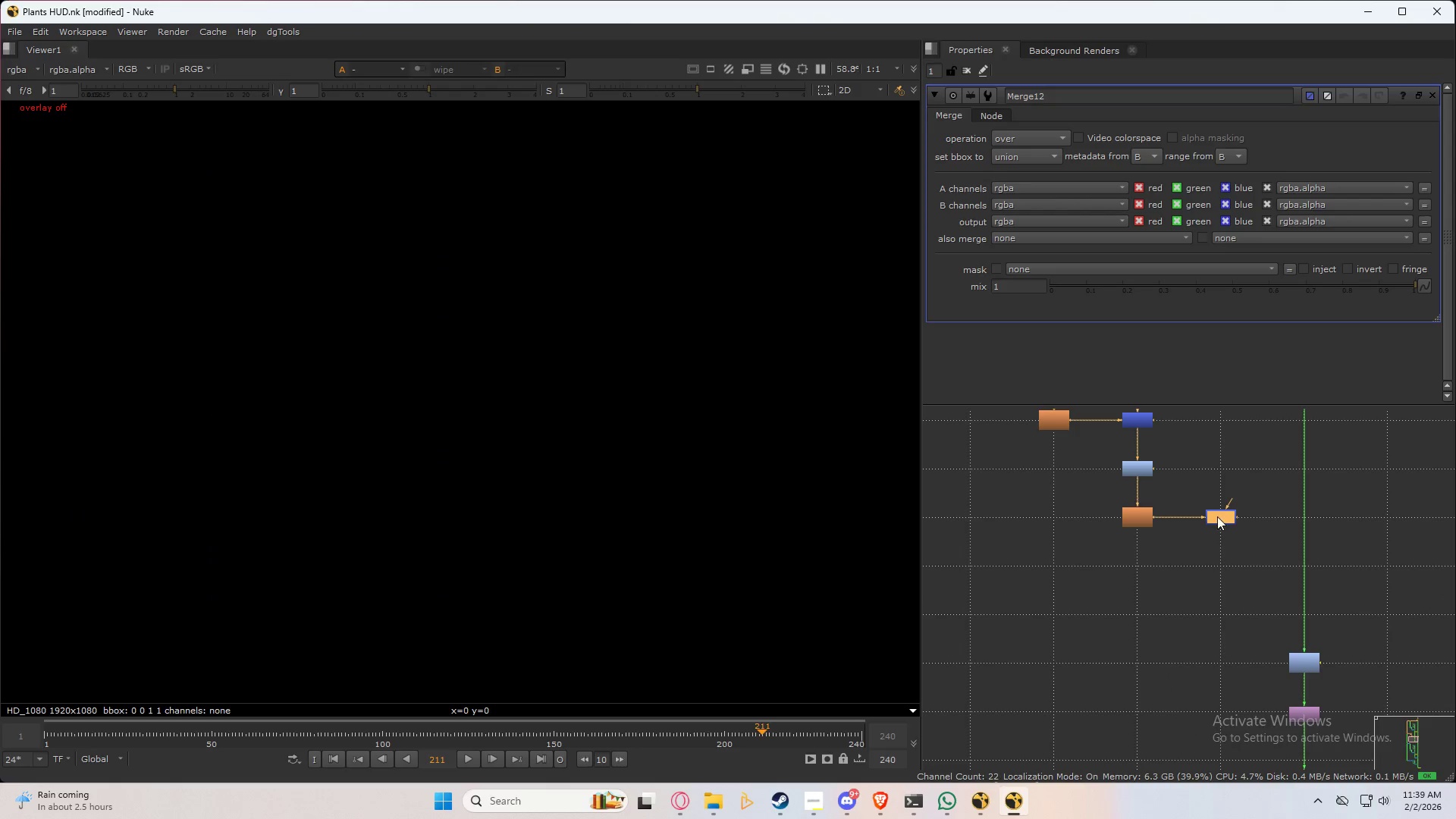 
left_click_drag(start_coordinate=[1217, 519], to_coordinate=[1298, 516])
 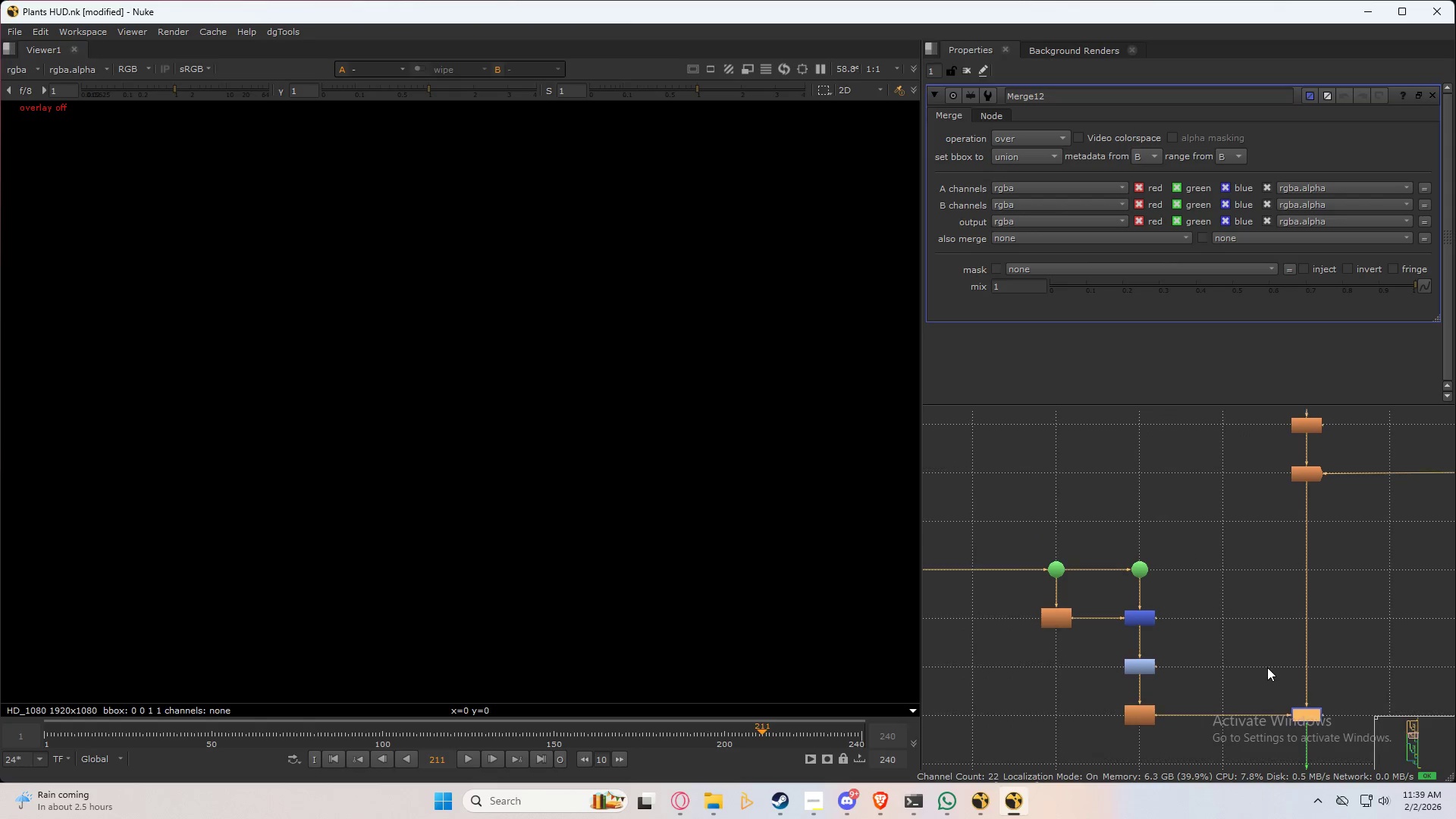 
scroll: coordinate [1238, 576], scroll_direction: down, amount: 4.0
 